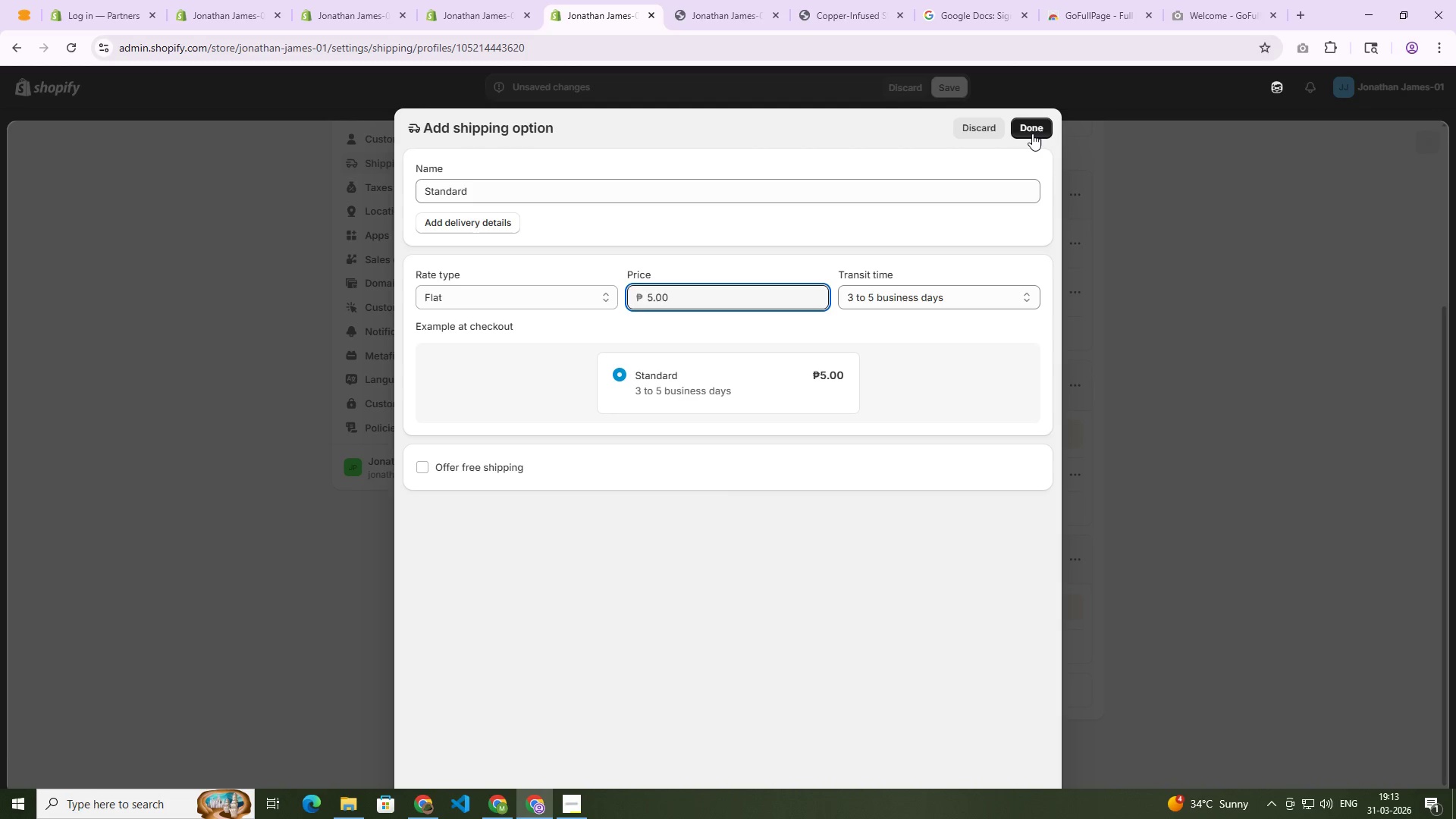 
left_click([1032, 133])
 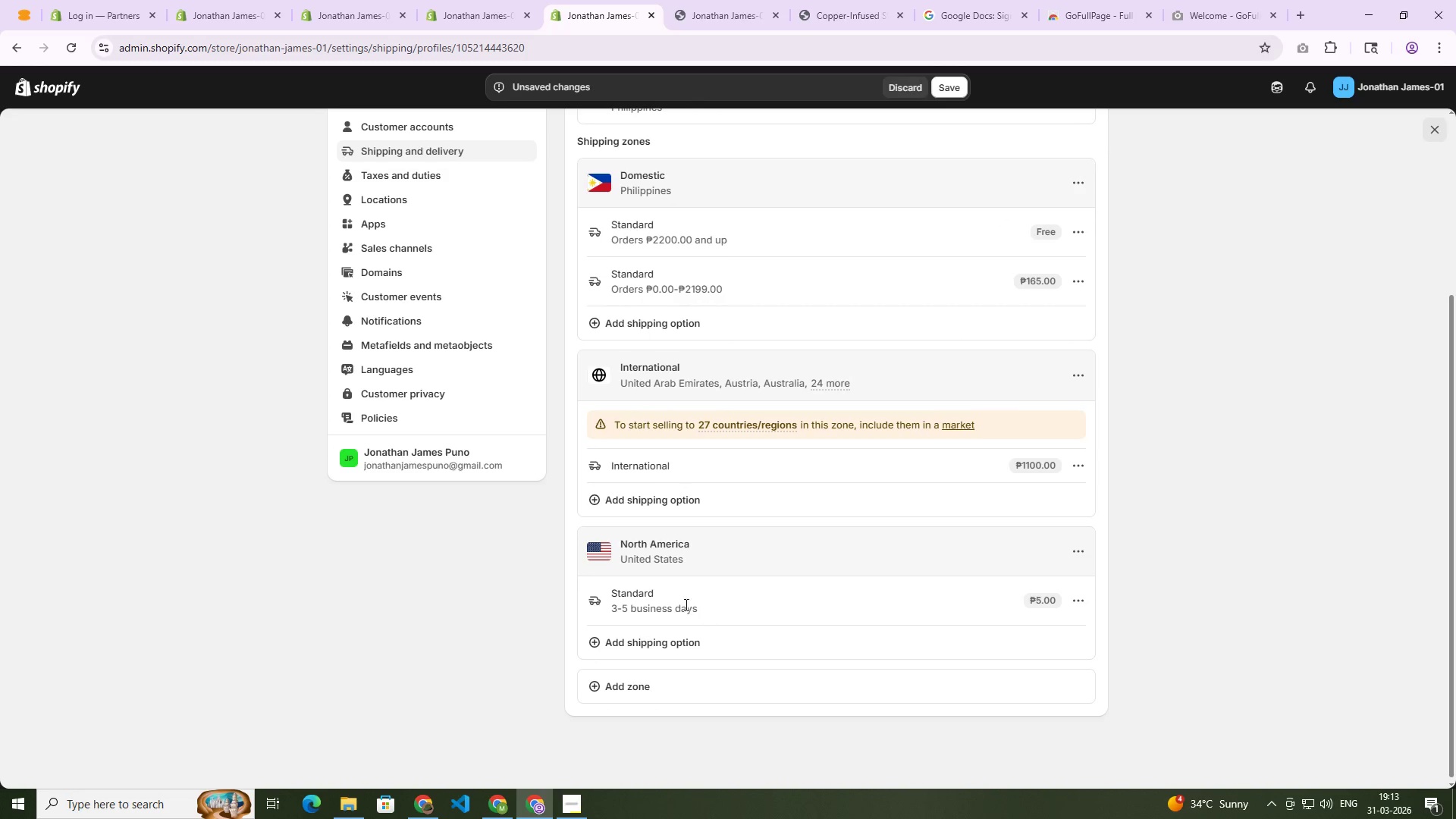 
left_click([680, 638])
 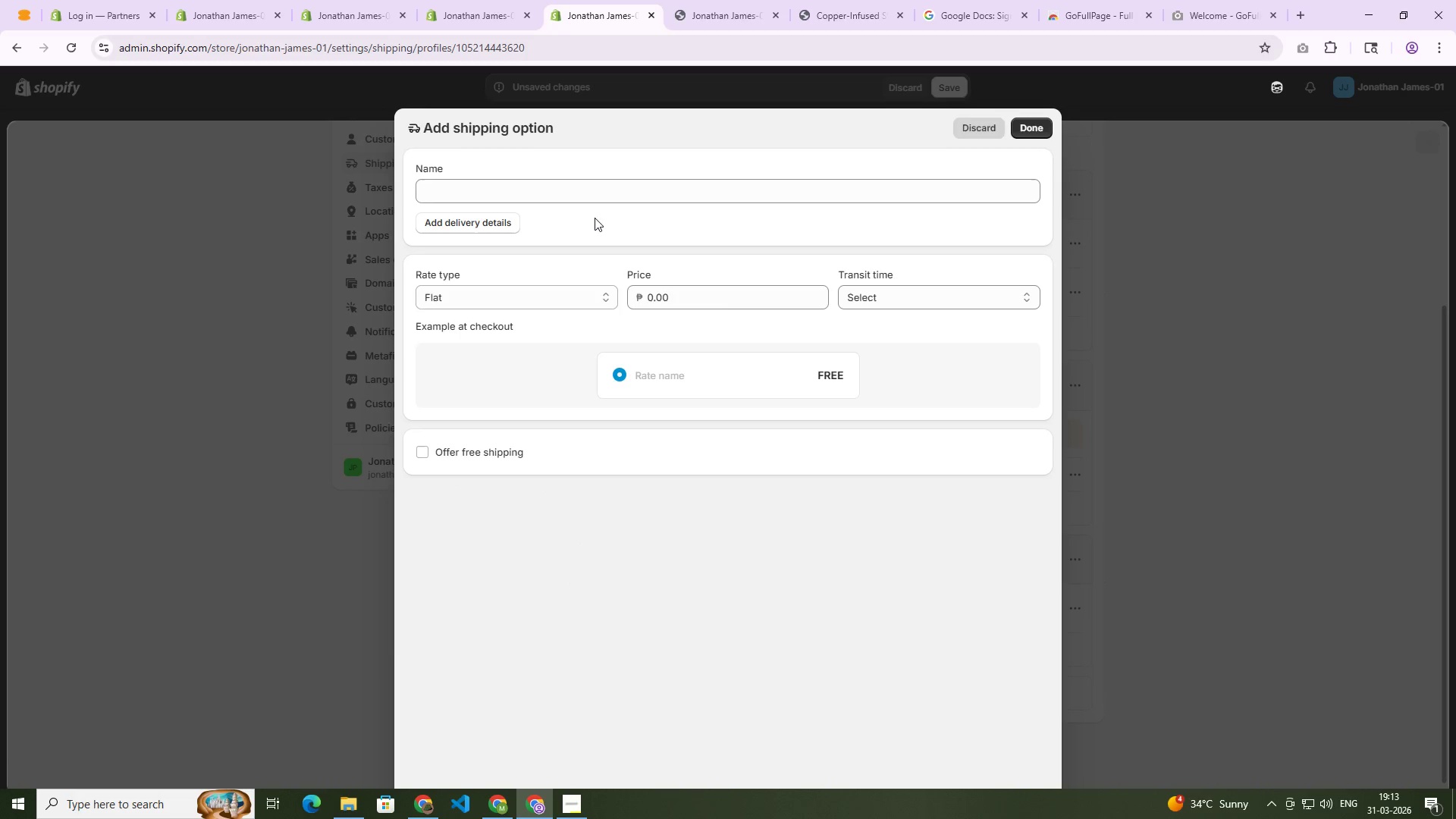 
left_click([548, 182])
 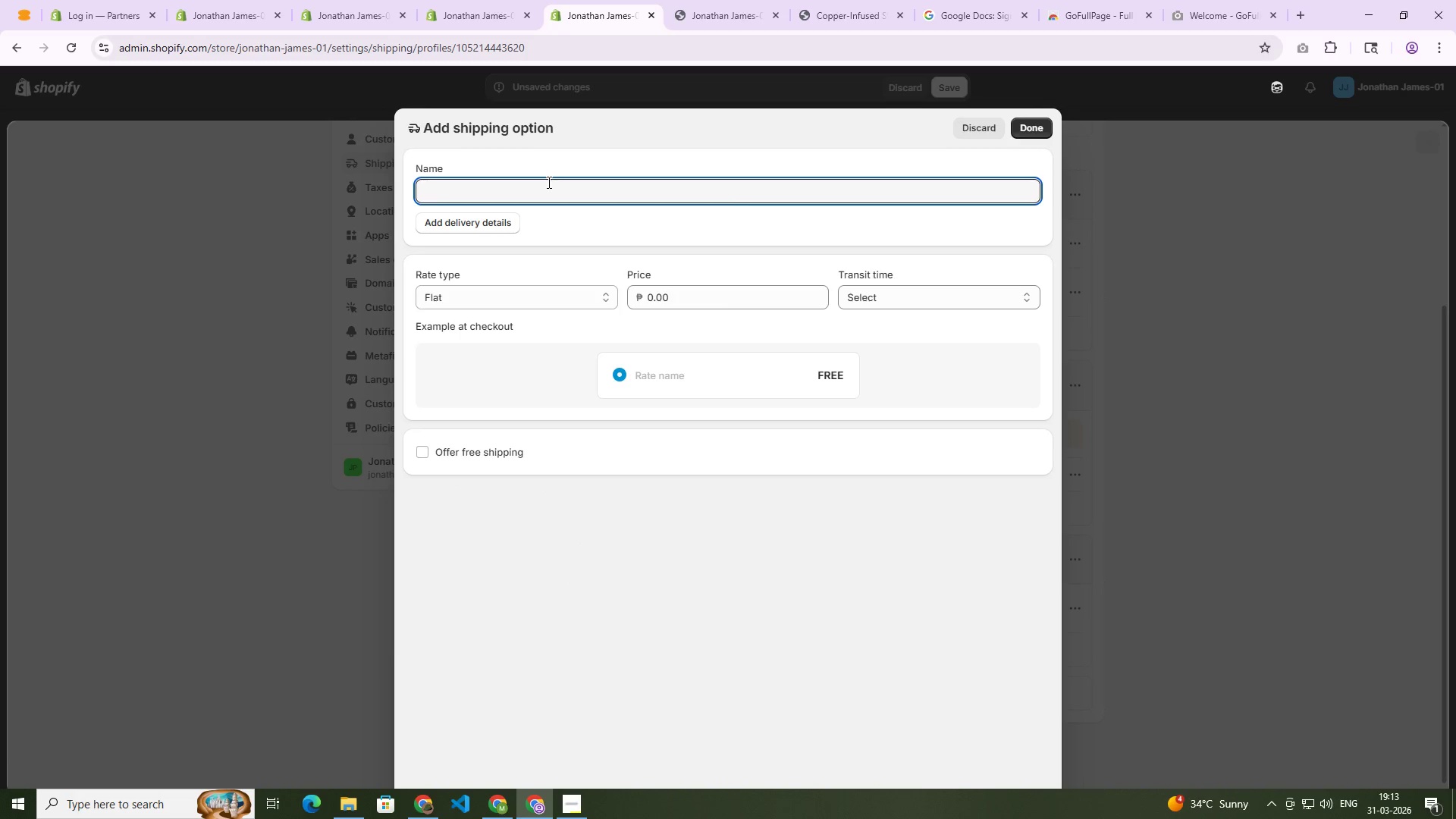 
type(Express)
 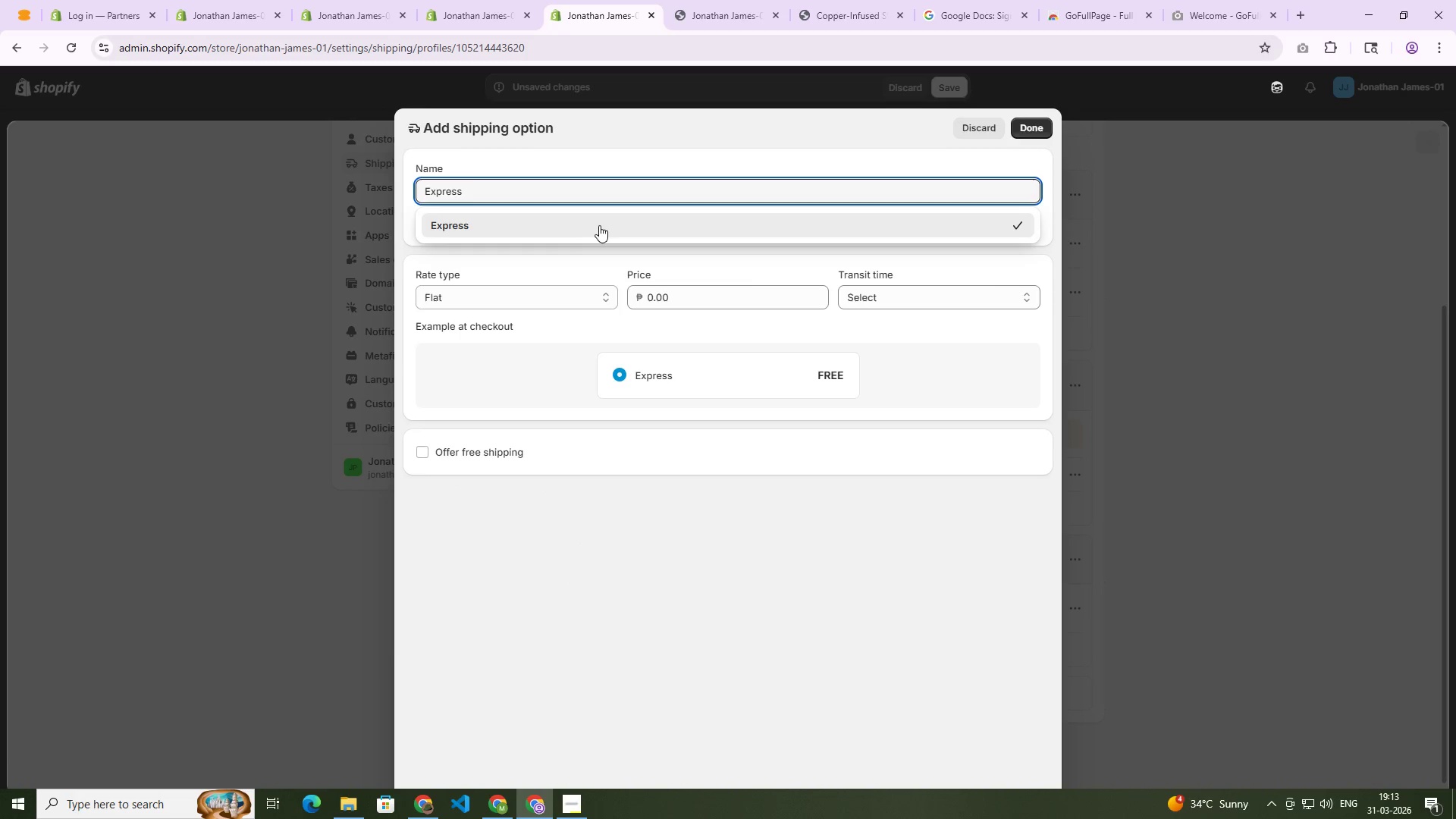 
left_click([598, 225])
 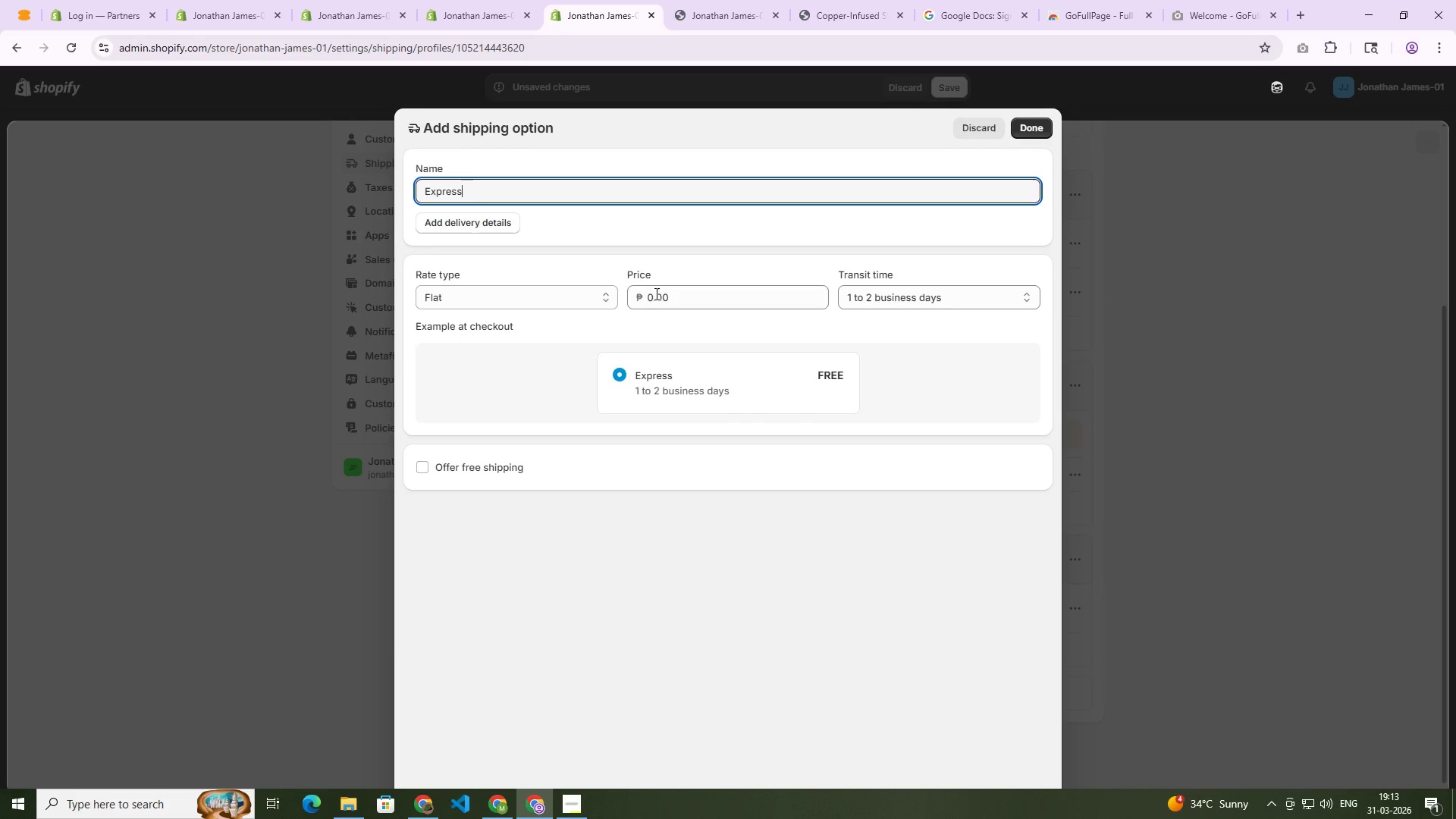 
left_click([663, 293])
 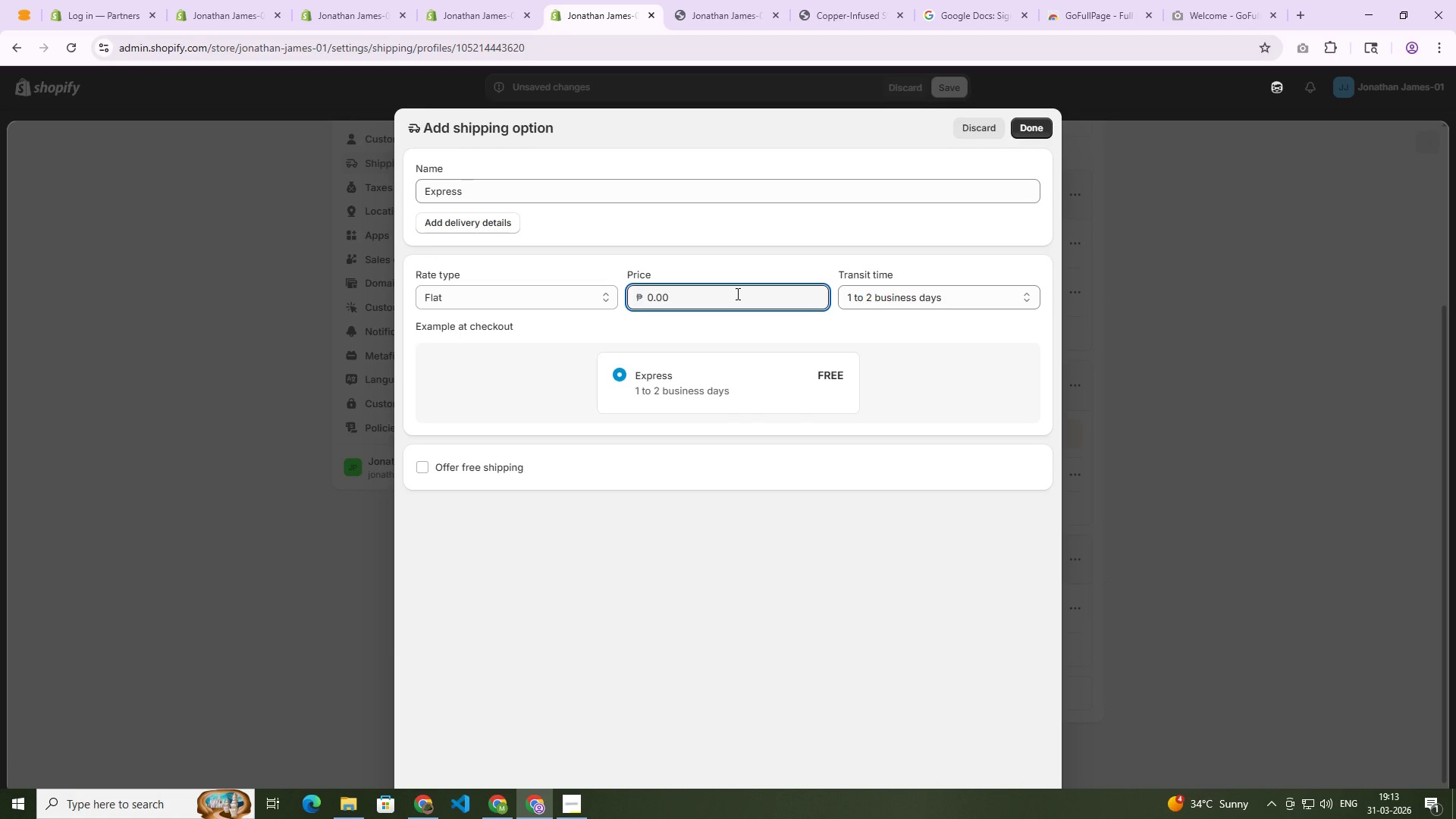 
key(Numpad7)
 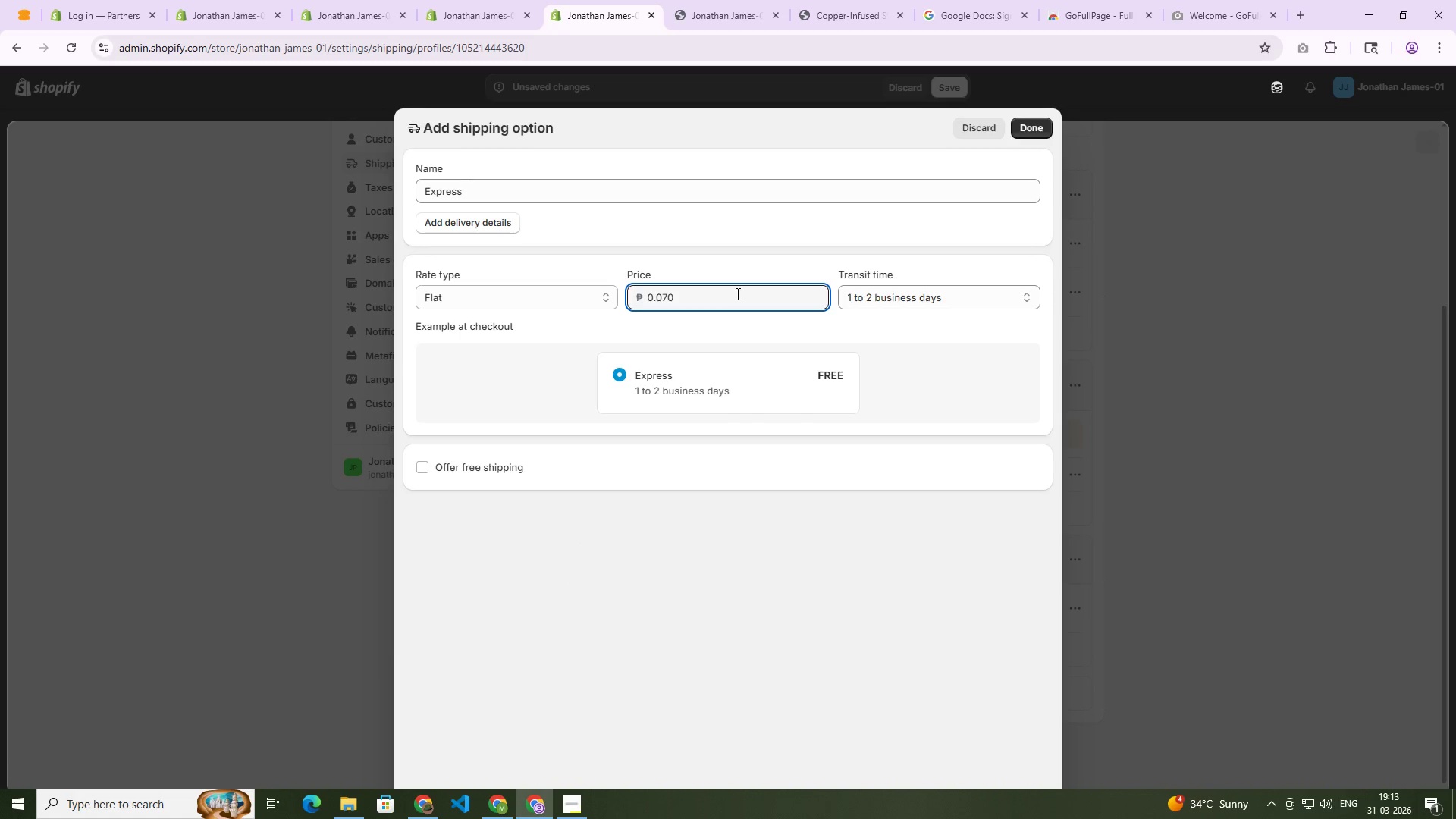 
key(Control+A)
 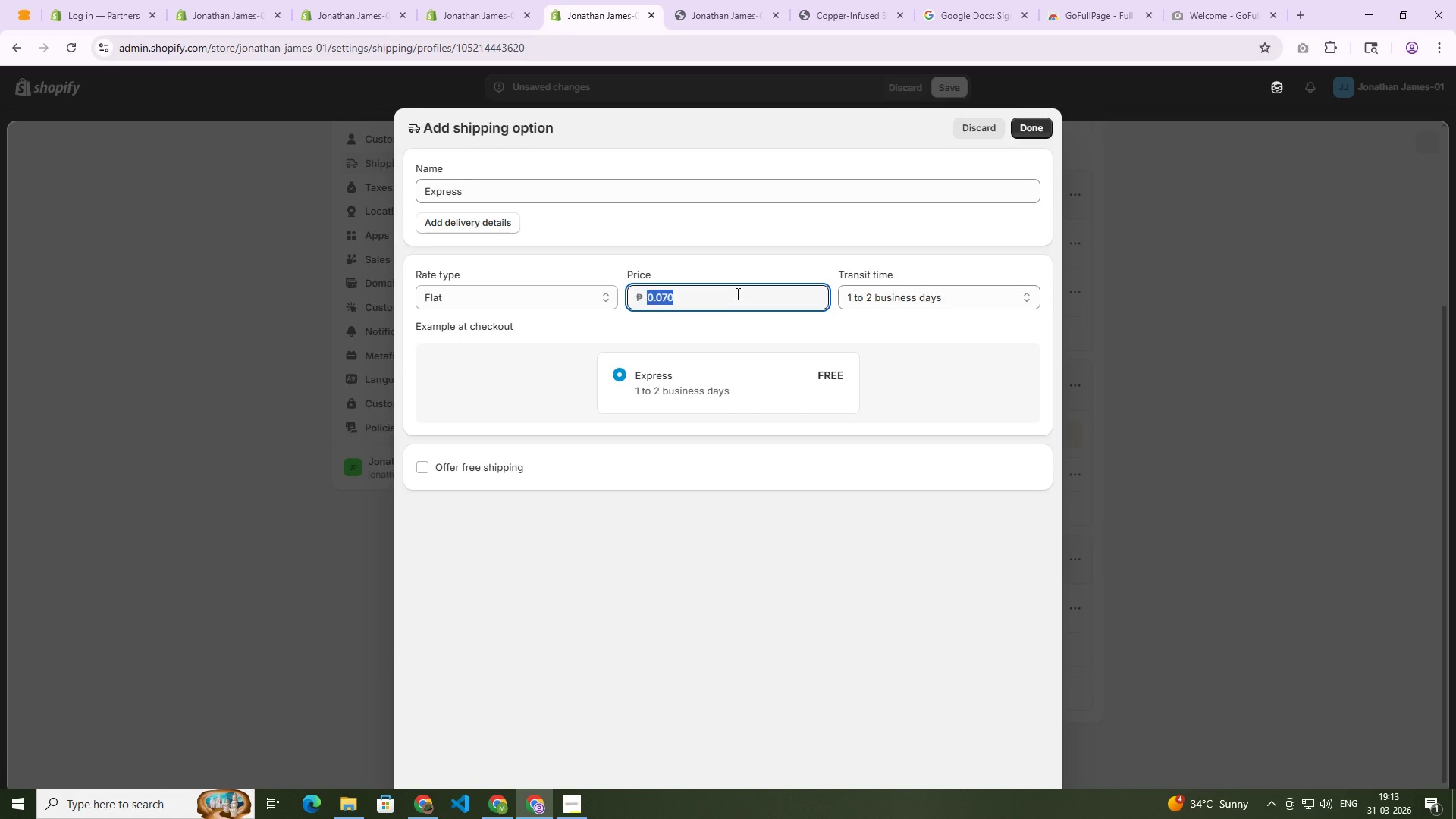 
key(Numpad7)
 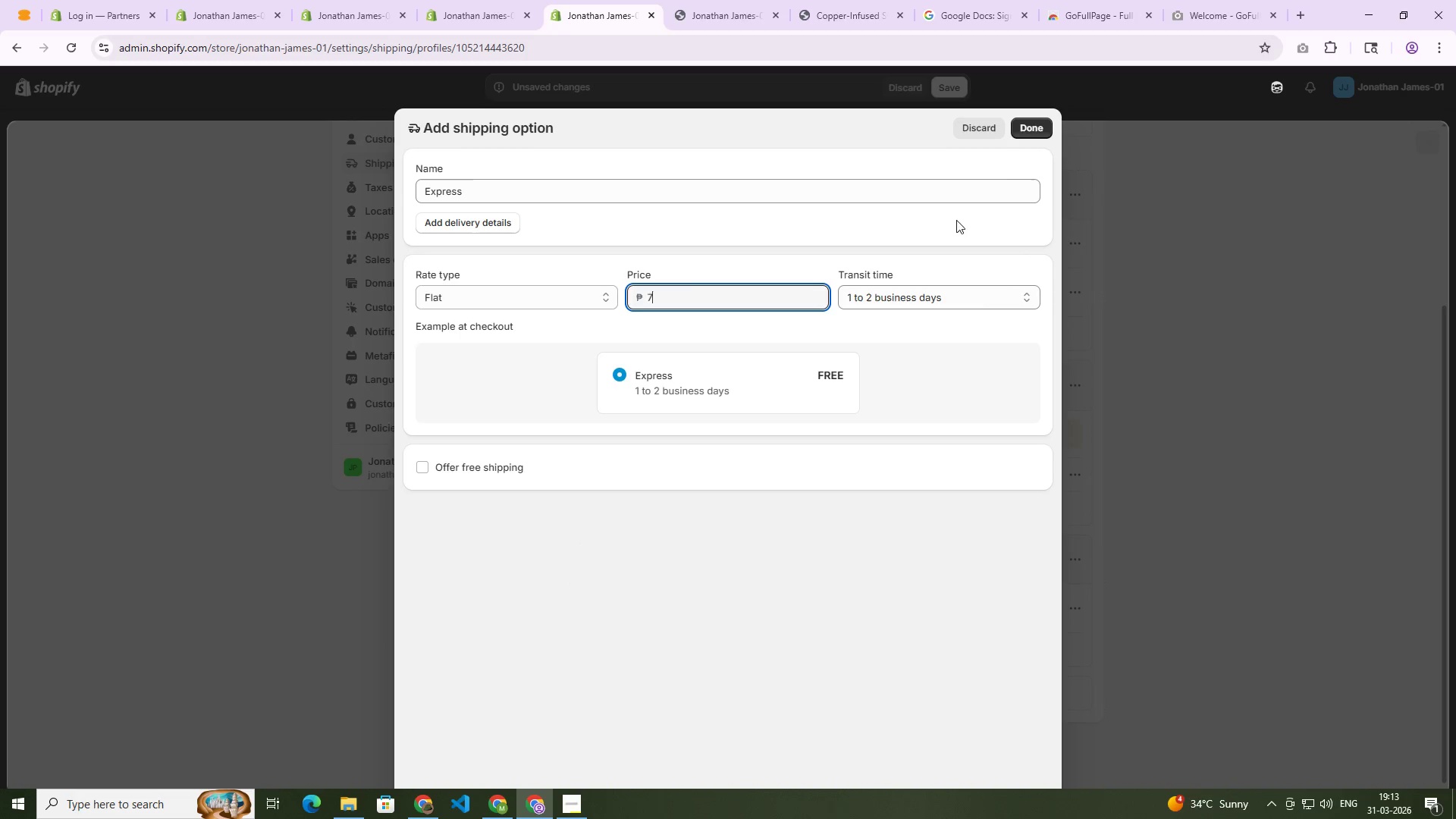 
left_click([1030, 134])
 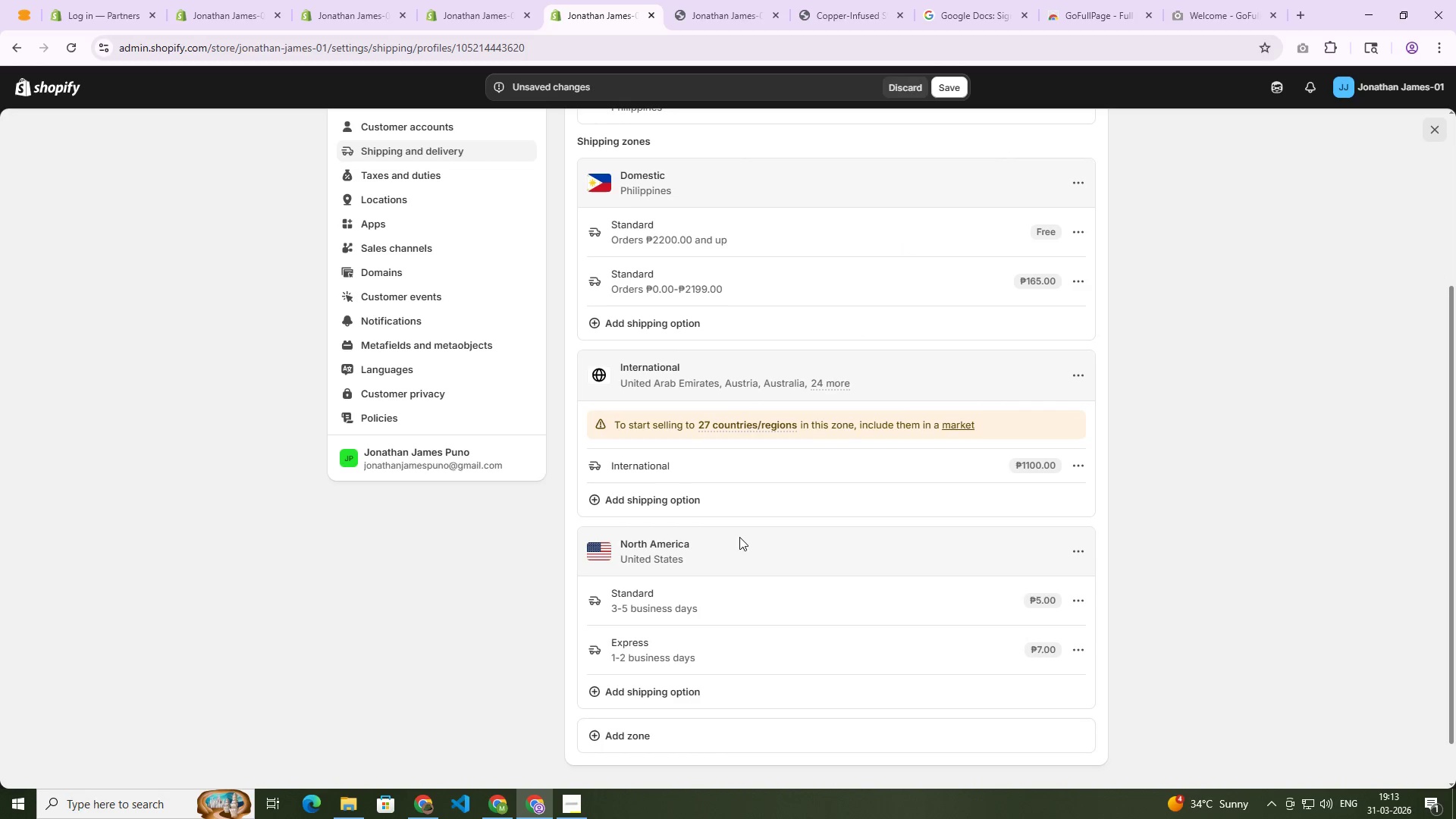 
left_click([676, 691])
 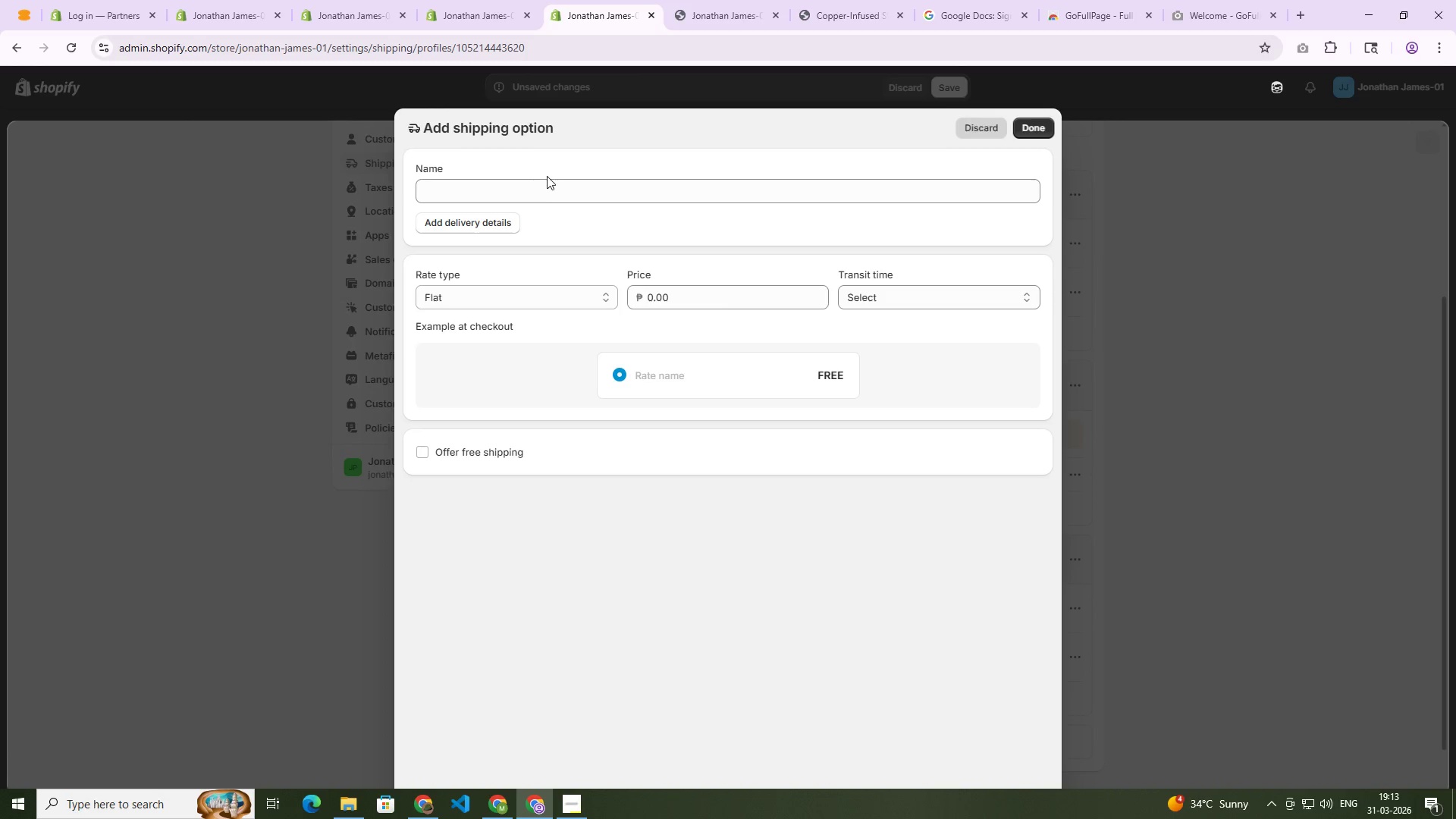 
left_click([528, 187])
 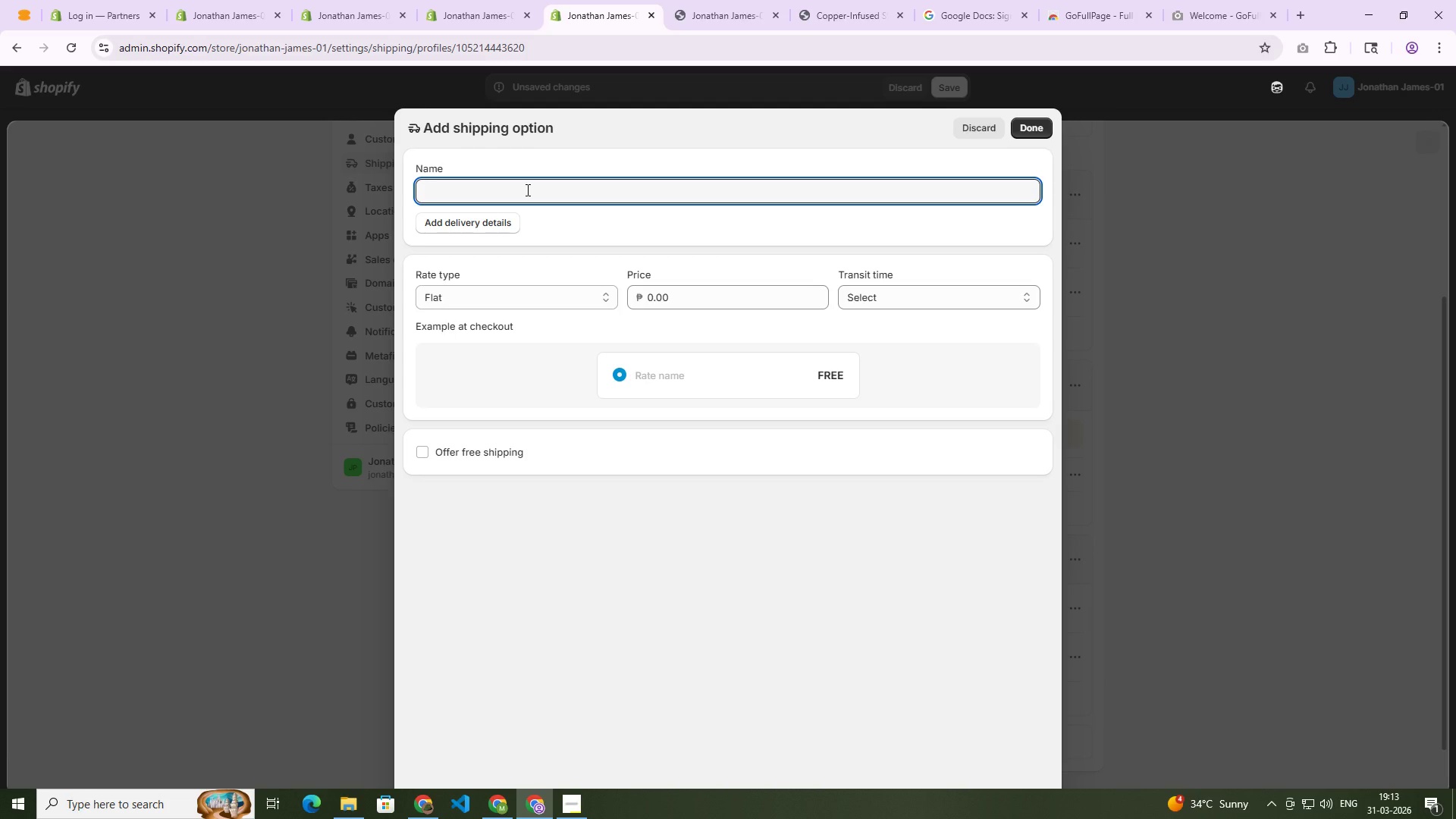 
wait(5.34)
 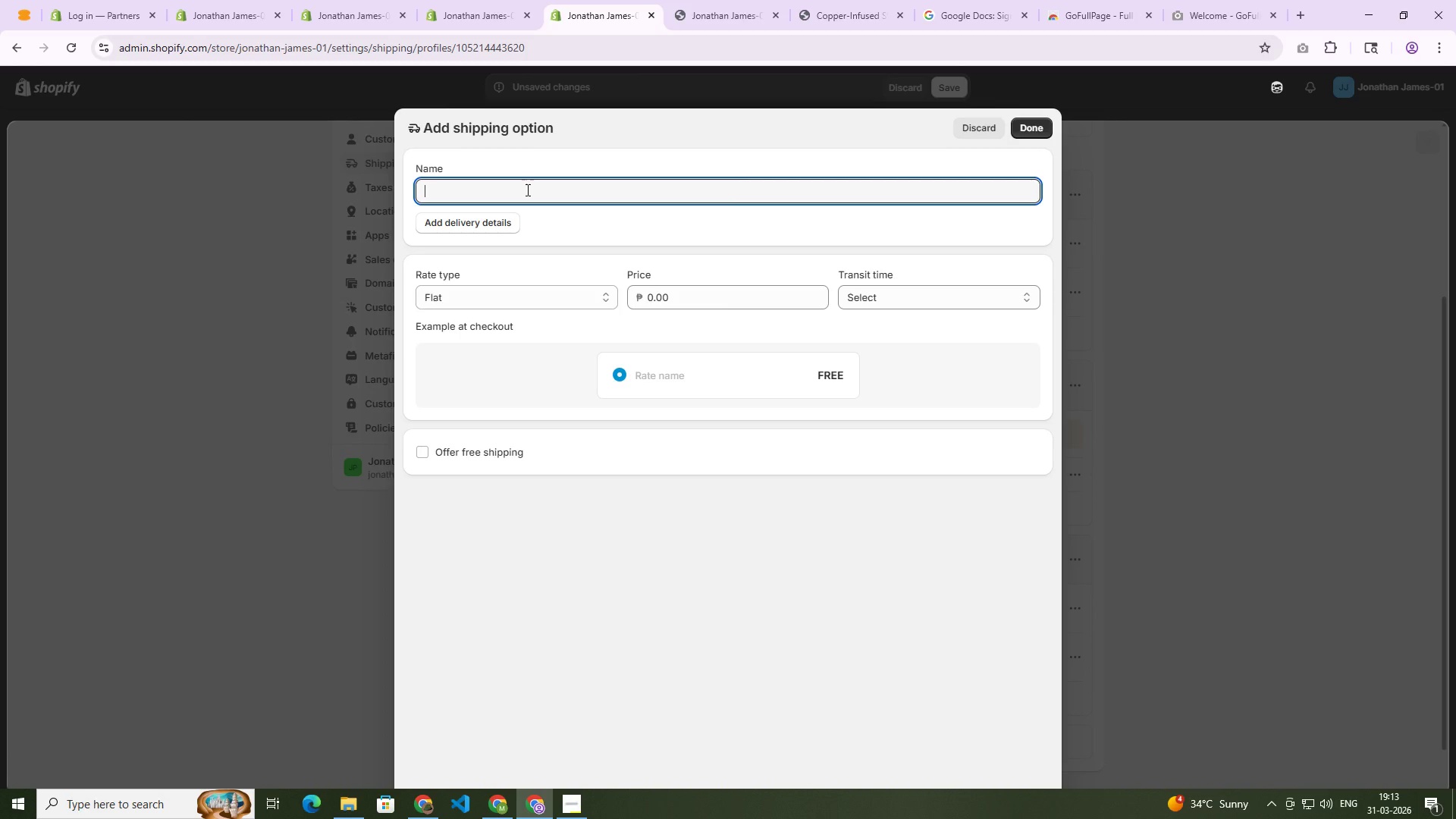 
type(Dr)
key(Backspace)
key(Backspace)
type(Free)
 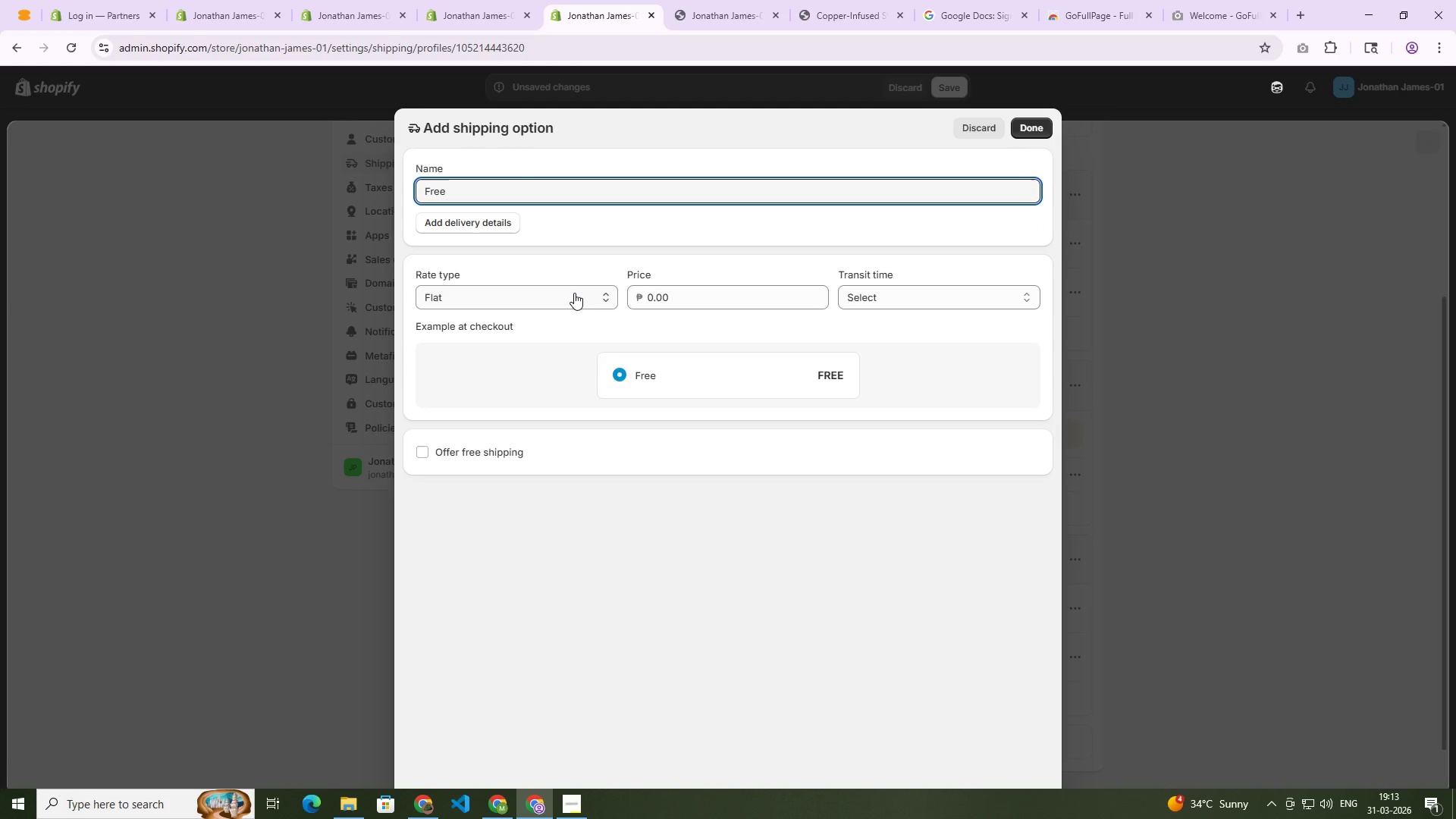 
left_click([574, 293])
 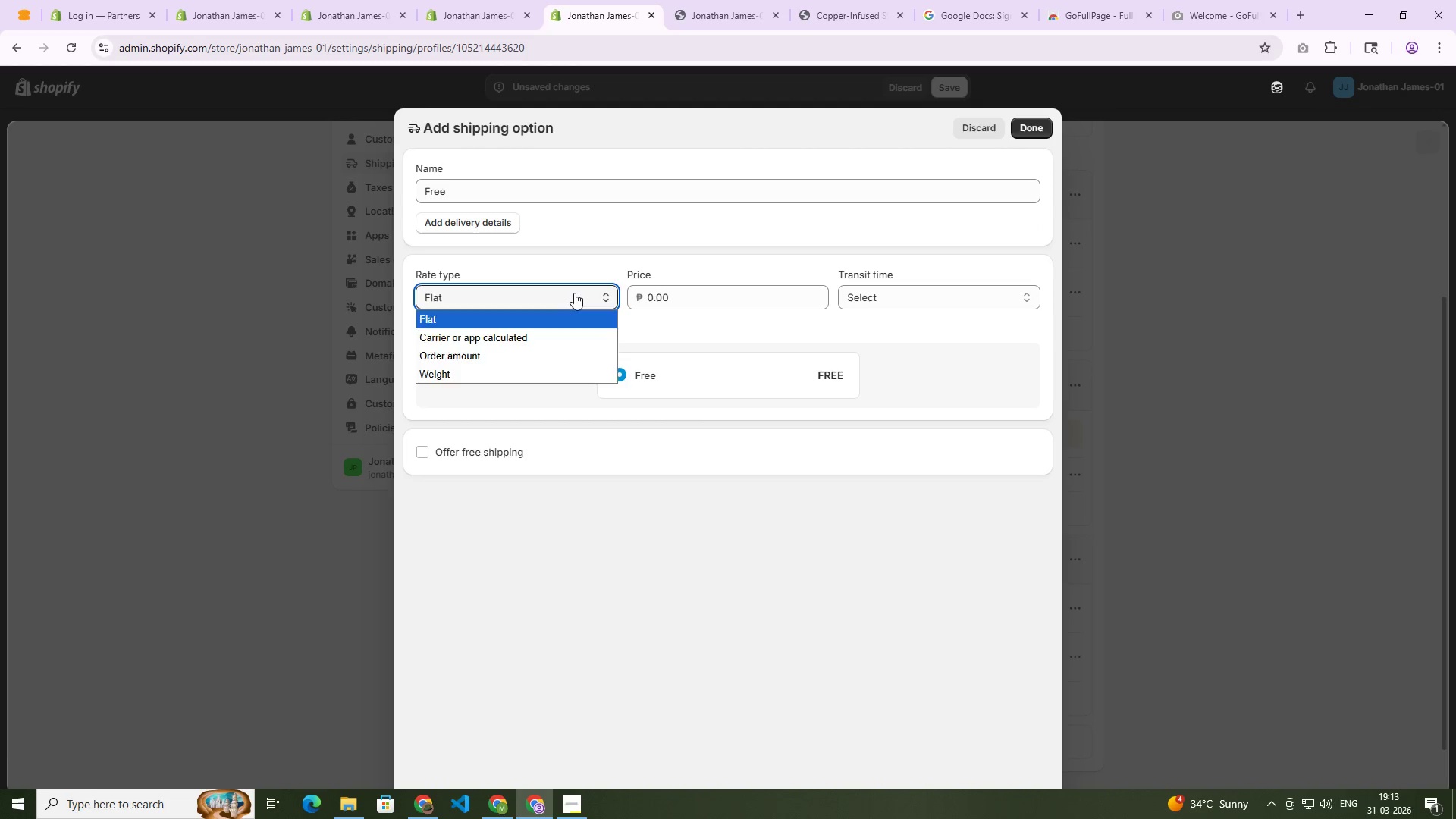 
left_click([574, 293])
 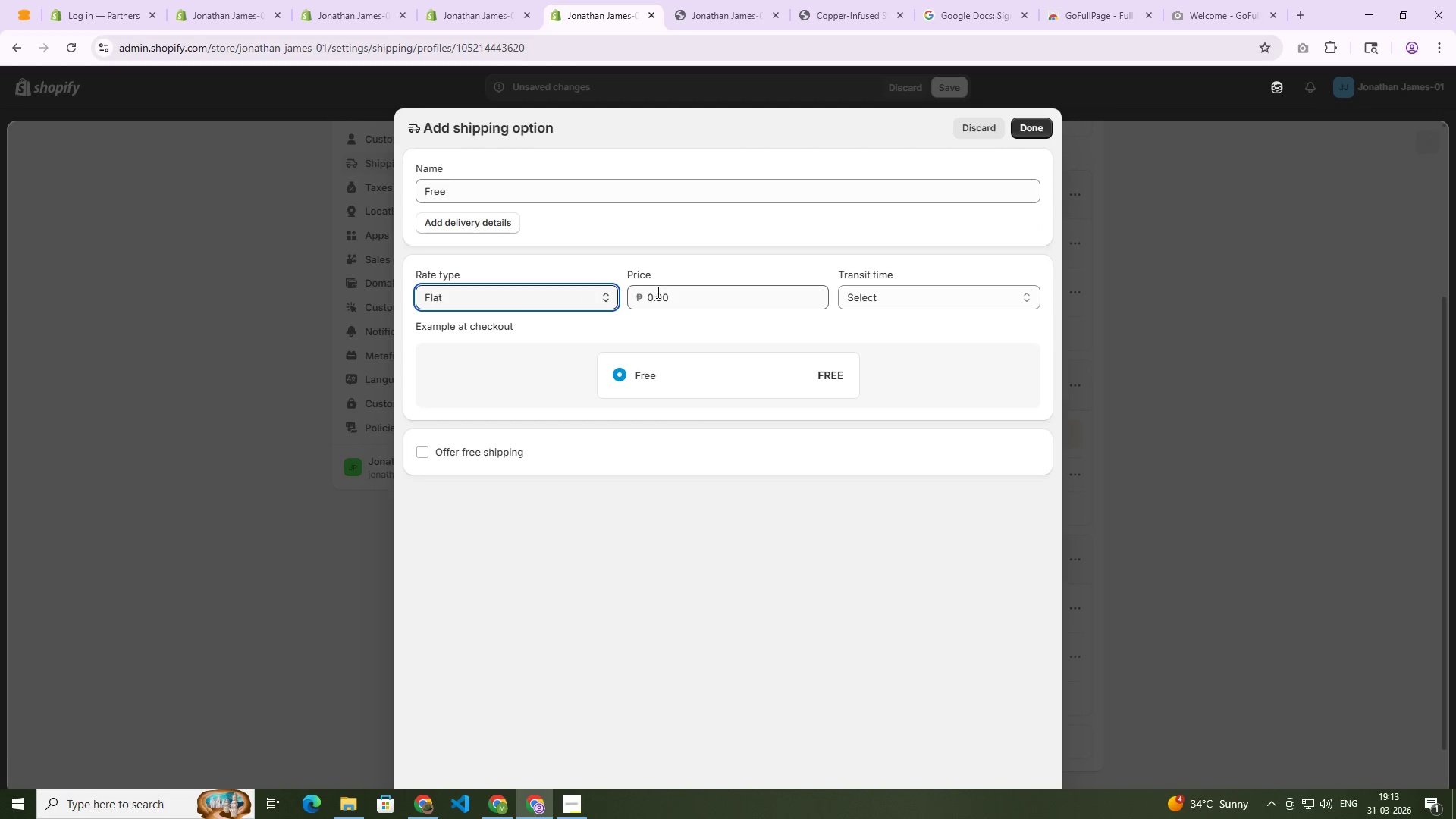 
left_click([673, 296])
 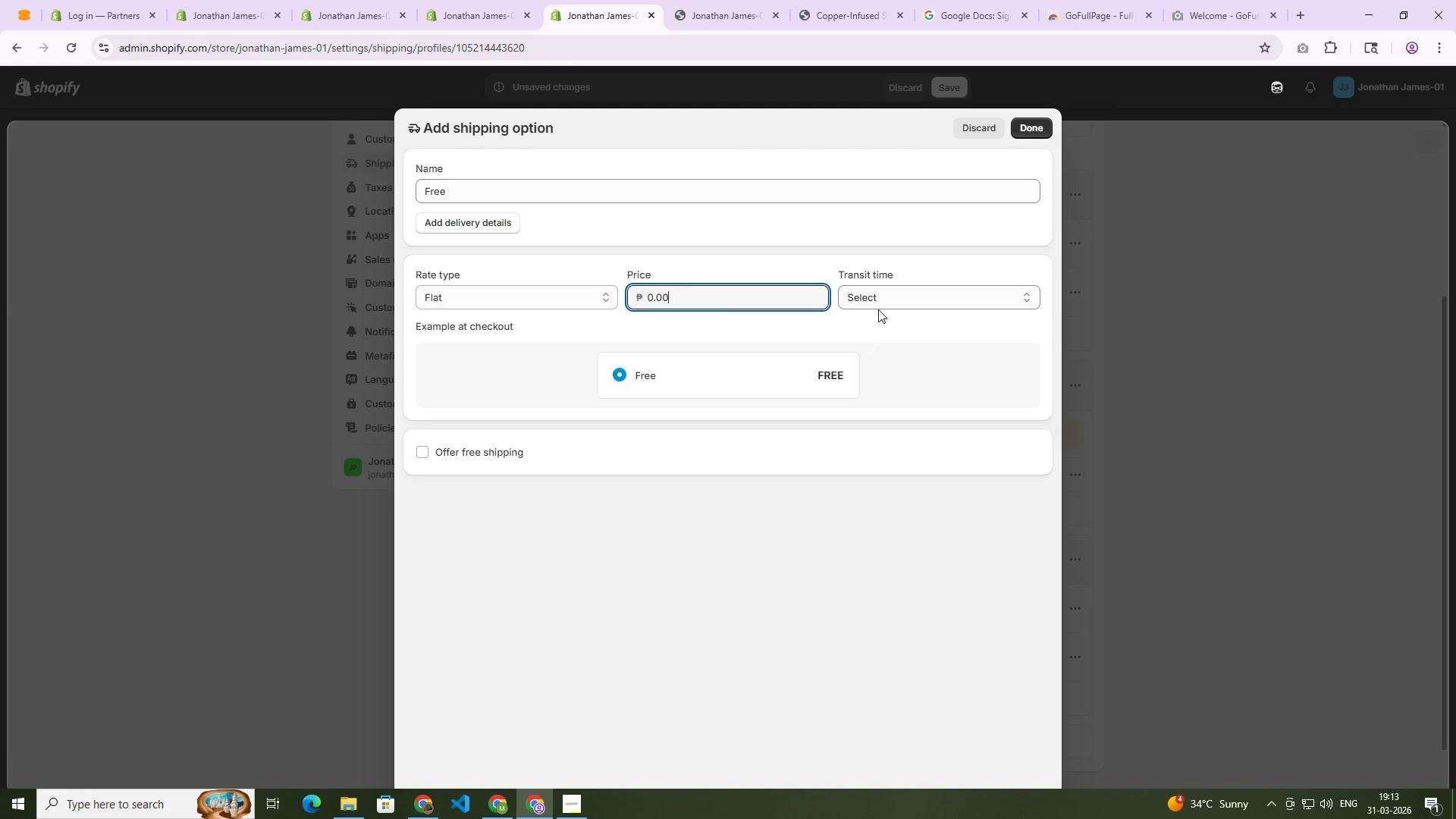 
left_click([880, 300])
 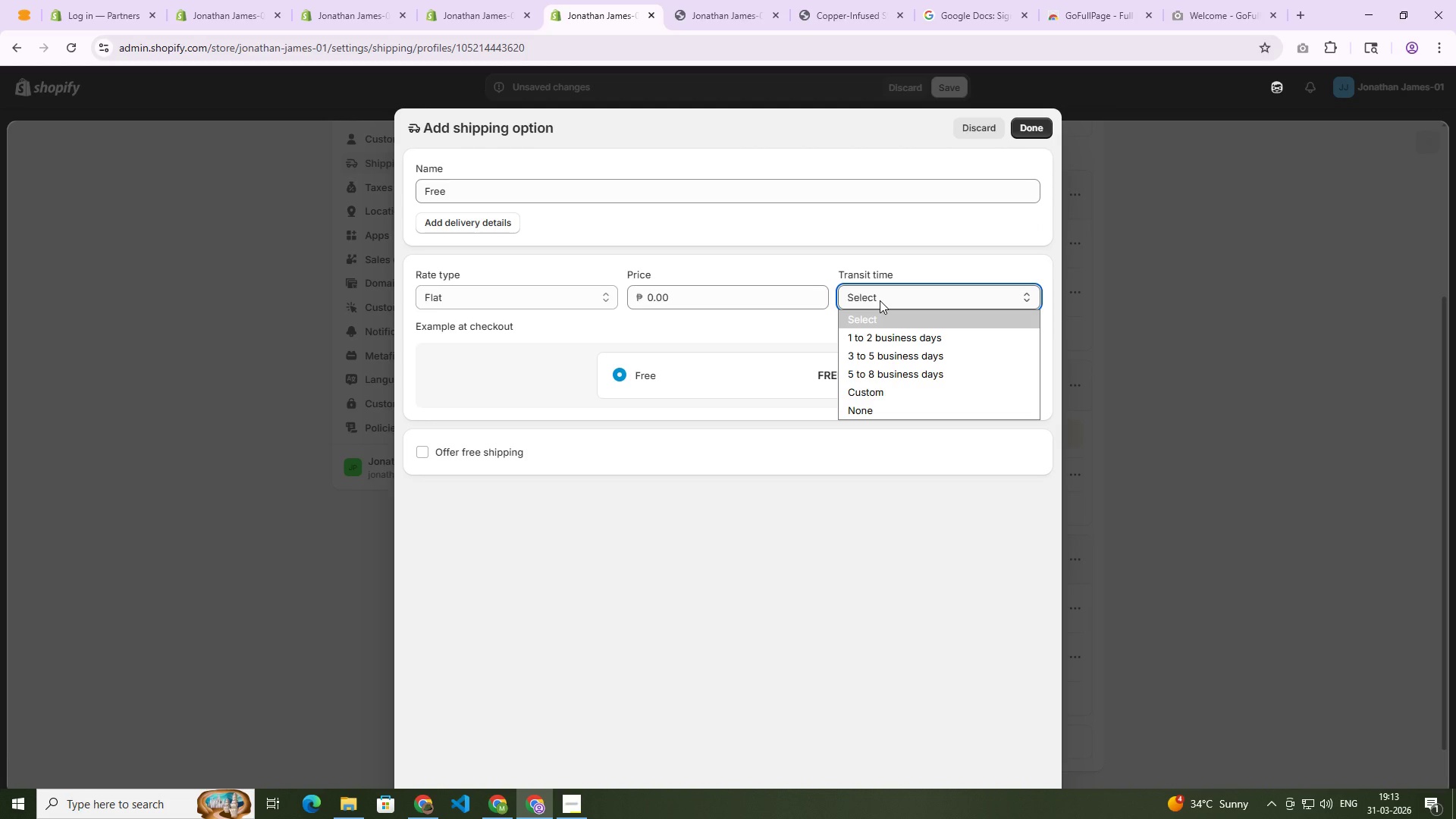 
left_click([880, 300])
 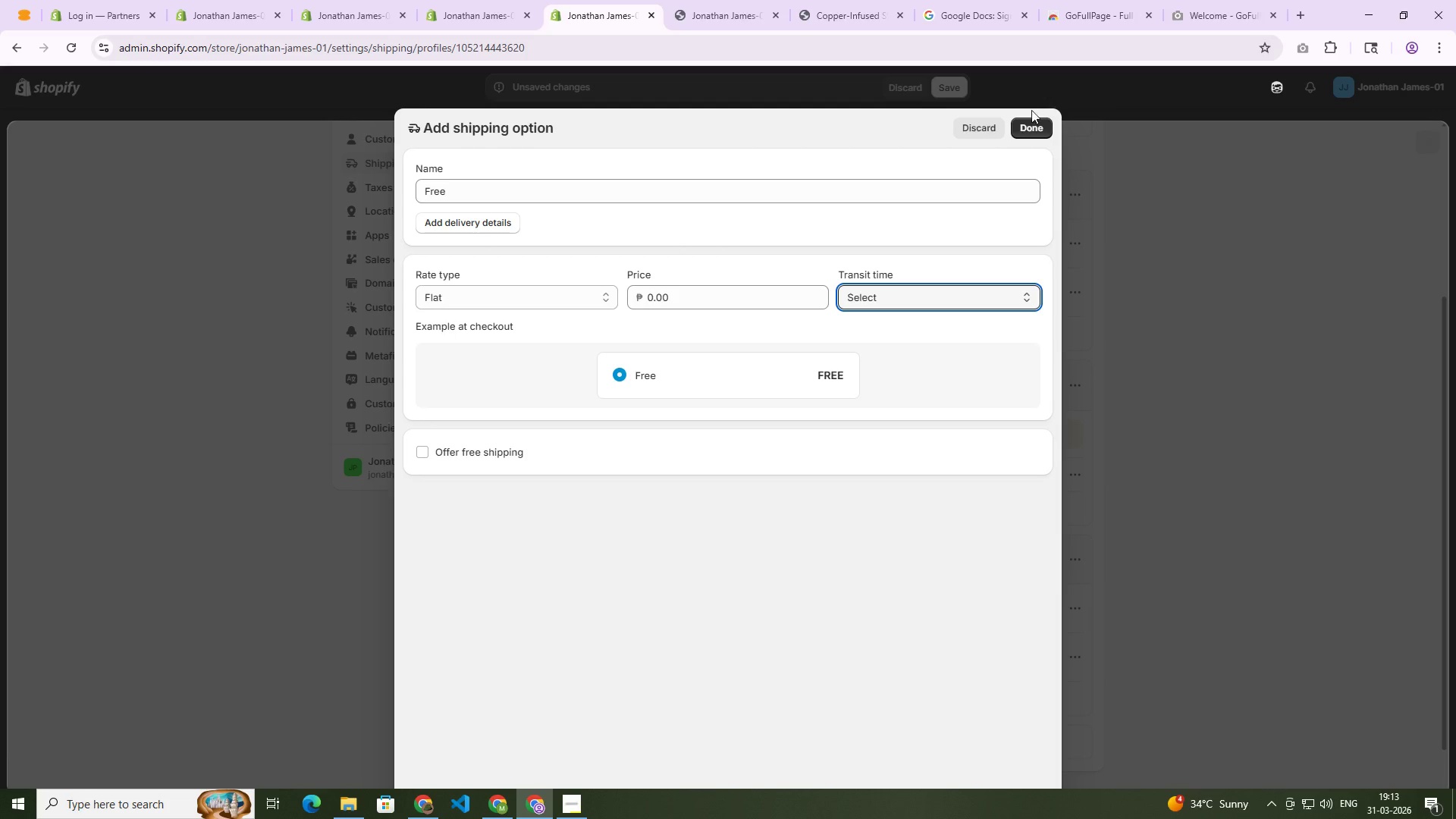 
left_click([1027, 128])
 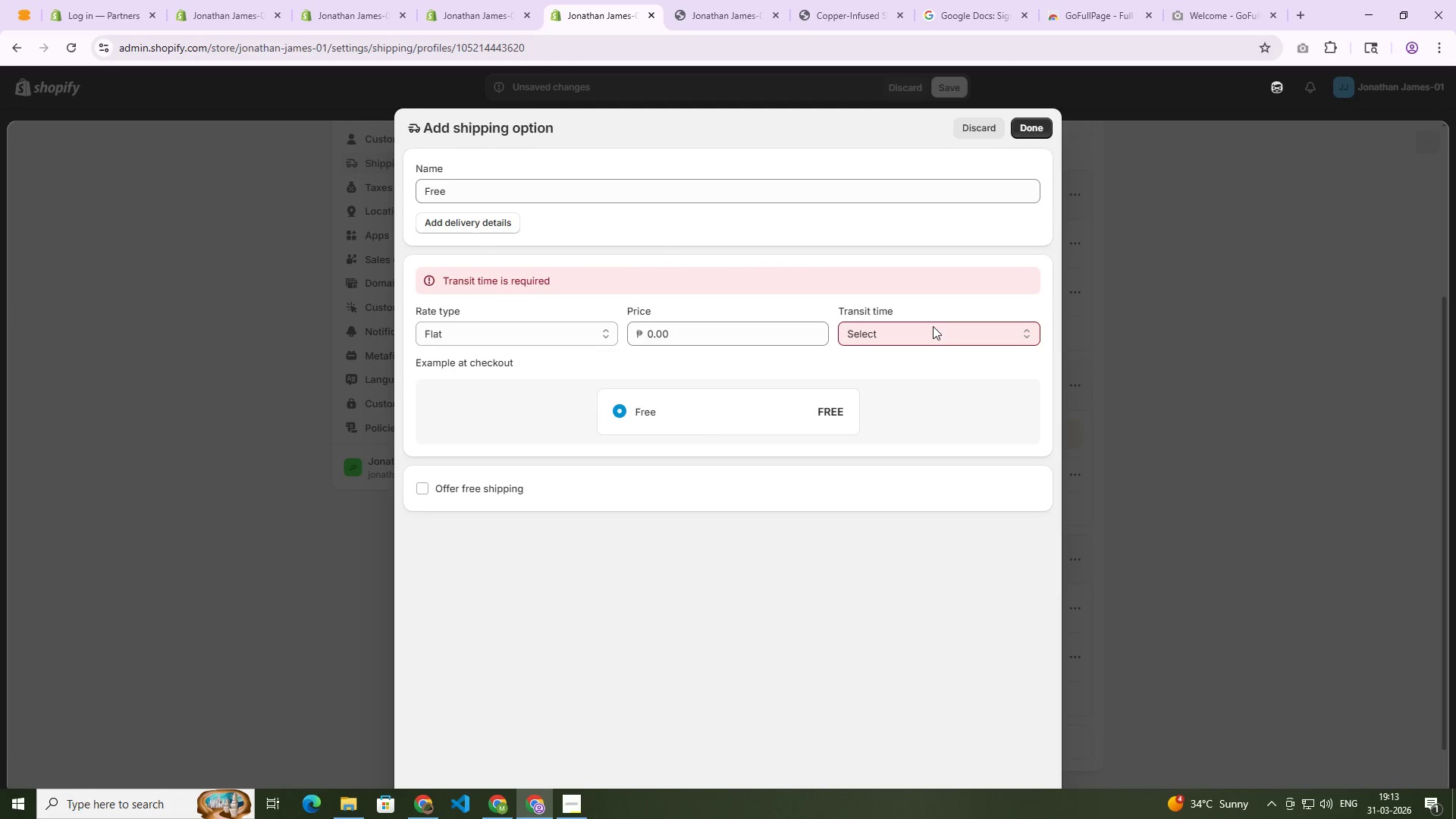 
left_click([922, 332])
 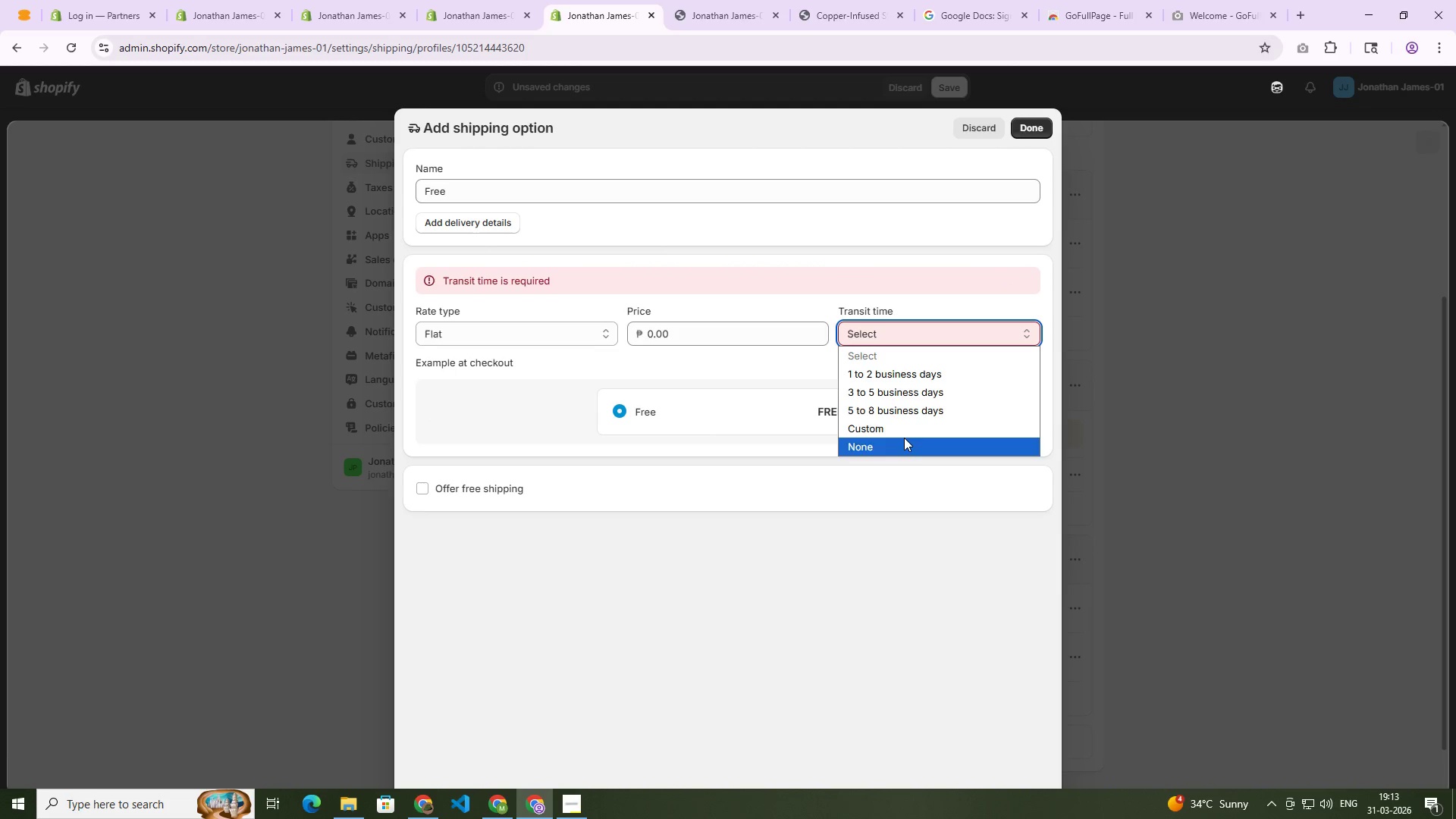 
left_click([886, 446])
 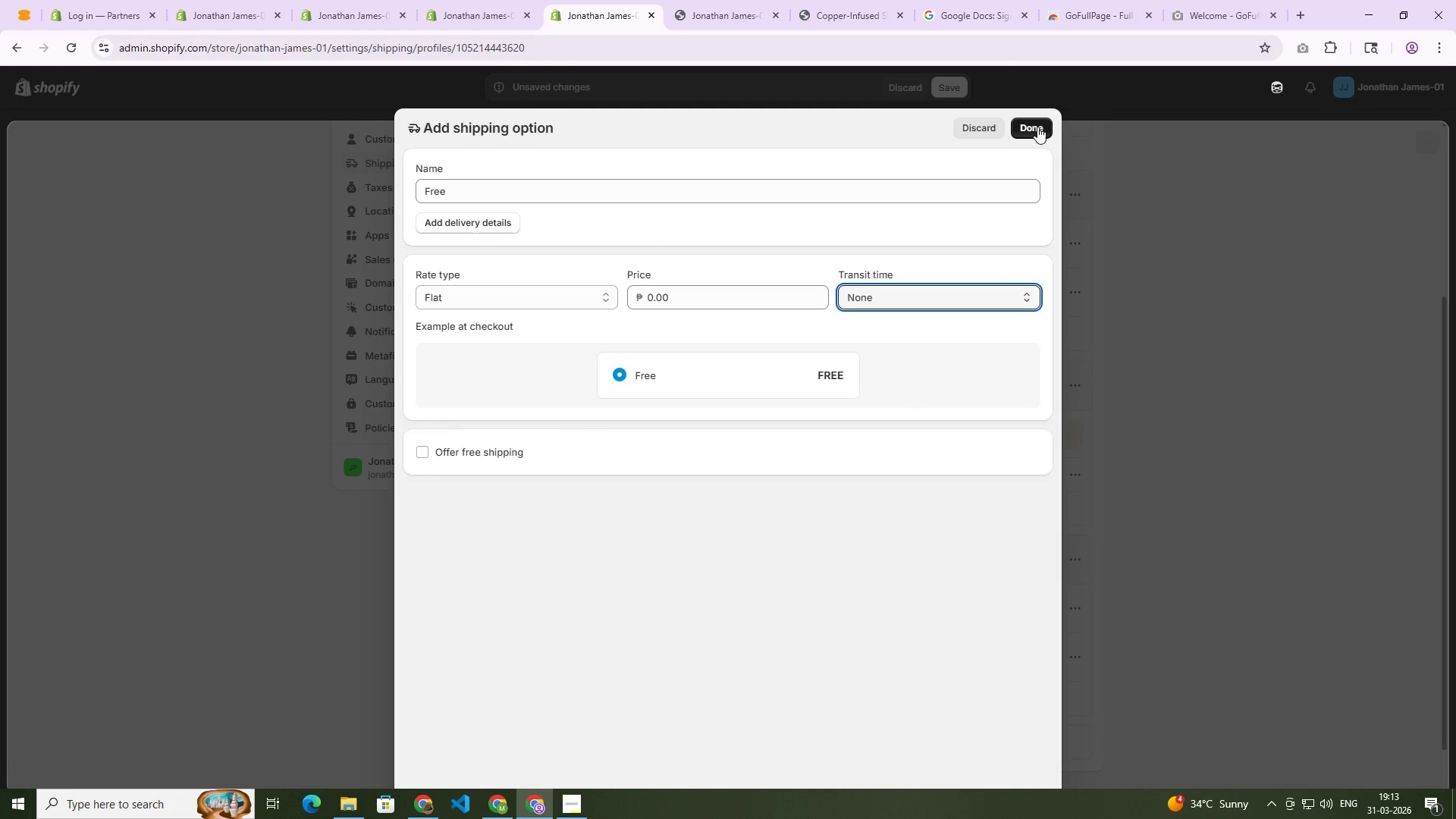 
left_click([1038, 124])
 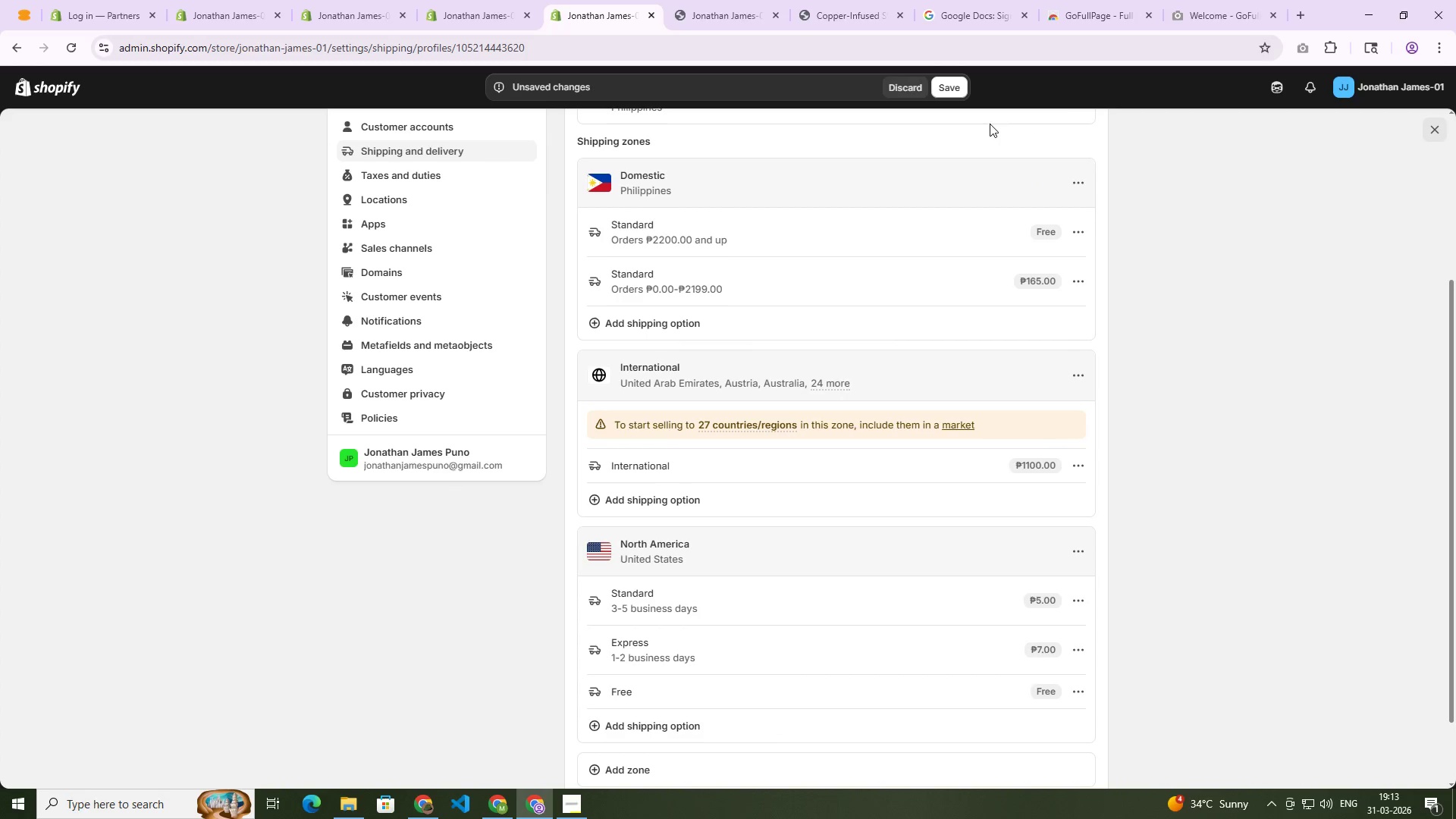 
left_click([952, 93])
 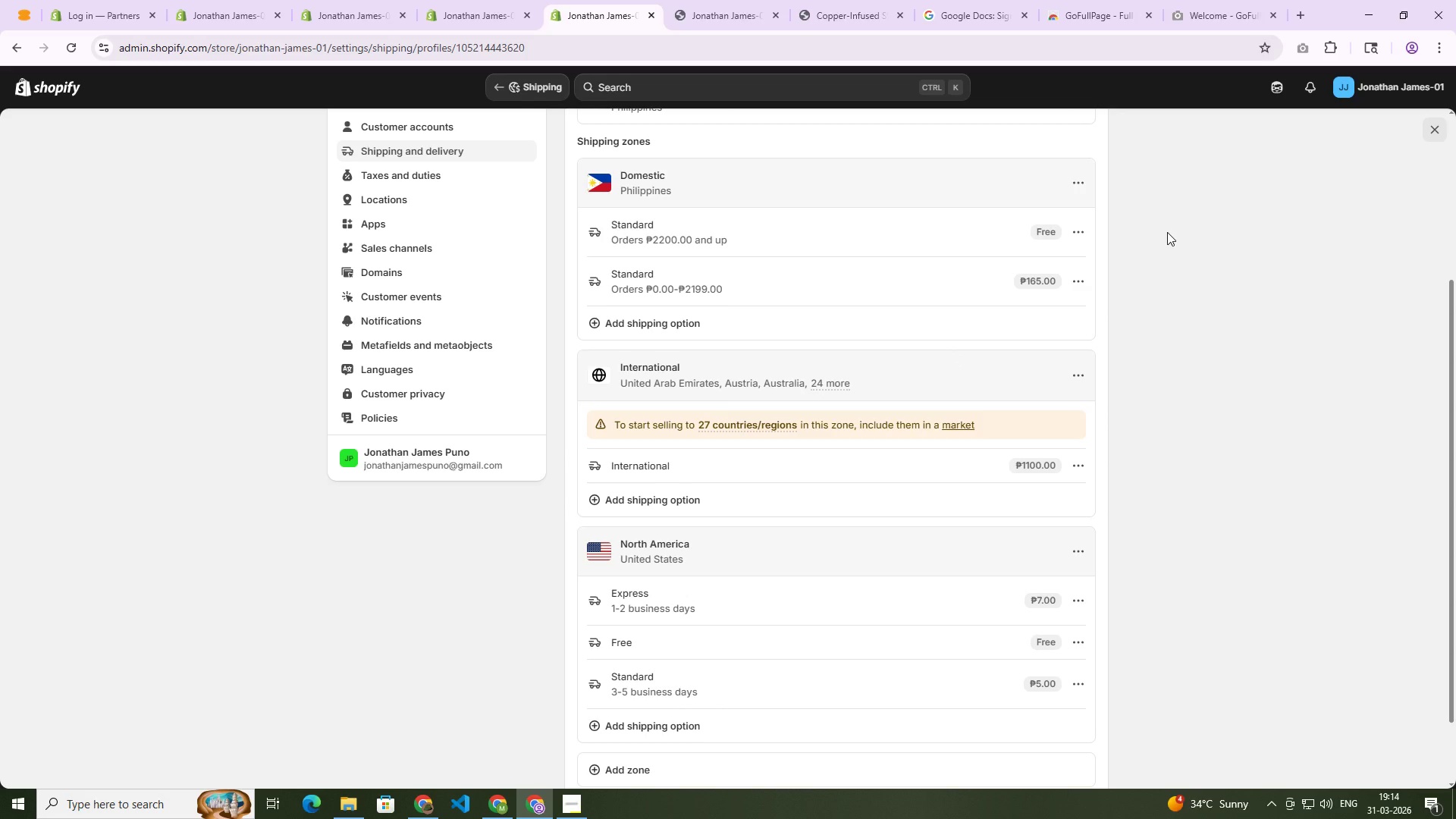 
wait(22.56)
 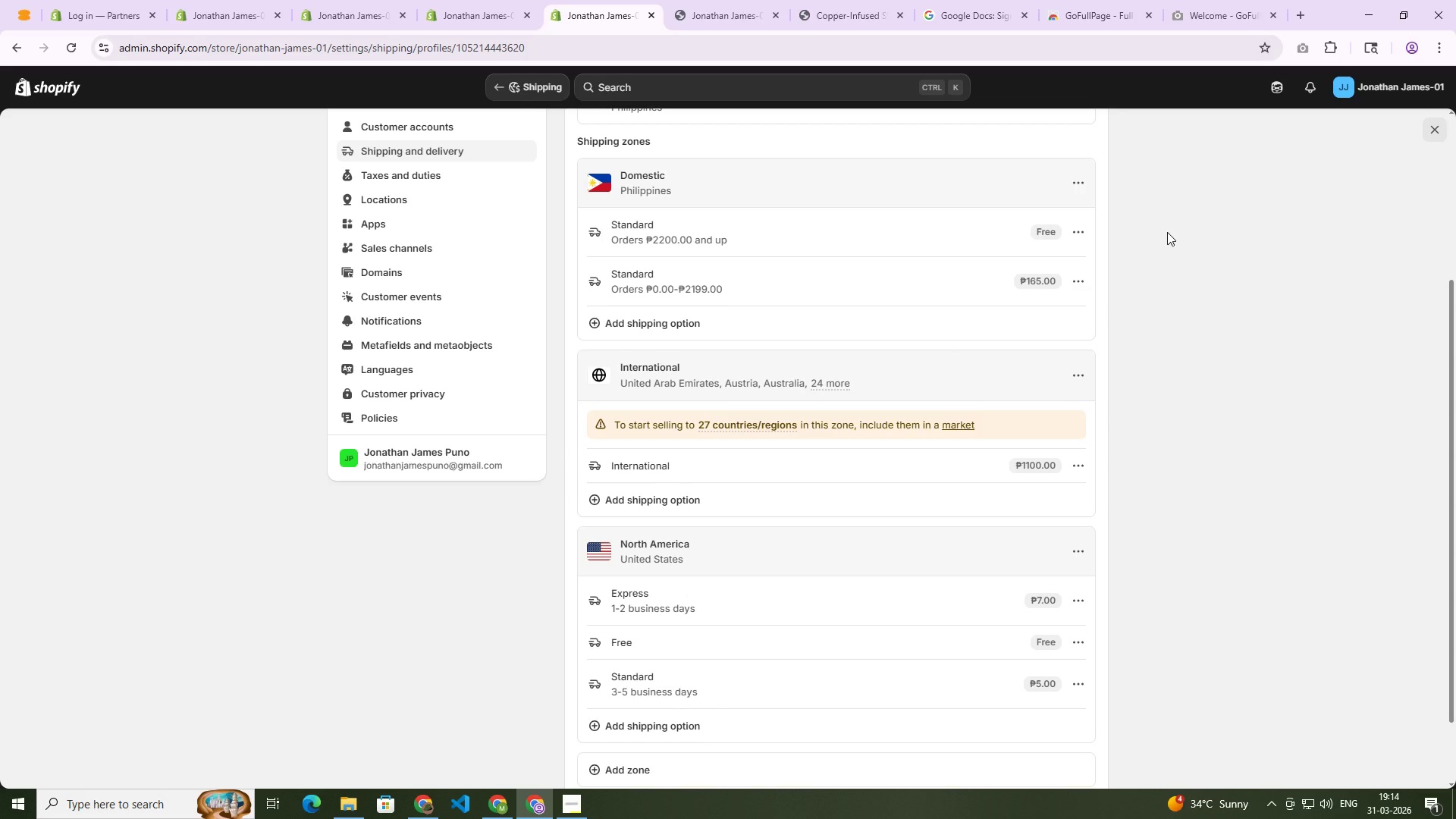 
scroll: coordinate [940, 346], scroll_direction: up, amount: 8.0
 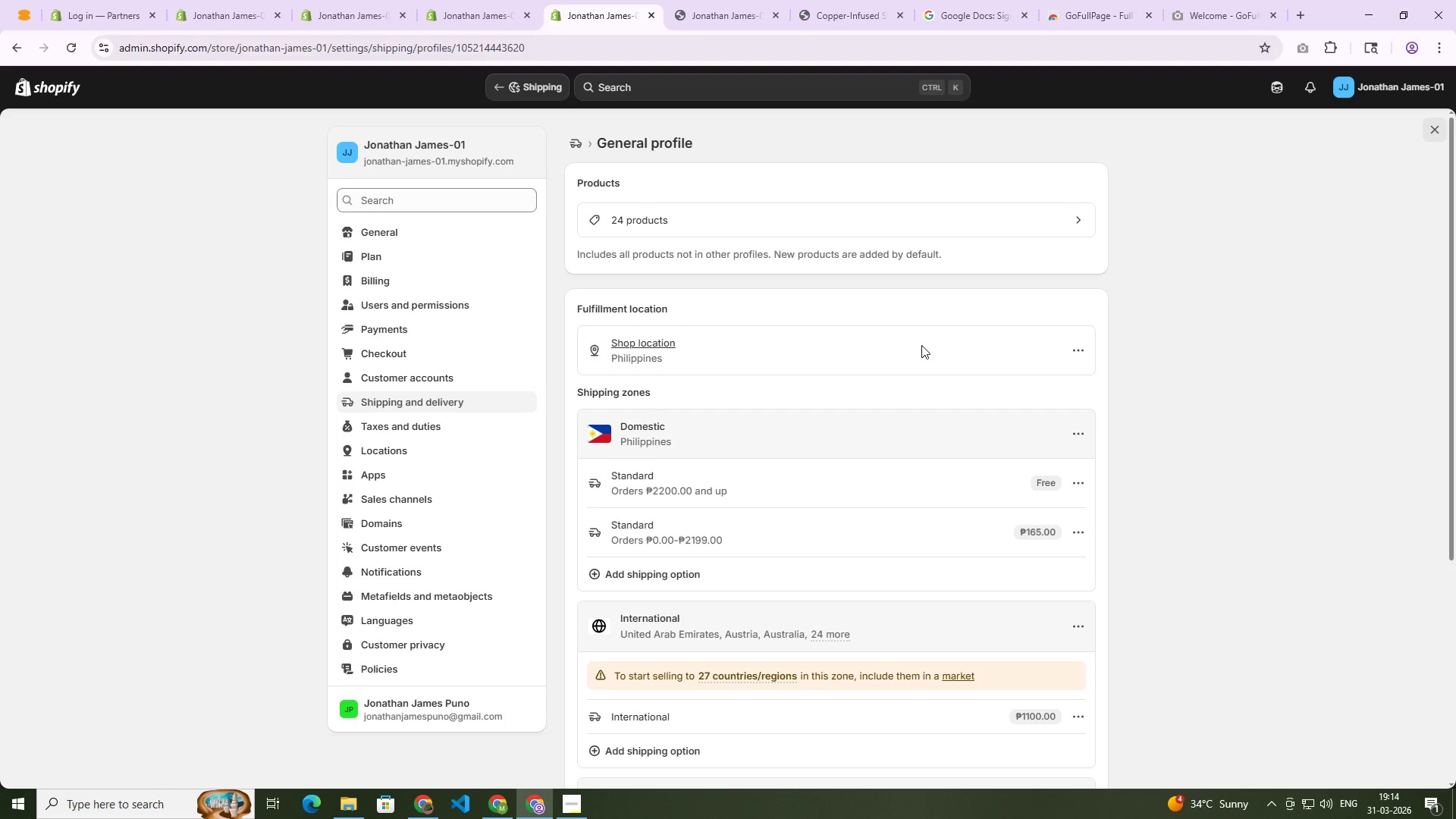 
left_click([479, 428])
 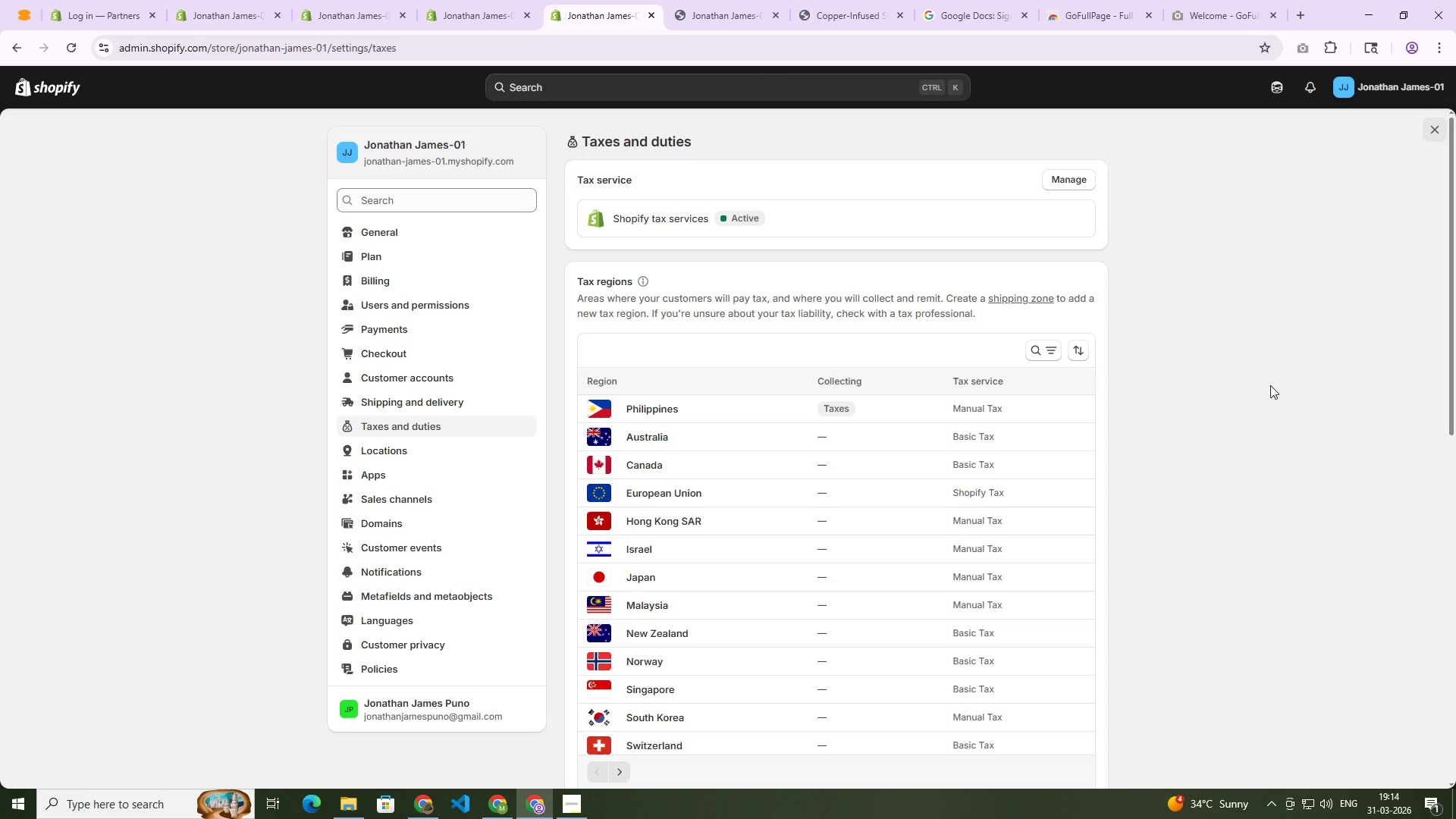 
scroll: coordinate [750, 623], scroll_direction: down, amount: 11.0
 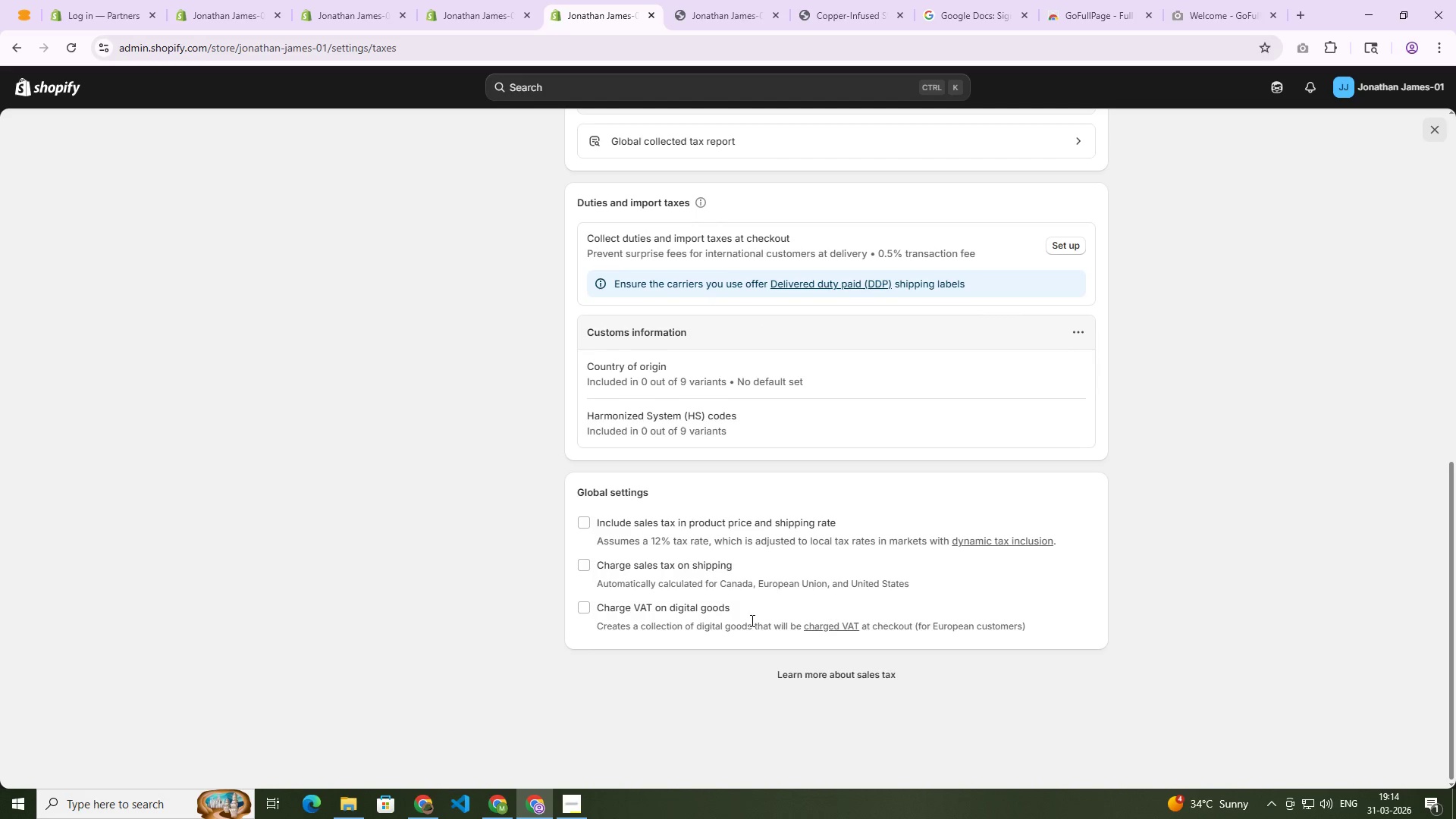 
scroll: coordinate [759, 612], scroll_direction: up, amount: 12.0
 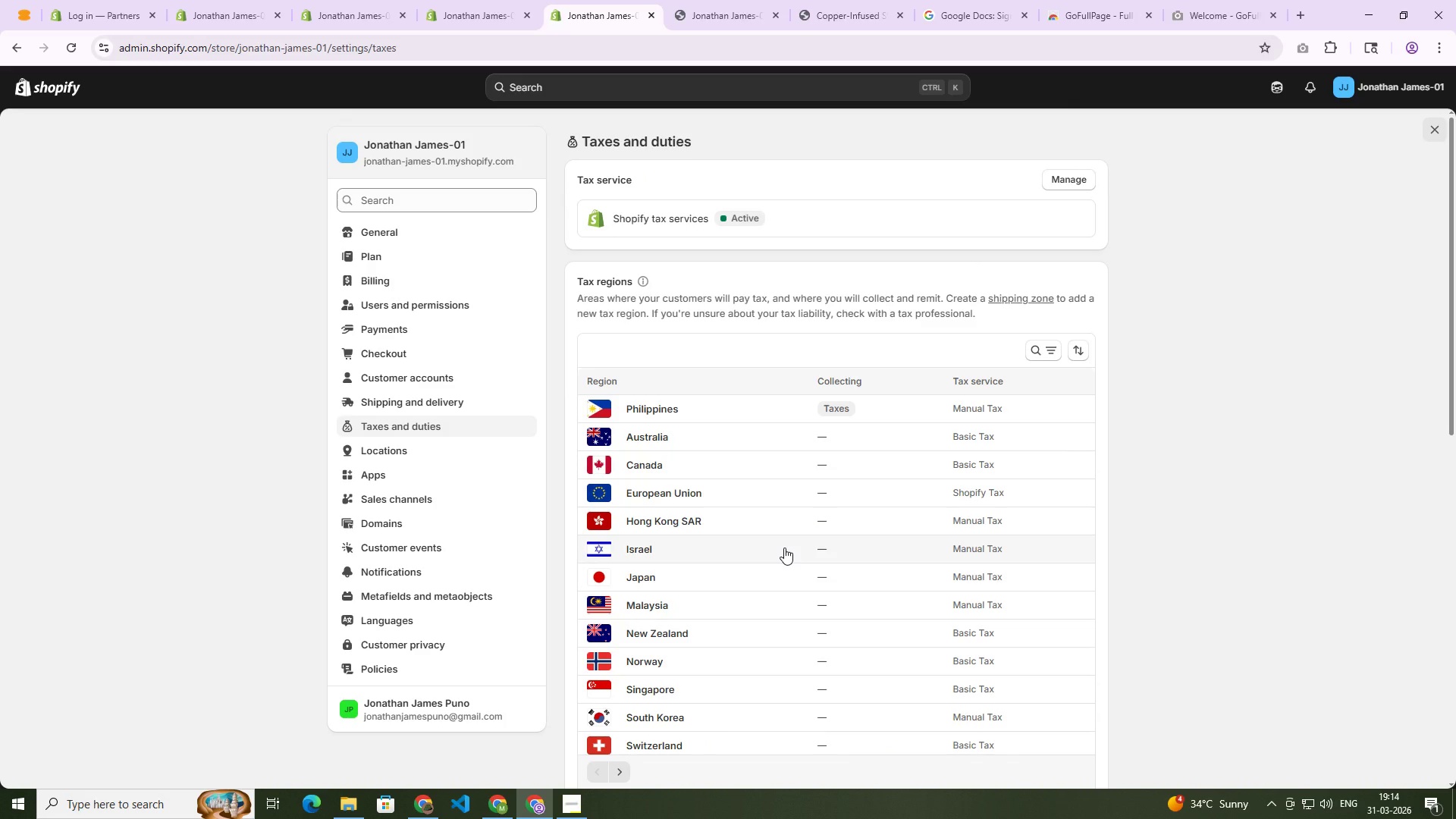 
wait(7.87)
 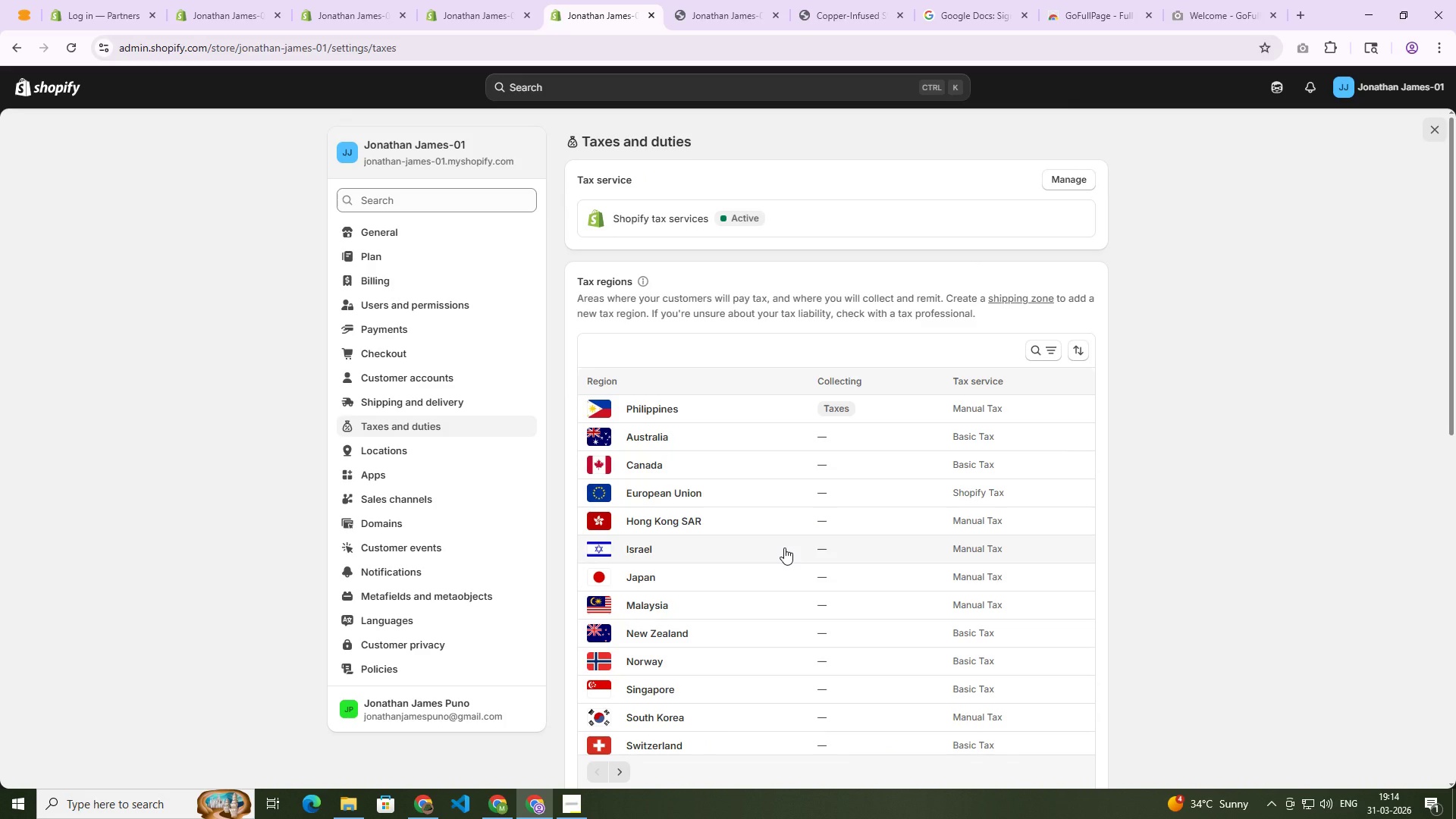 
left_click([713, 14])
 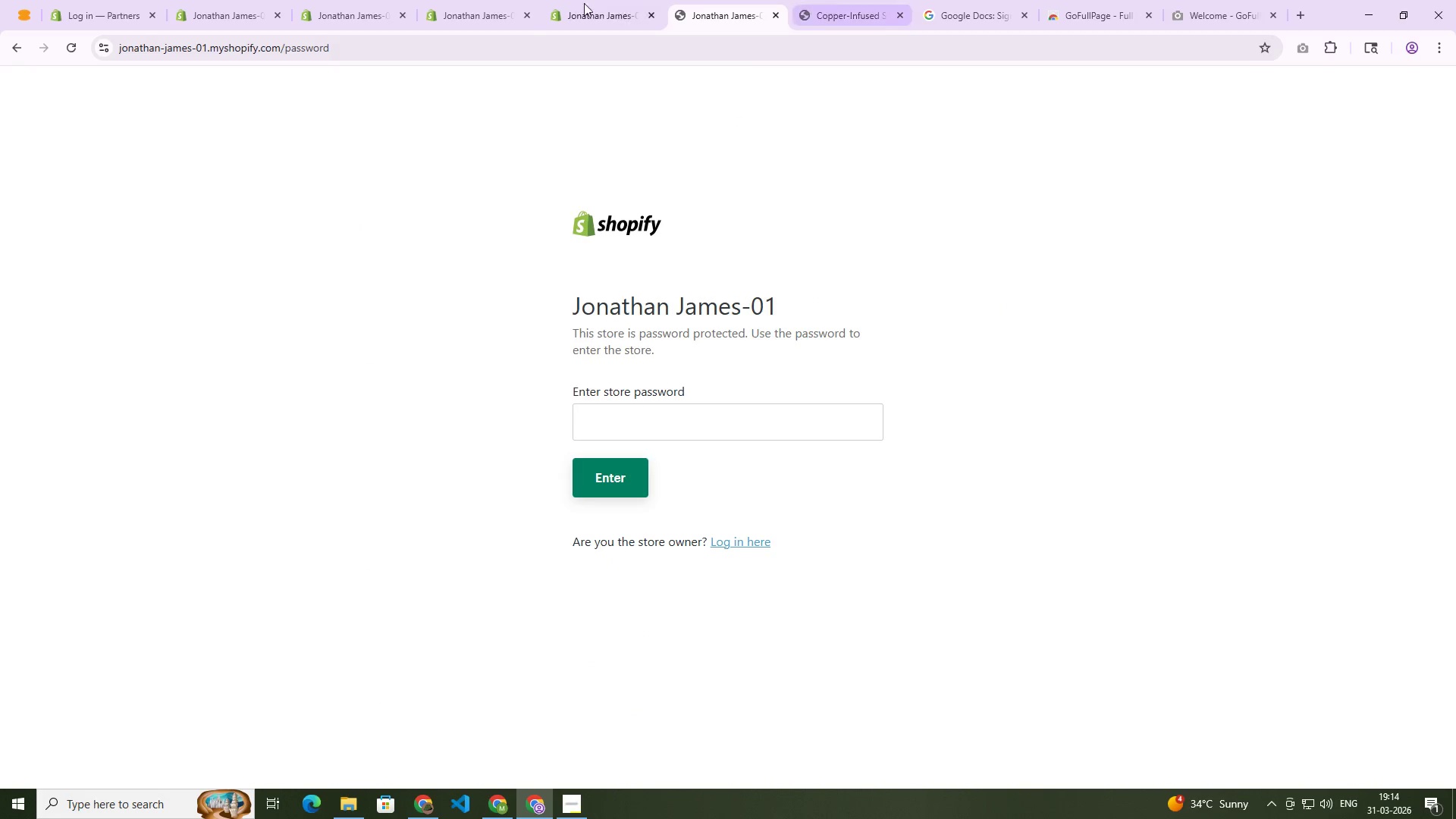 
left_click([596, 0])
 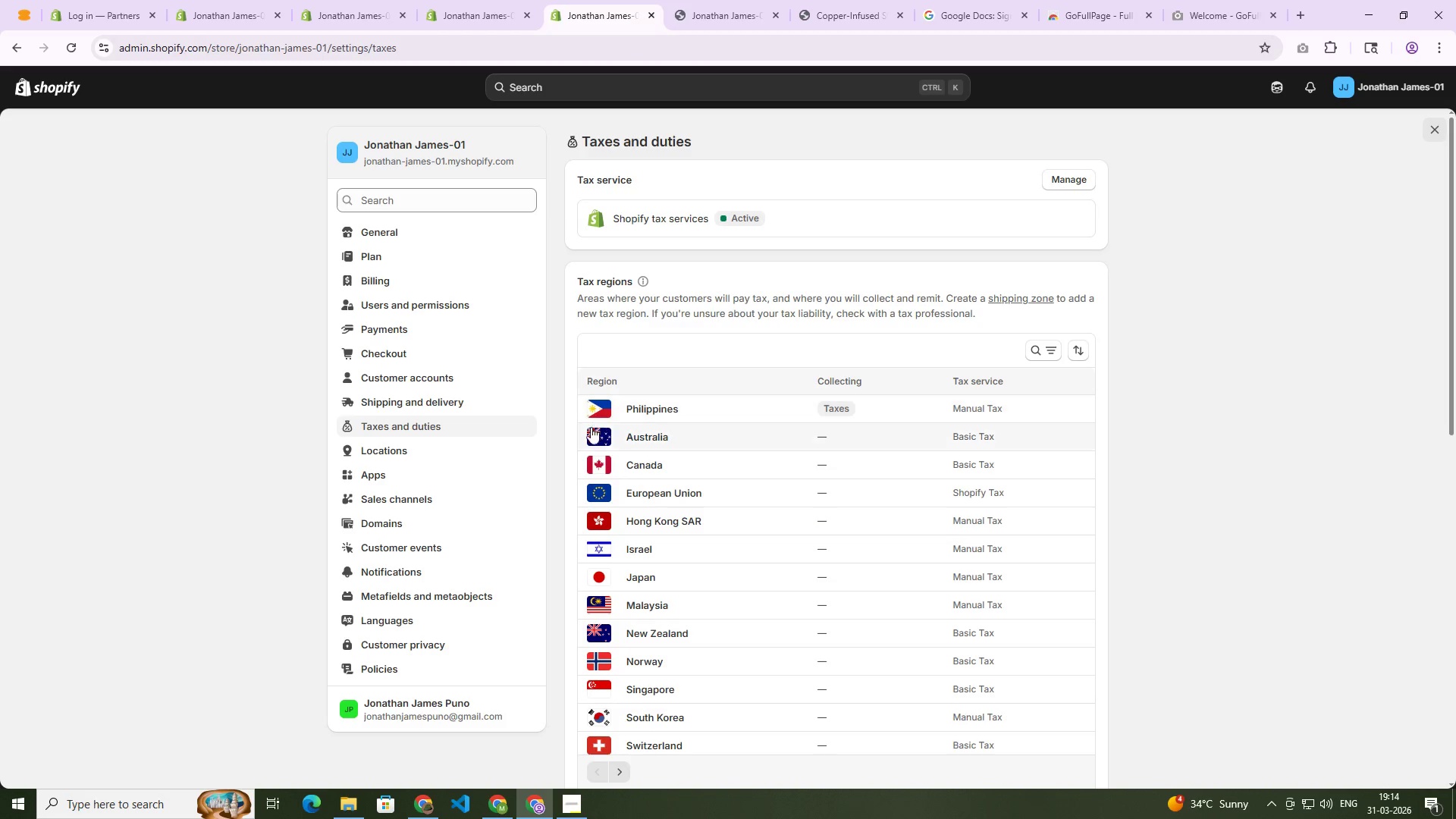 
scroll: coordinate [735, 486], scroll_direction: down, amount: 4.0
 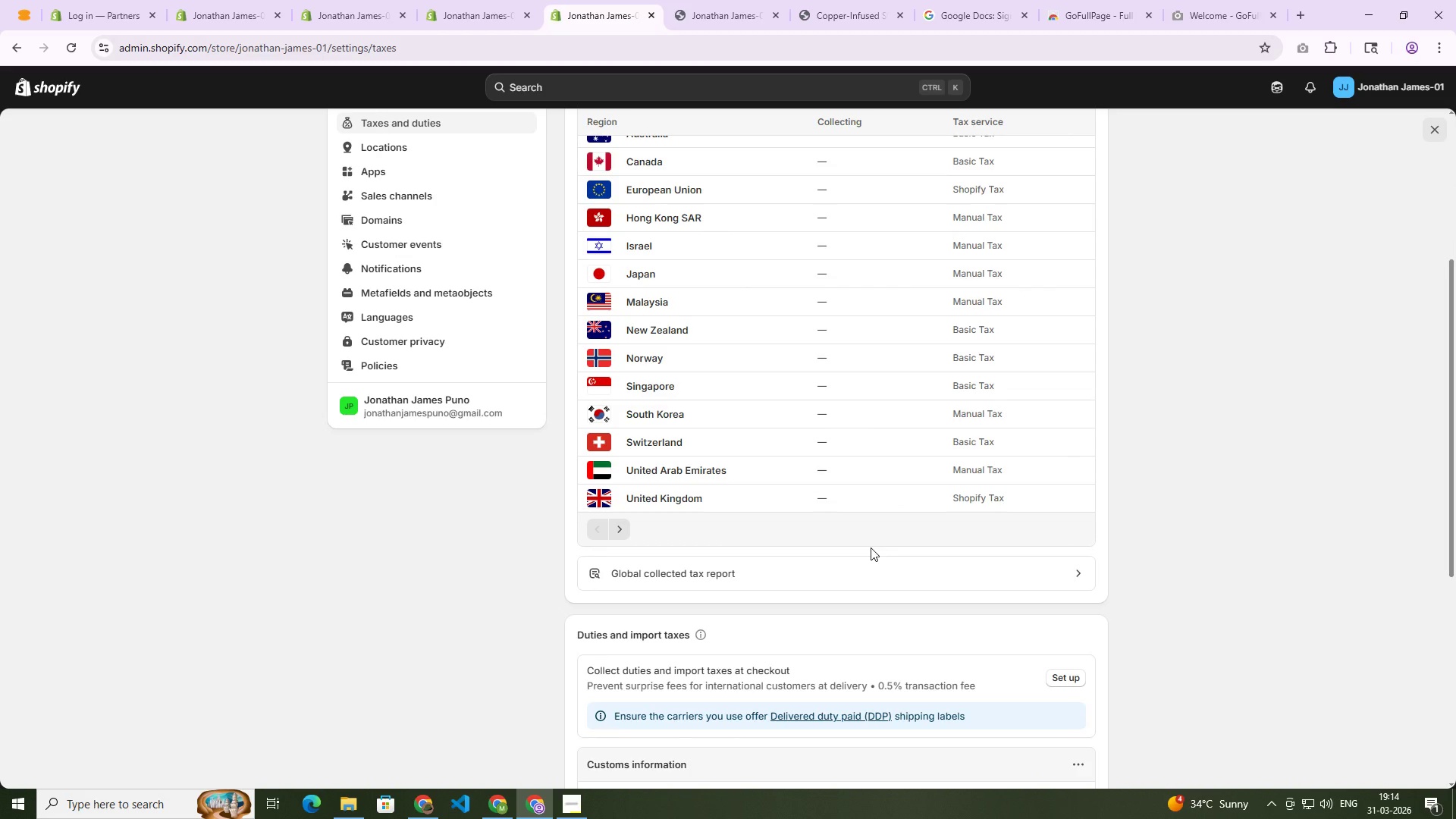 
left_click([689, 476])
 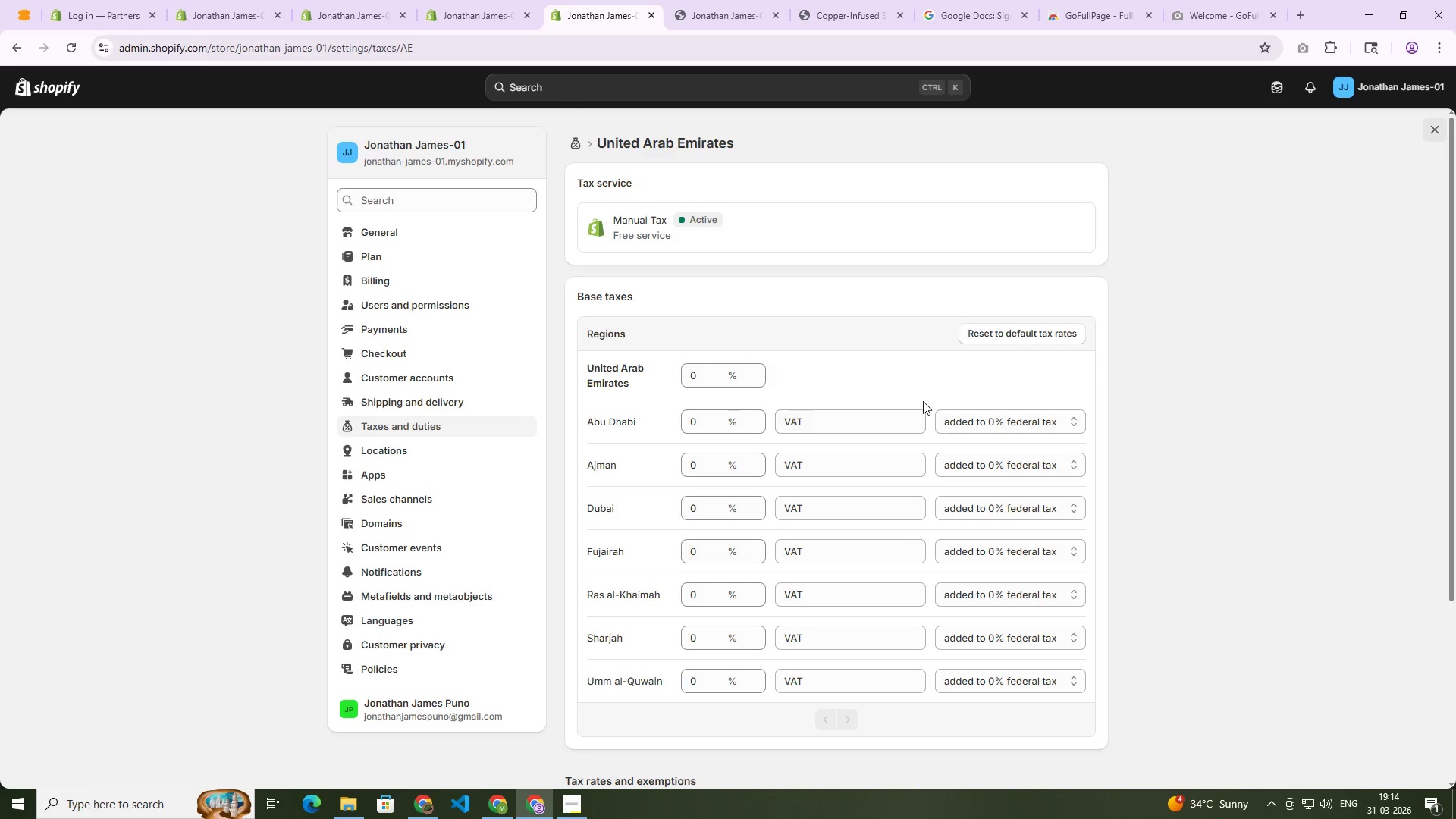 
scroll: coordinate [1118, 424], scroll_direction: down, amount: 3.0
 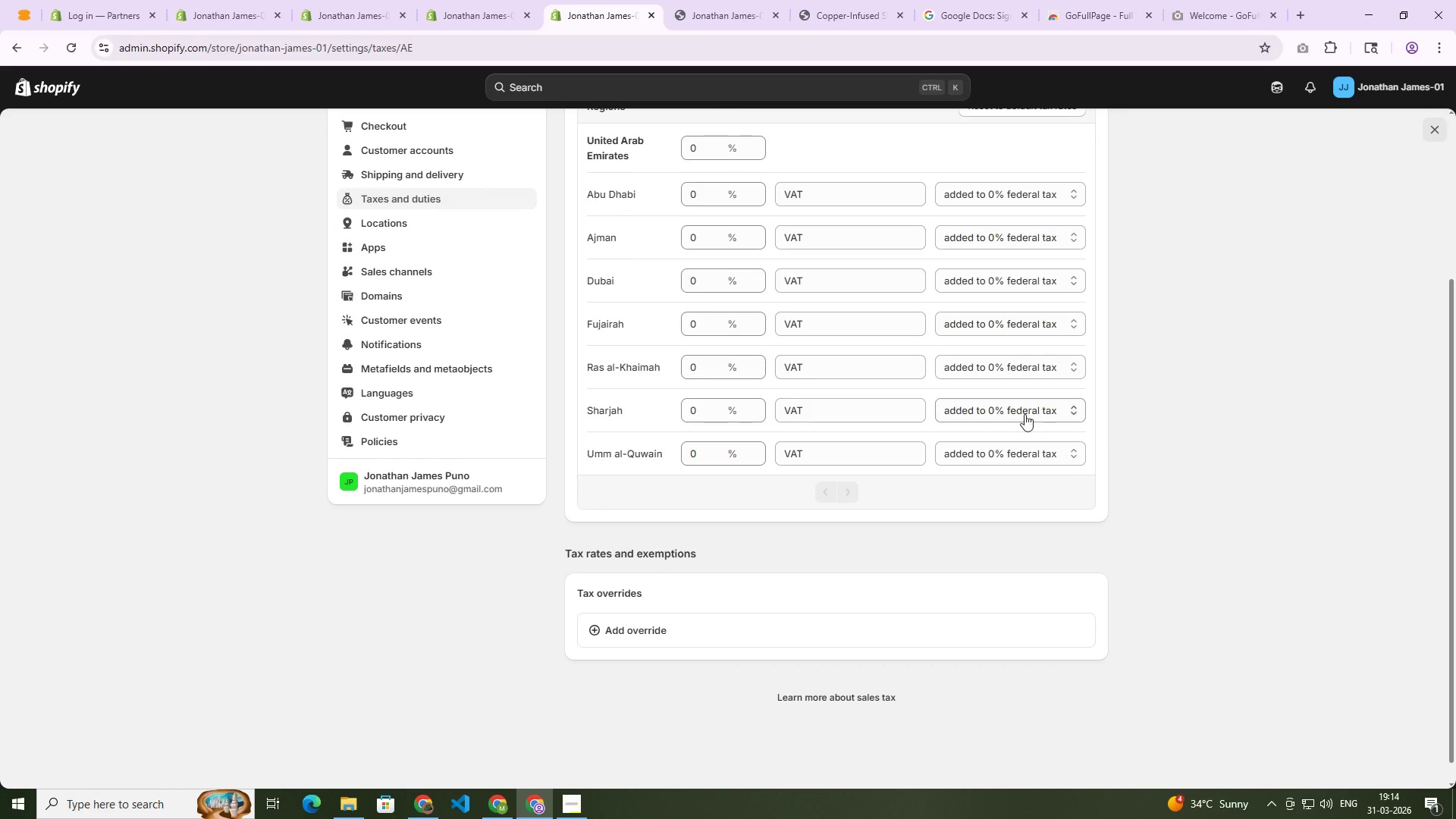 
scroll: coordinate [1006, 405], scroll_direction: up, amount: 3.0
 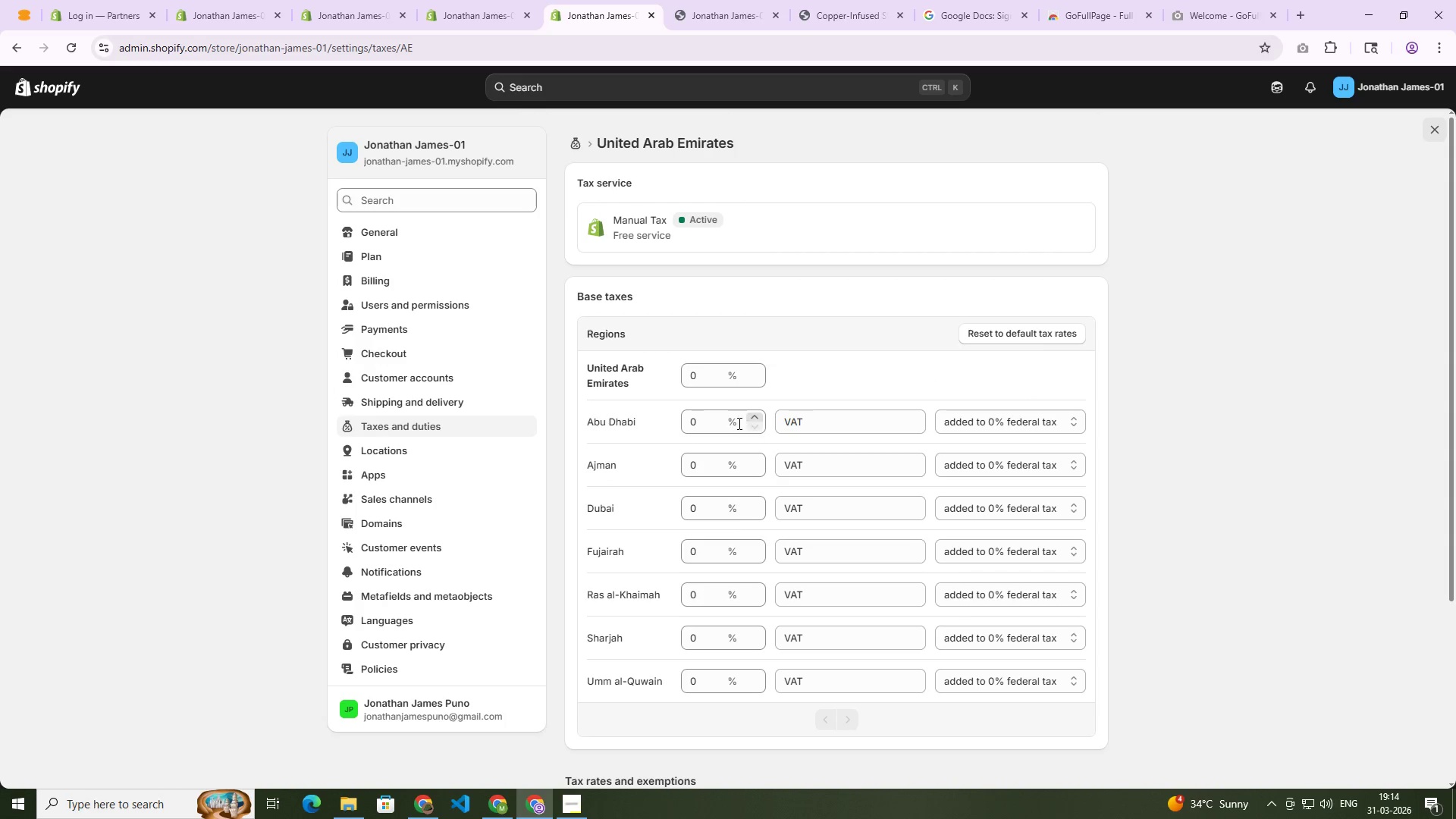 
left_click([715, 423])
 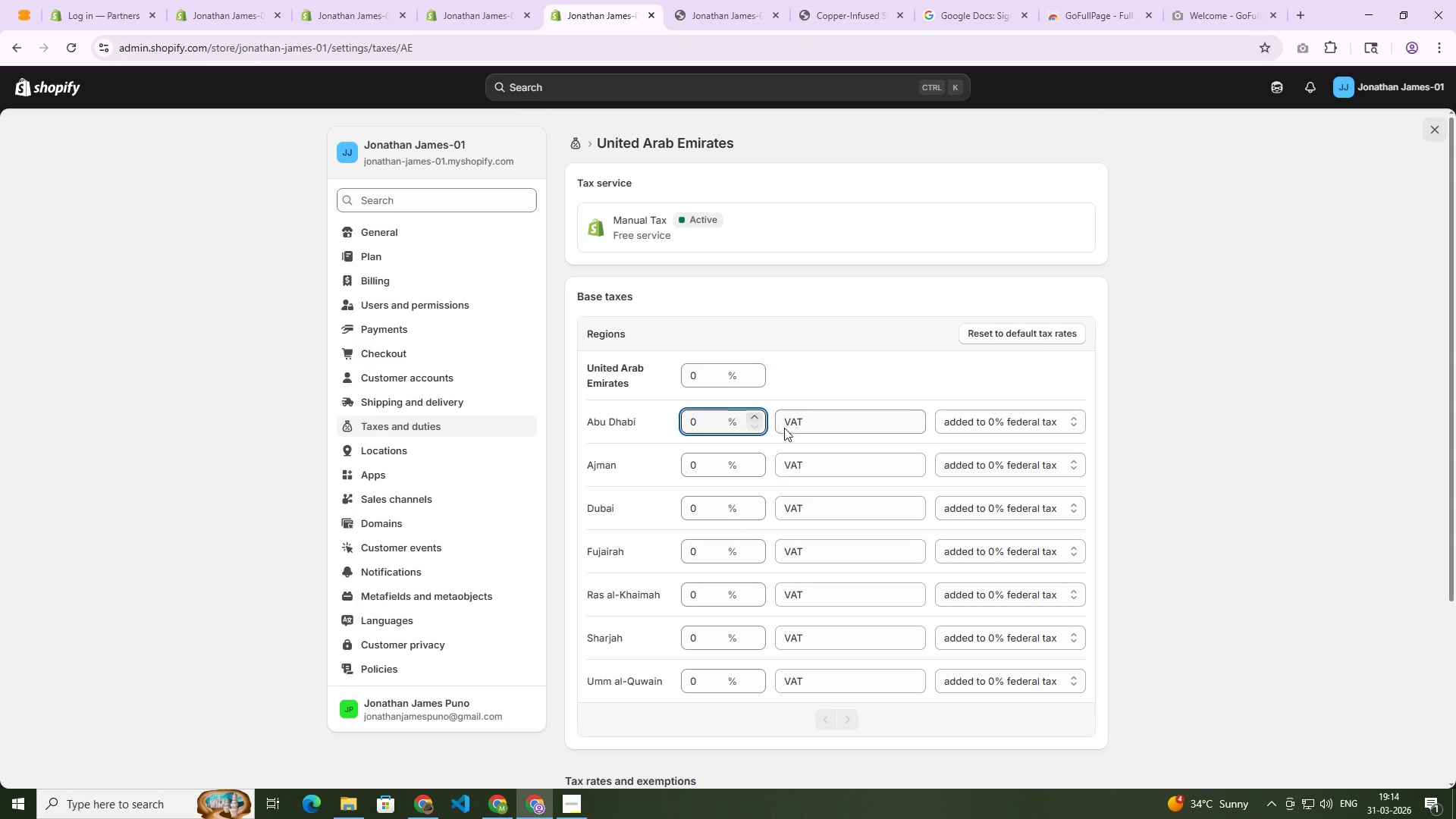 
scroll: coordinate [824, 447], scroll_direction: down, amount: 4.0
 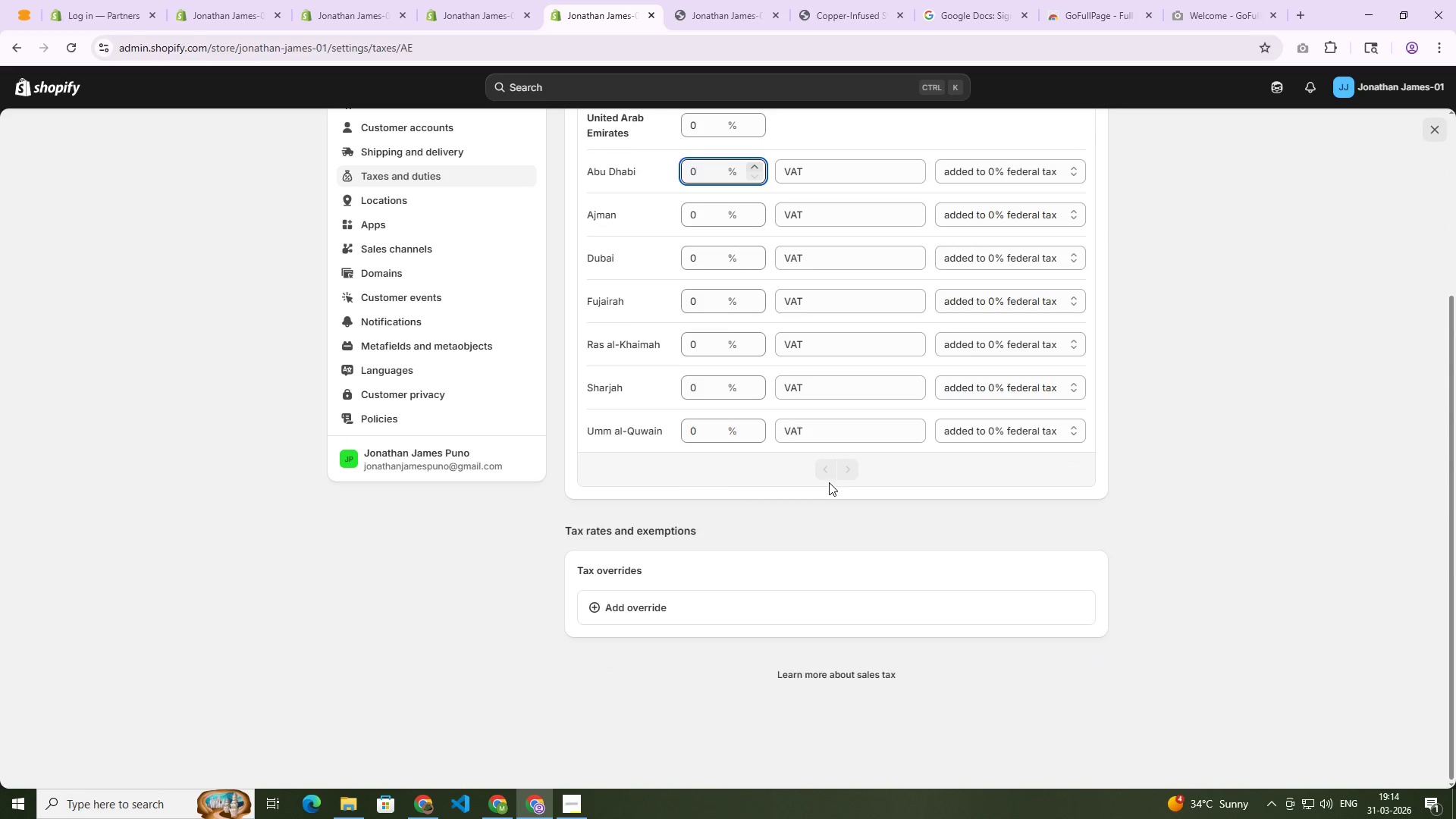 
scroll: coordinate [829, 483], scroll_direction: up, amount: 3.0
 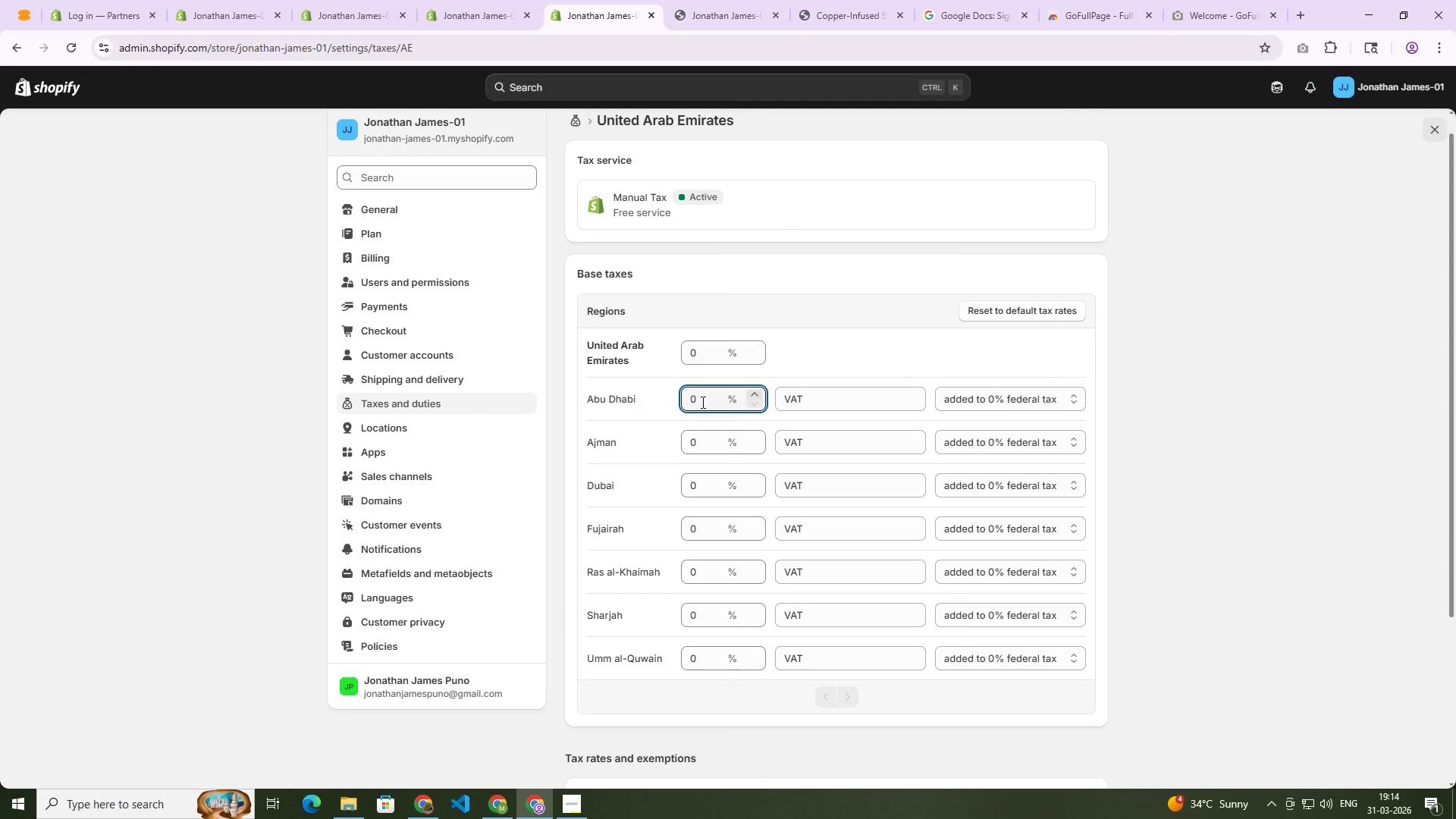 
double_click([694, 400])
 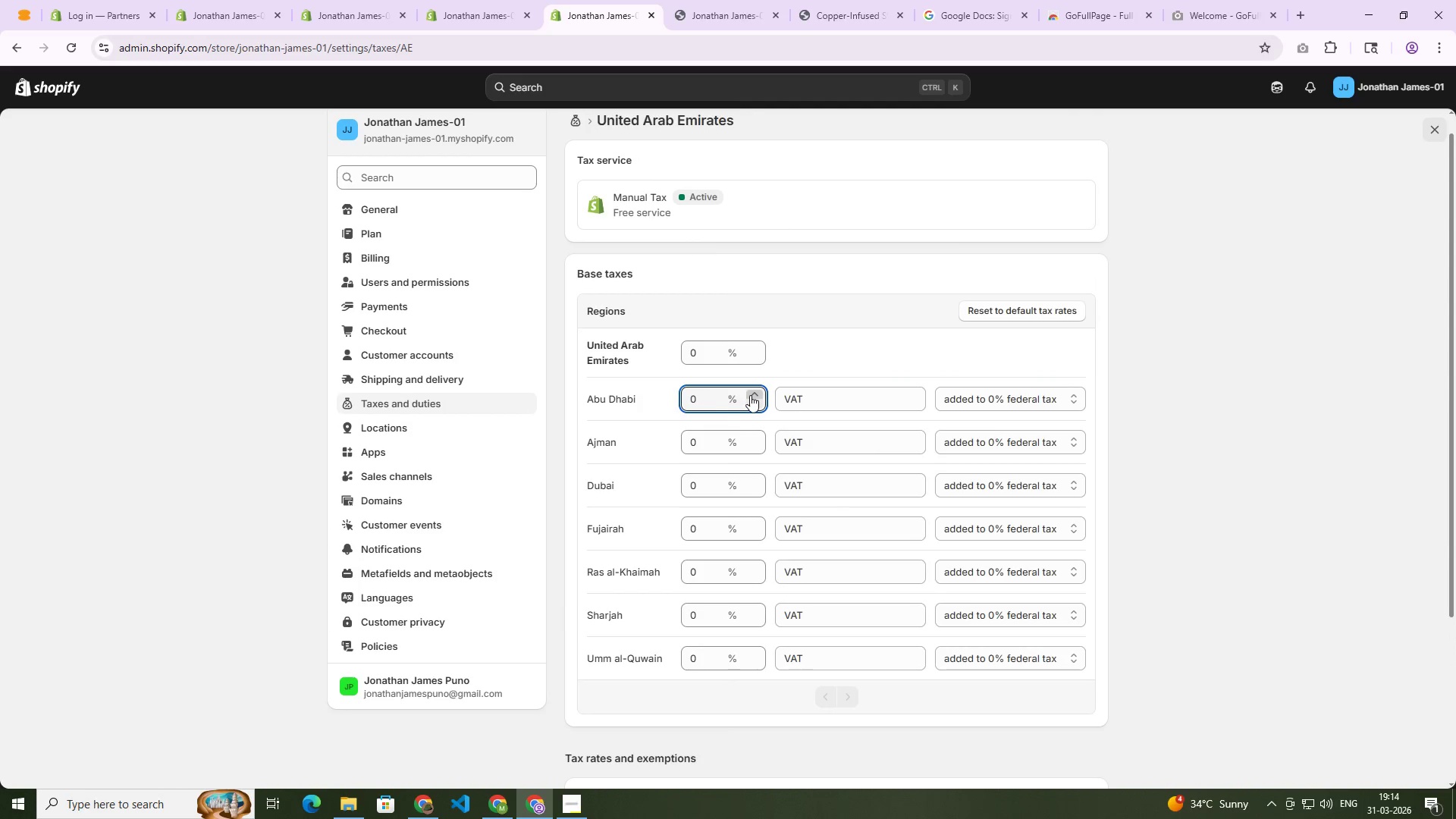 
double_click([750, 395])
 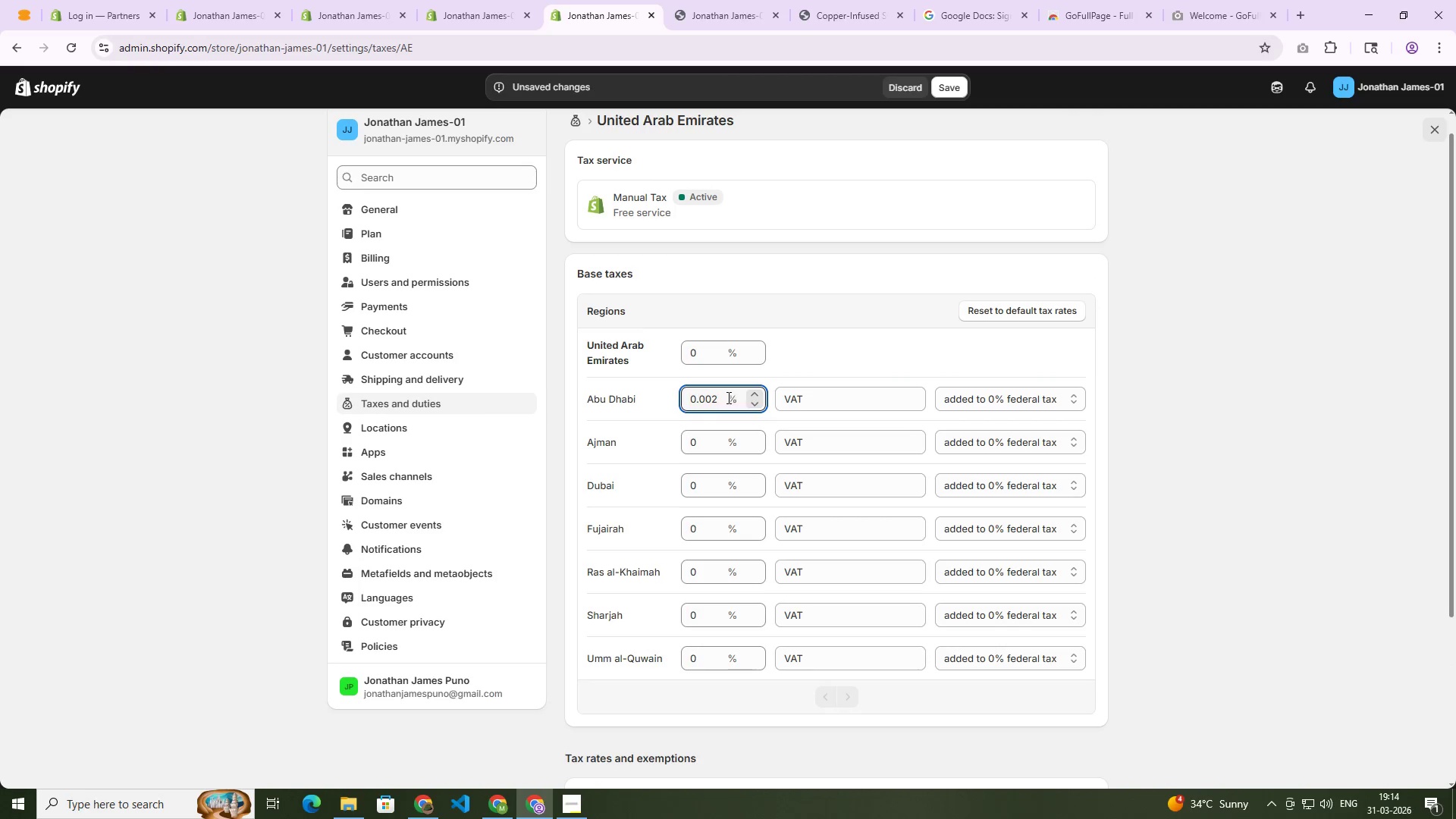 
double_click([727, 397])
 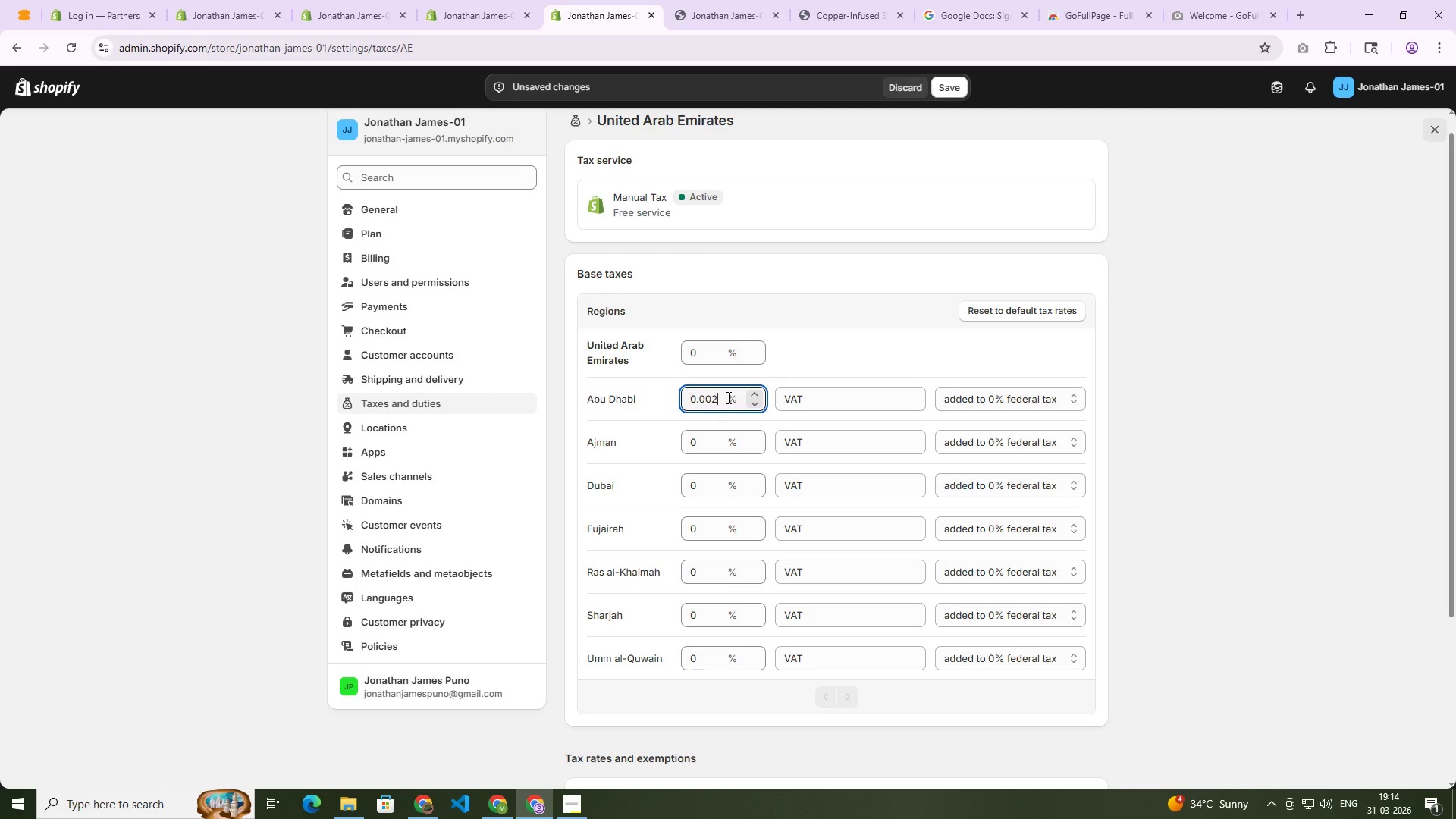 
triple_click([727, 397])
 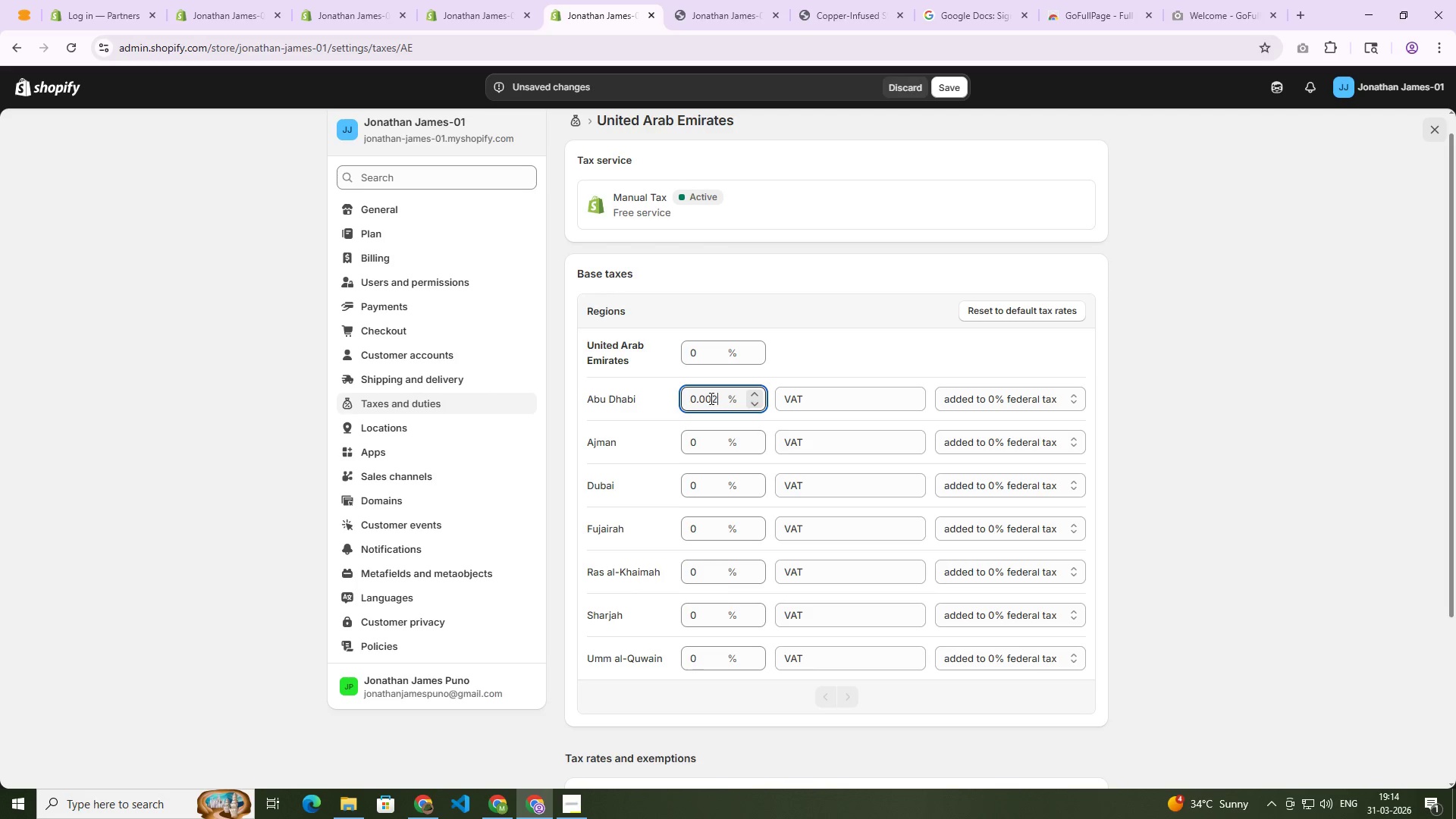 
triple_click([710, 398])
 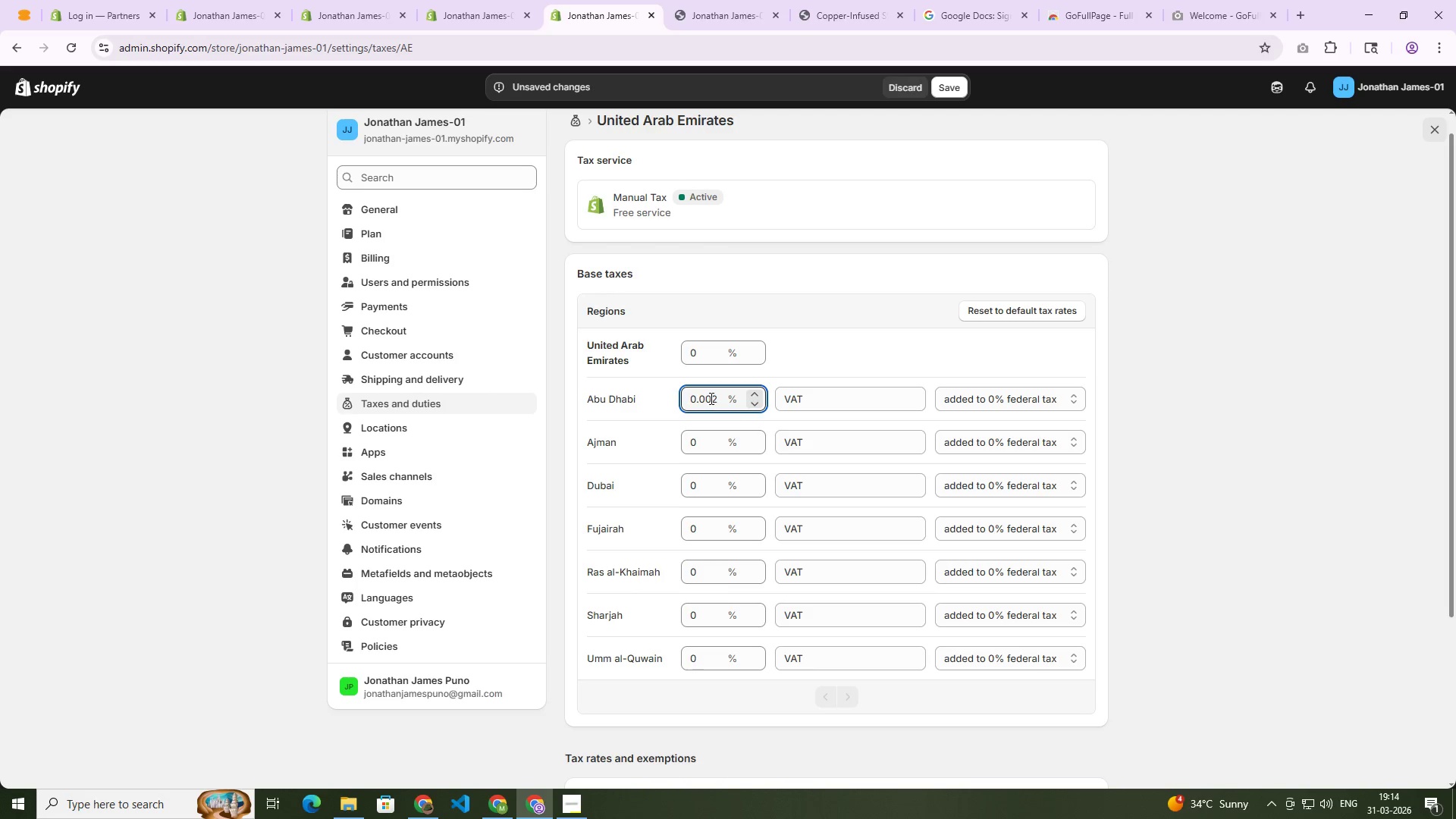 
triple_click([710, 398])
 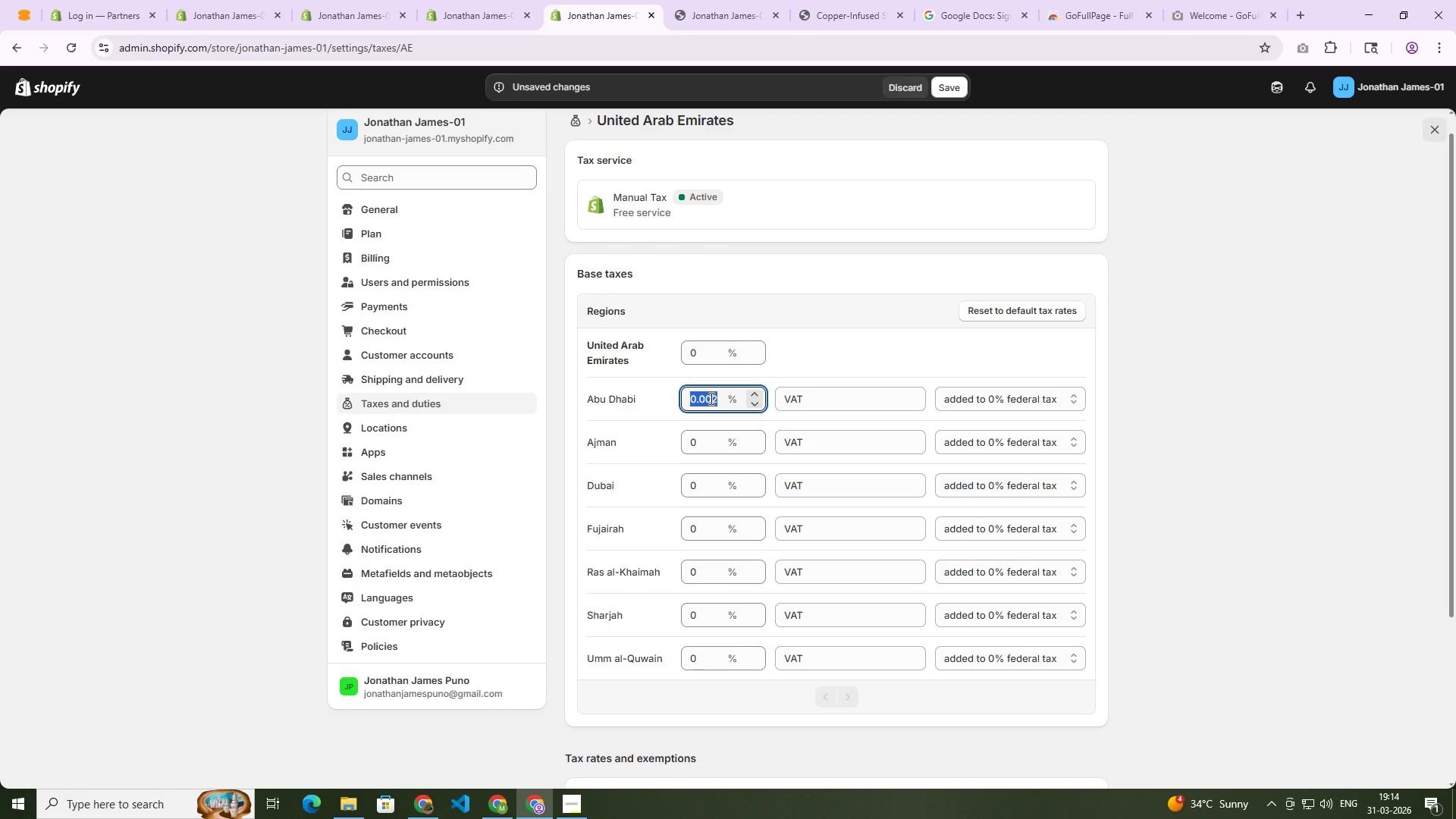 
triple_click([710, 398])
 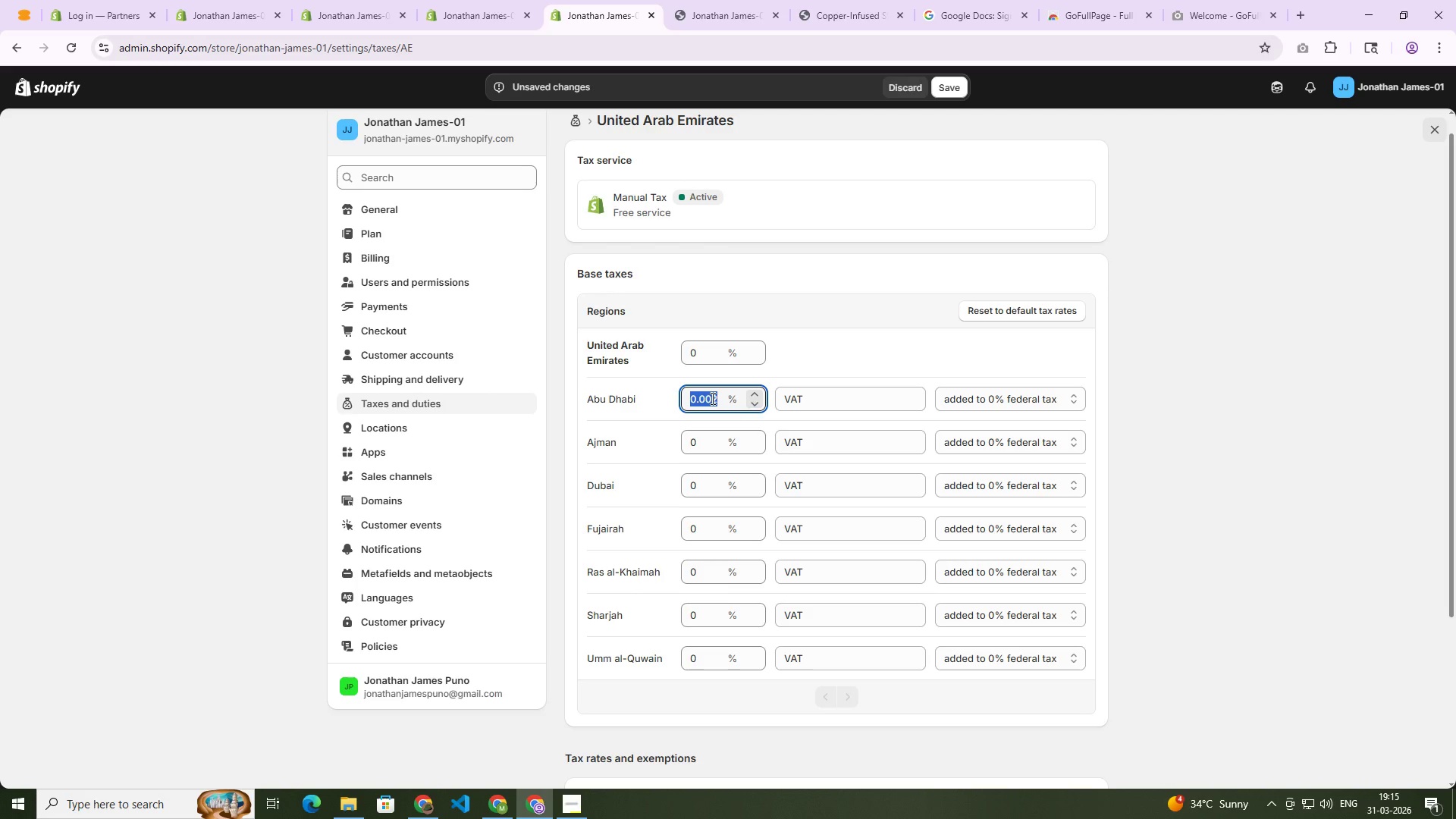 
key(Numpad5)
 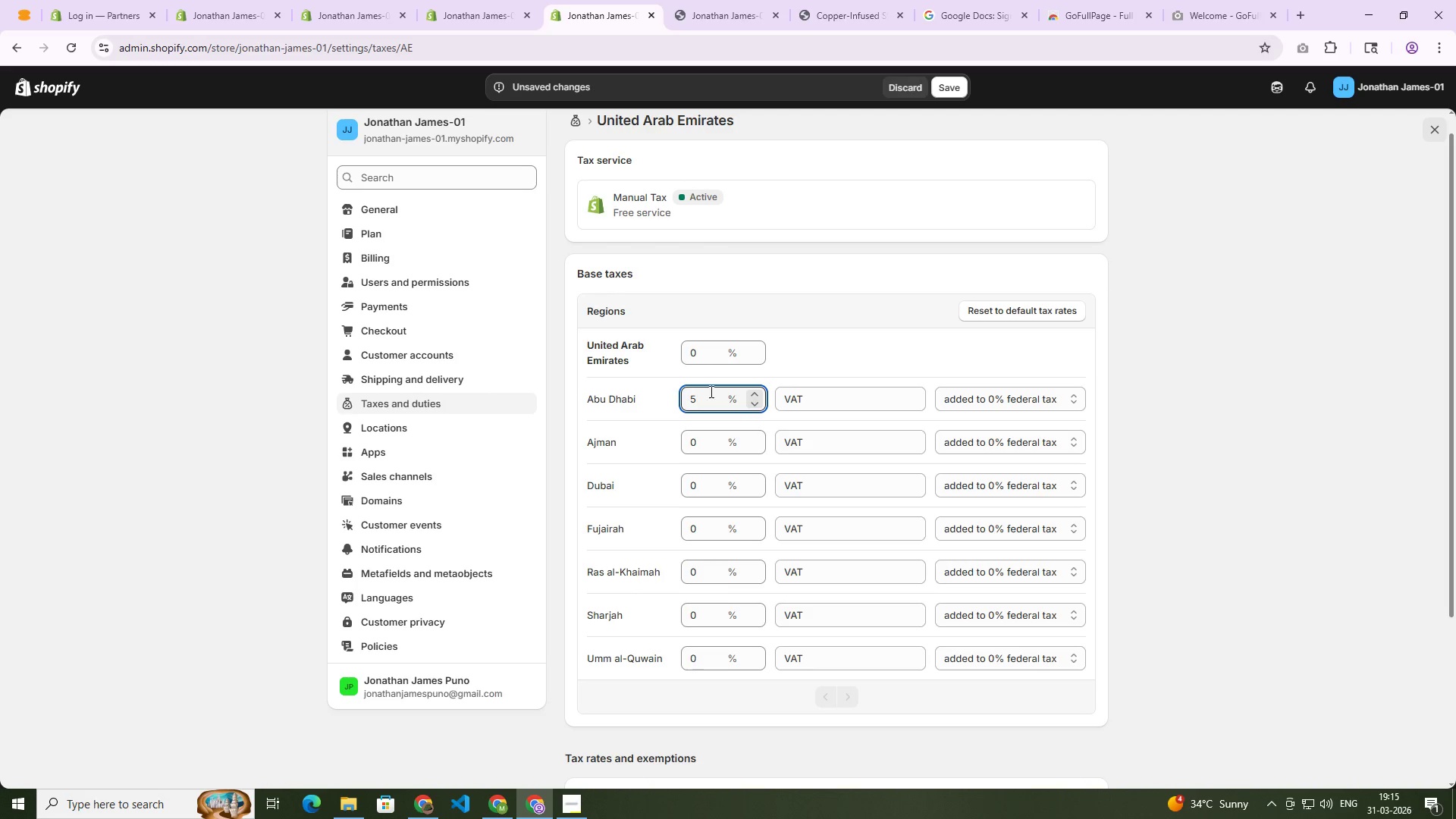 
double_click([698, 354])
 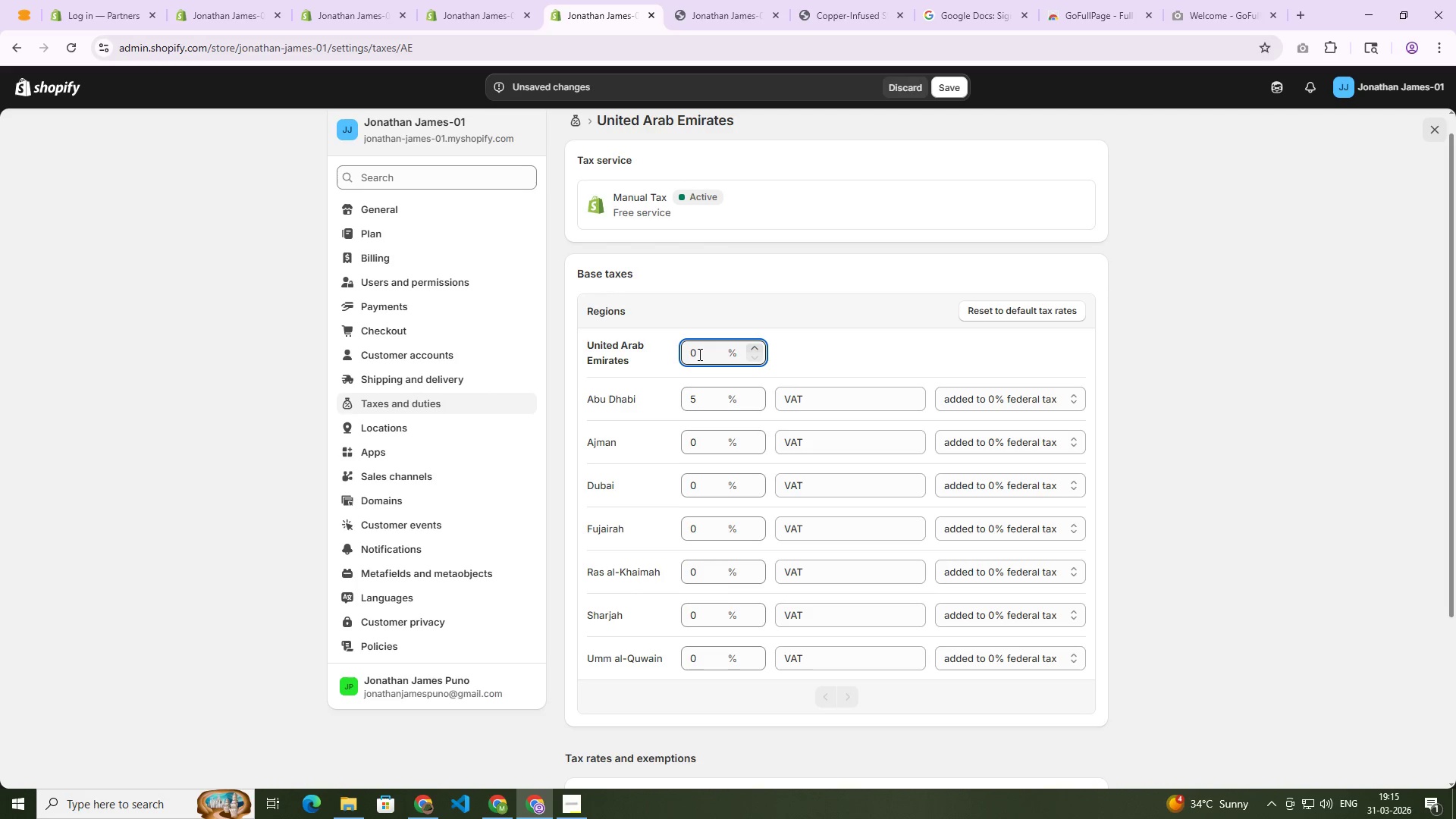 
triple_click([698, 354])
 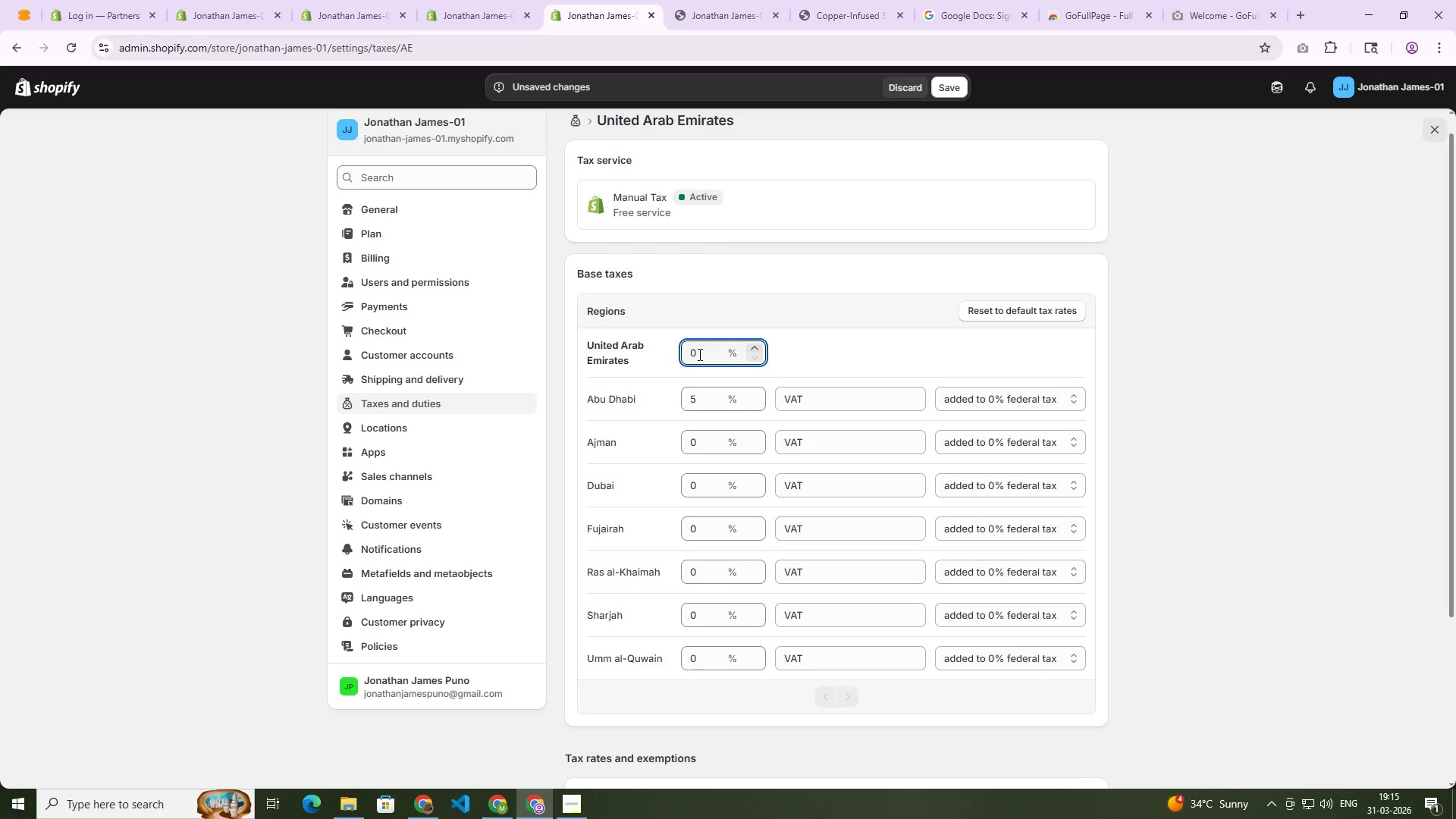 
triple_click([698, 354])
 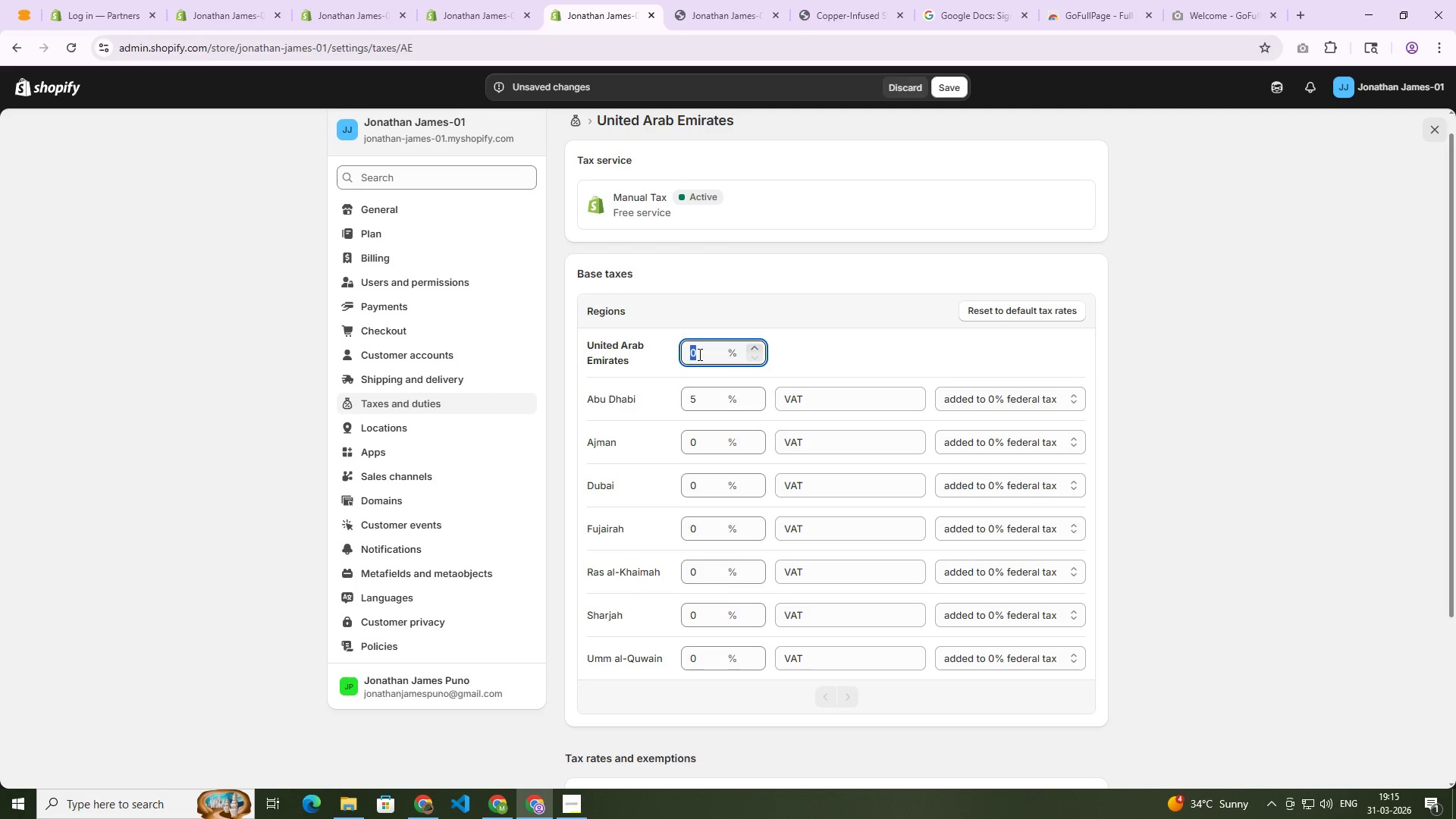 
triple_click([698, 354])
 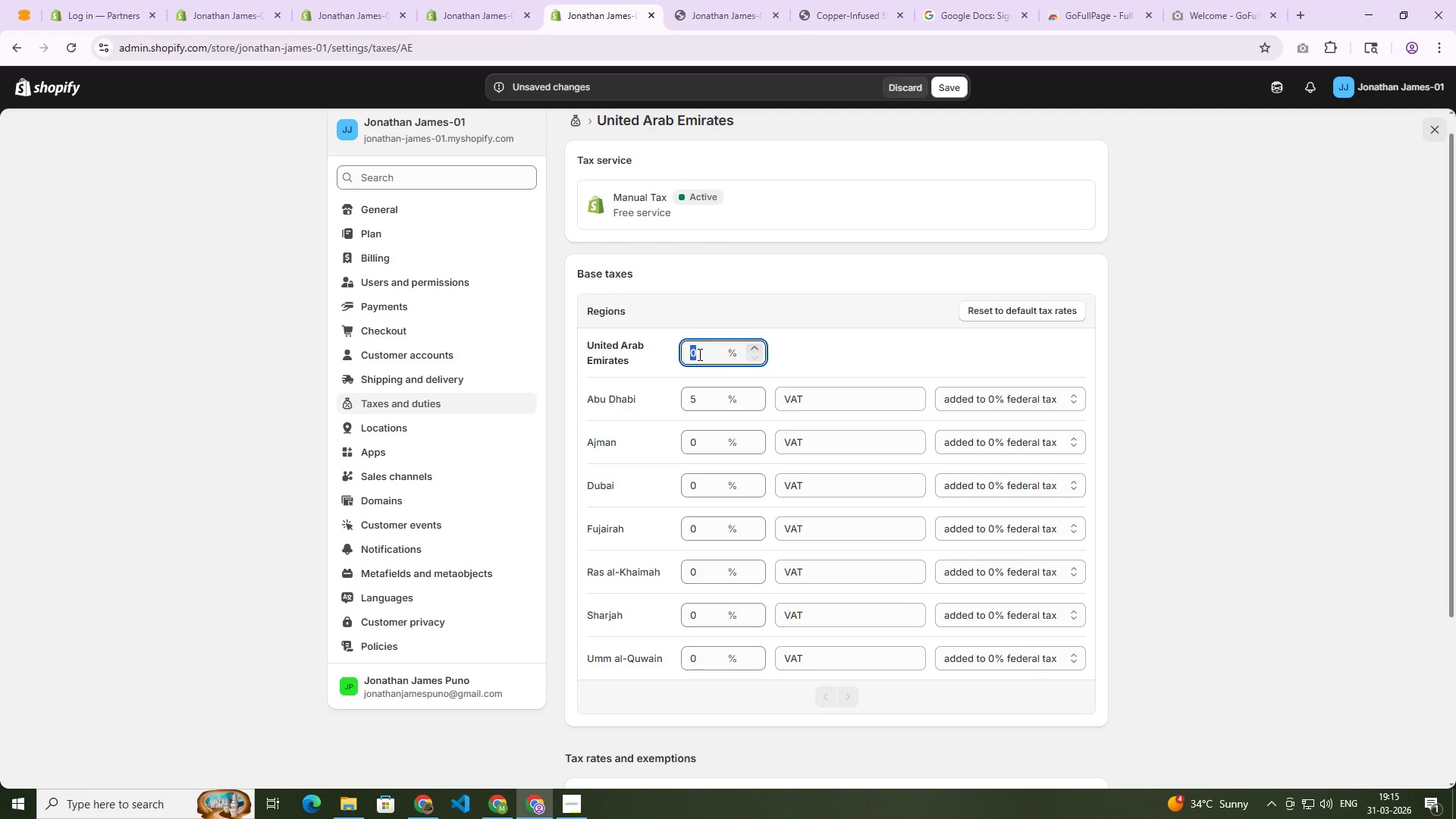 
key(Numpad5)
 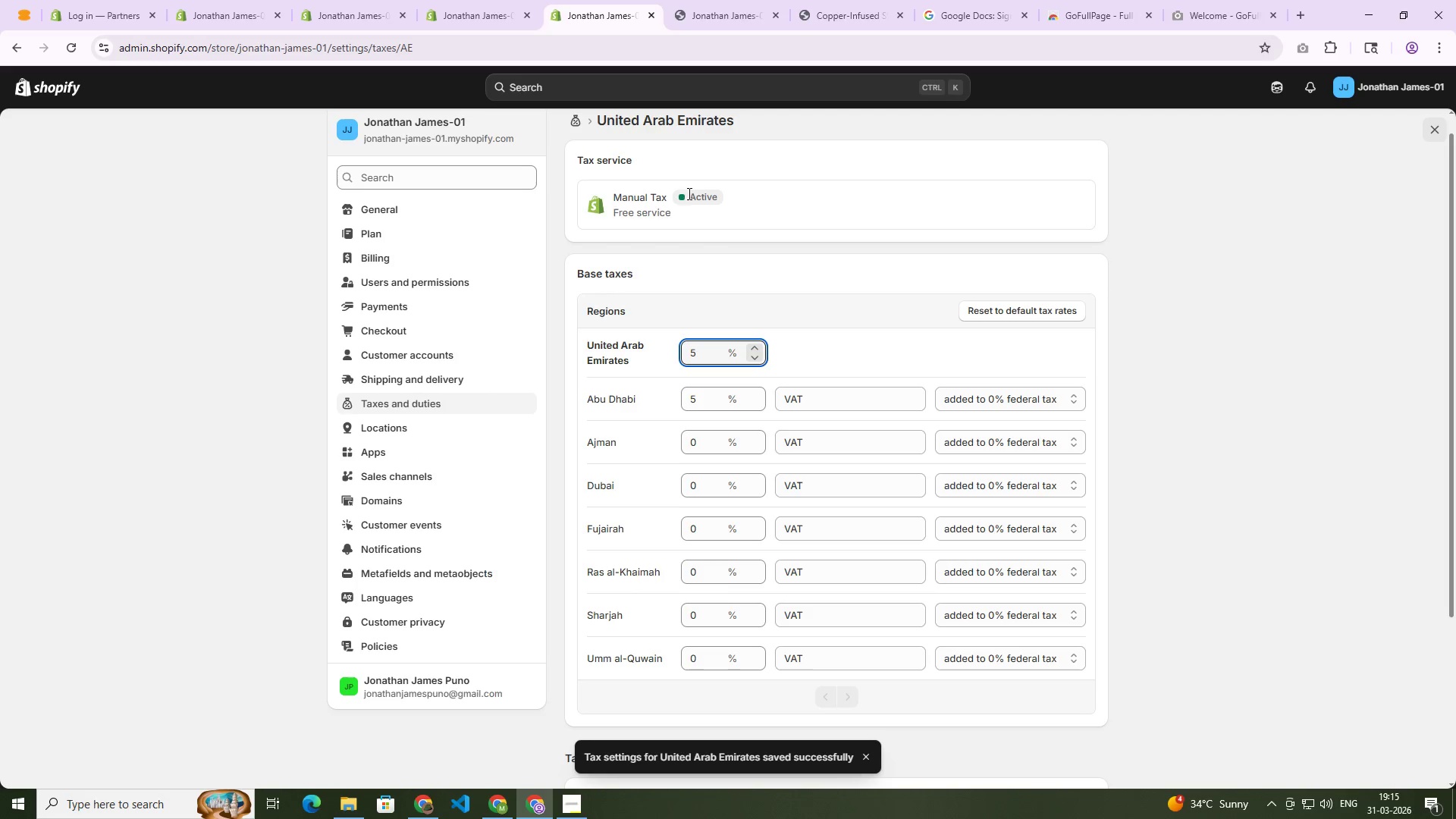 
left_click([581, 124])
 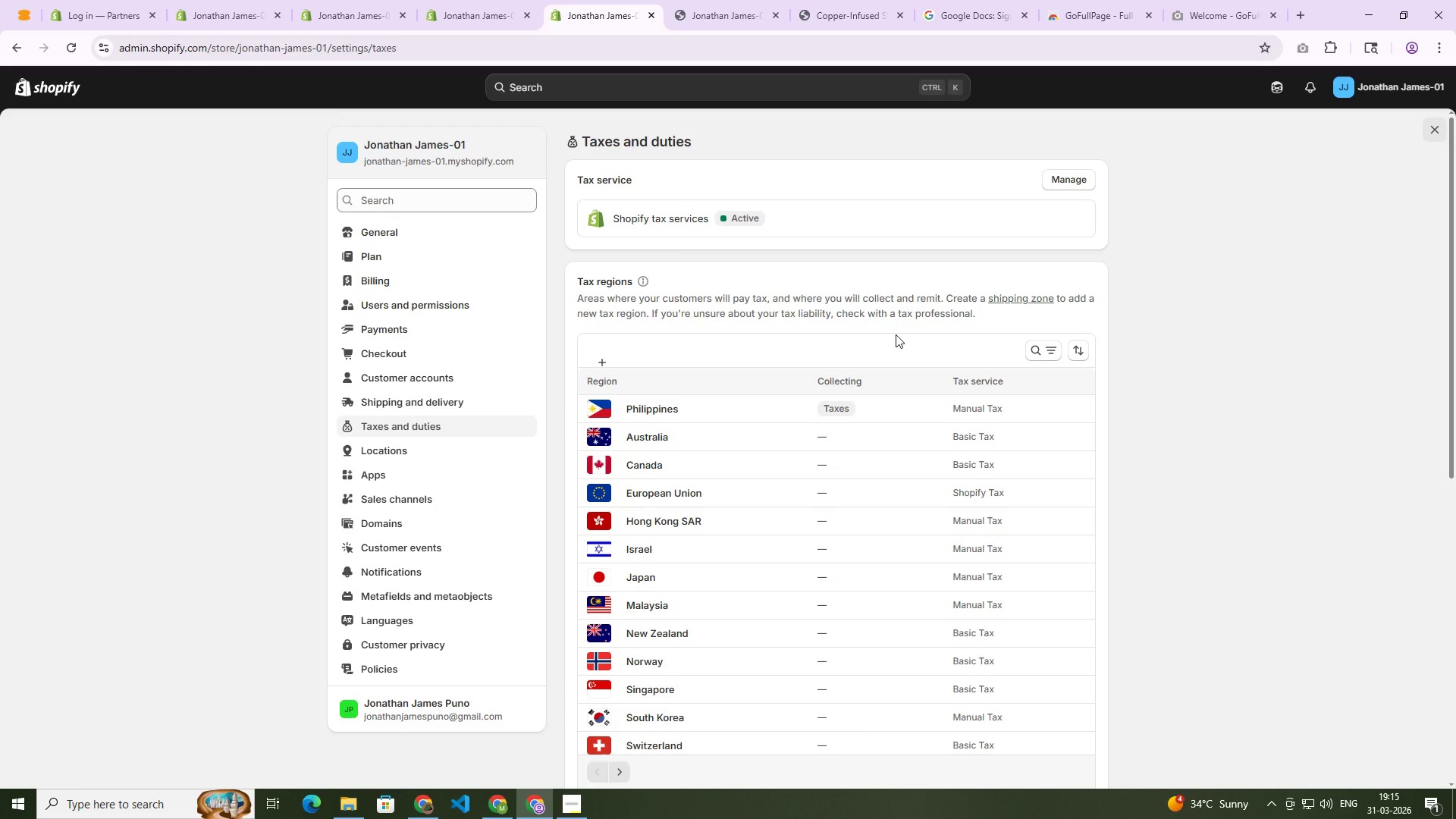 
scroll: coordinate [944, 355], scroll_direction: down, amount: 2.0
 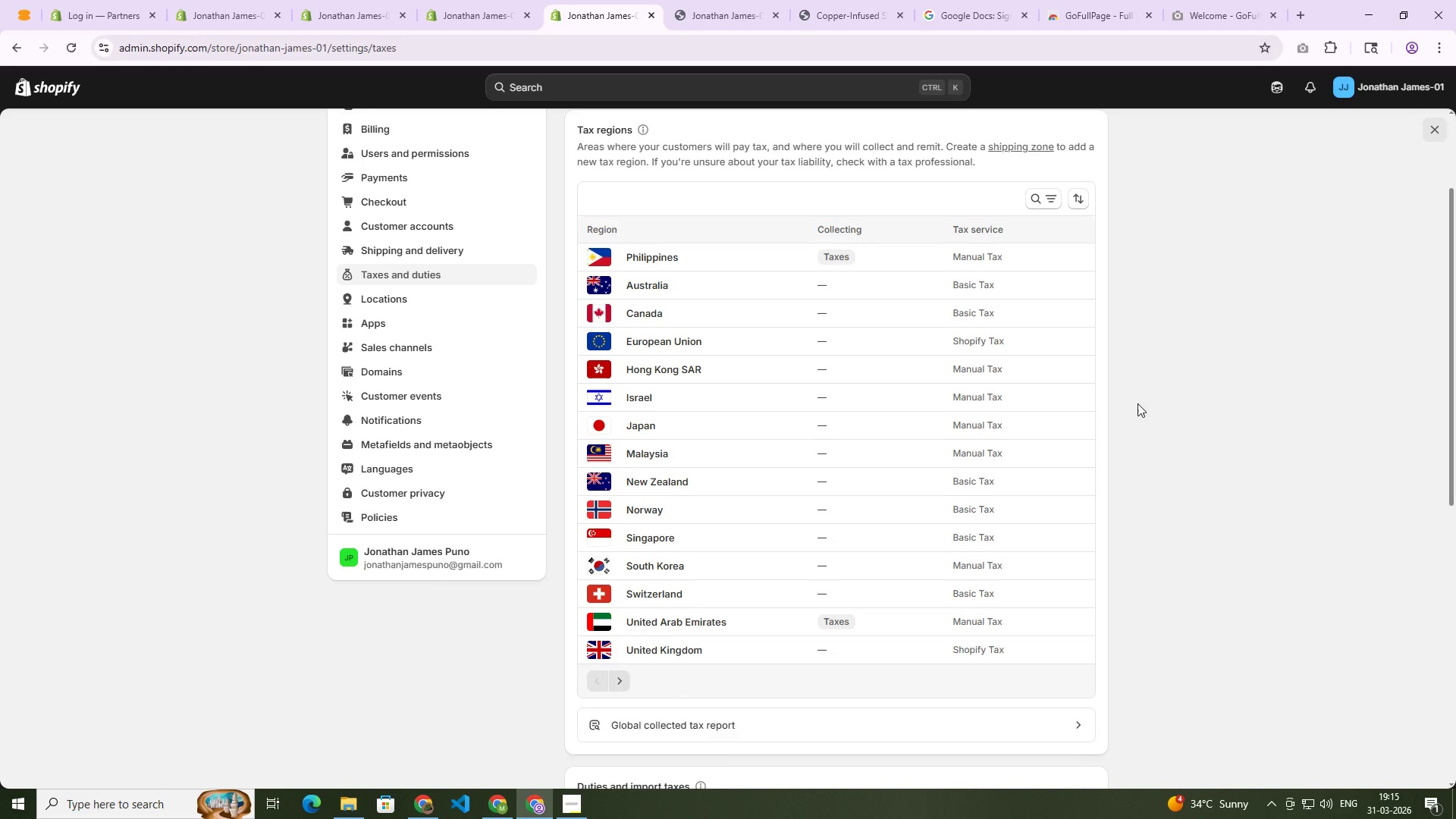 
left_click([986, 314])
 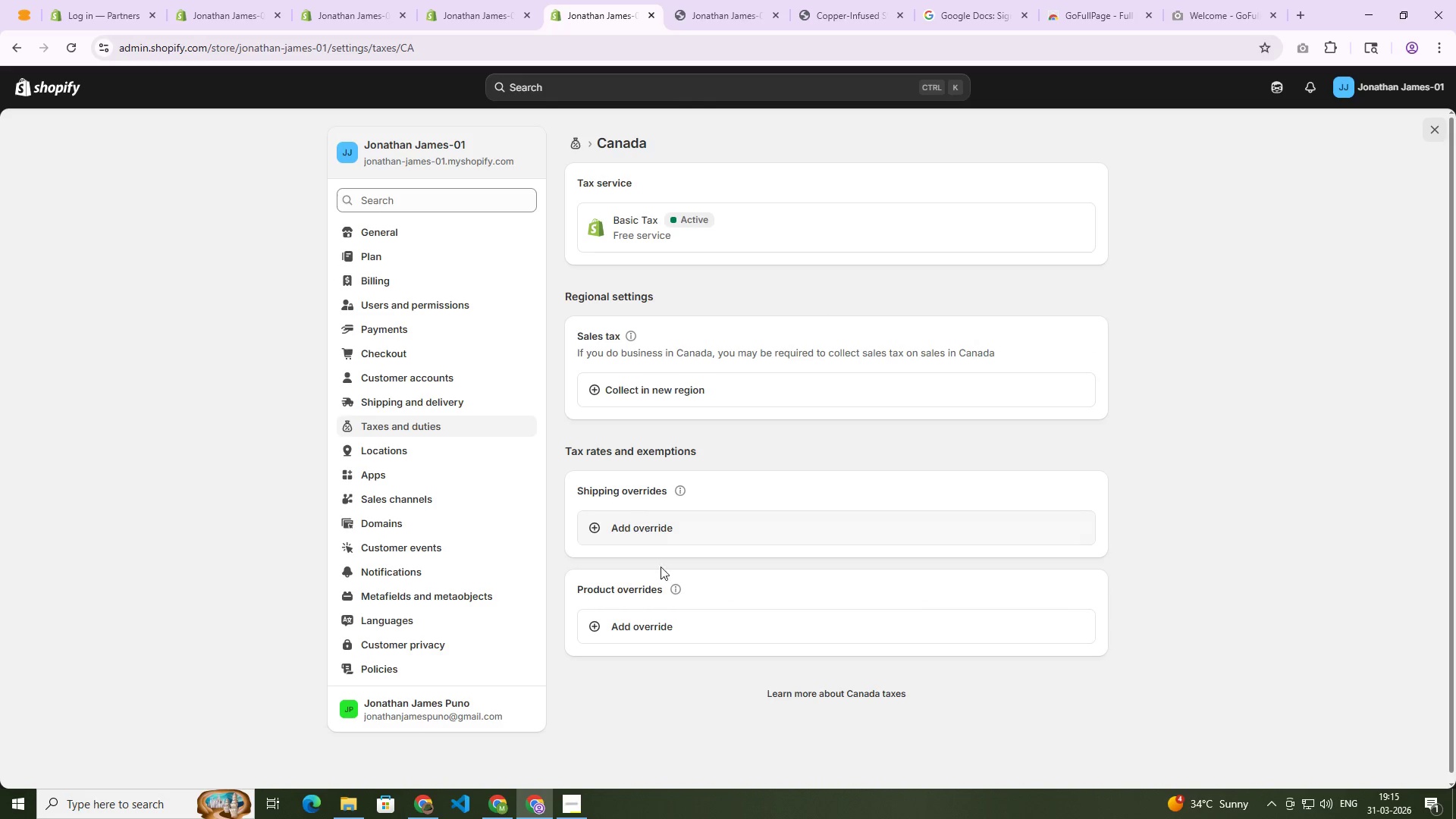 
wait(7.67)
 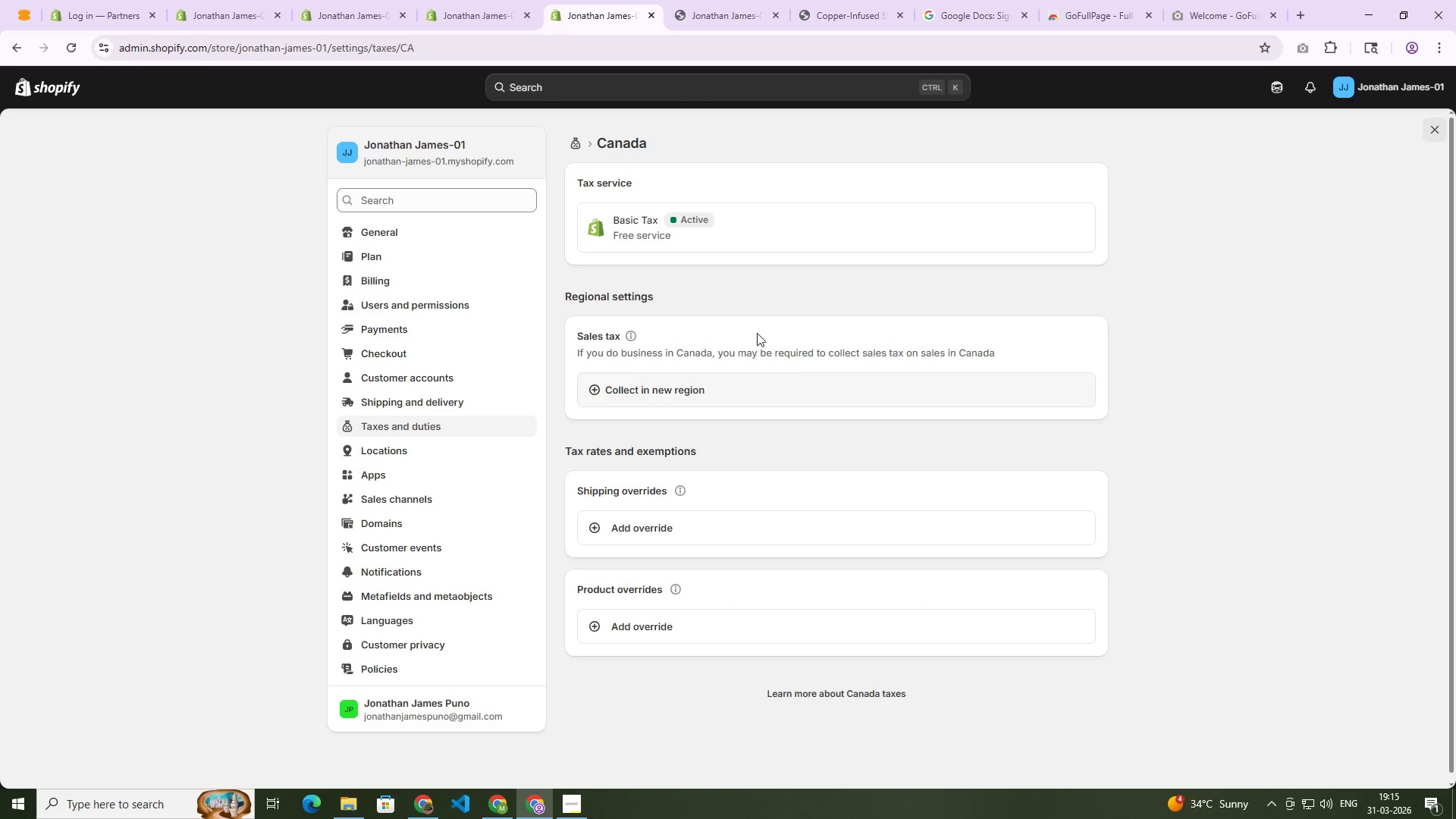 
left_click([584, 152])
 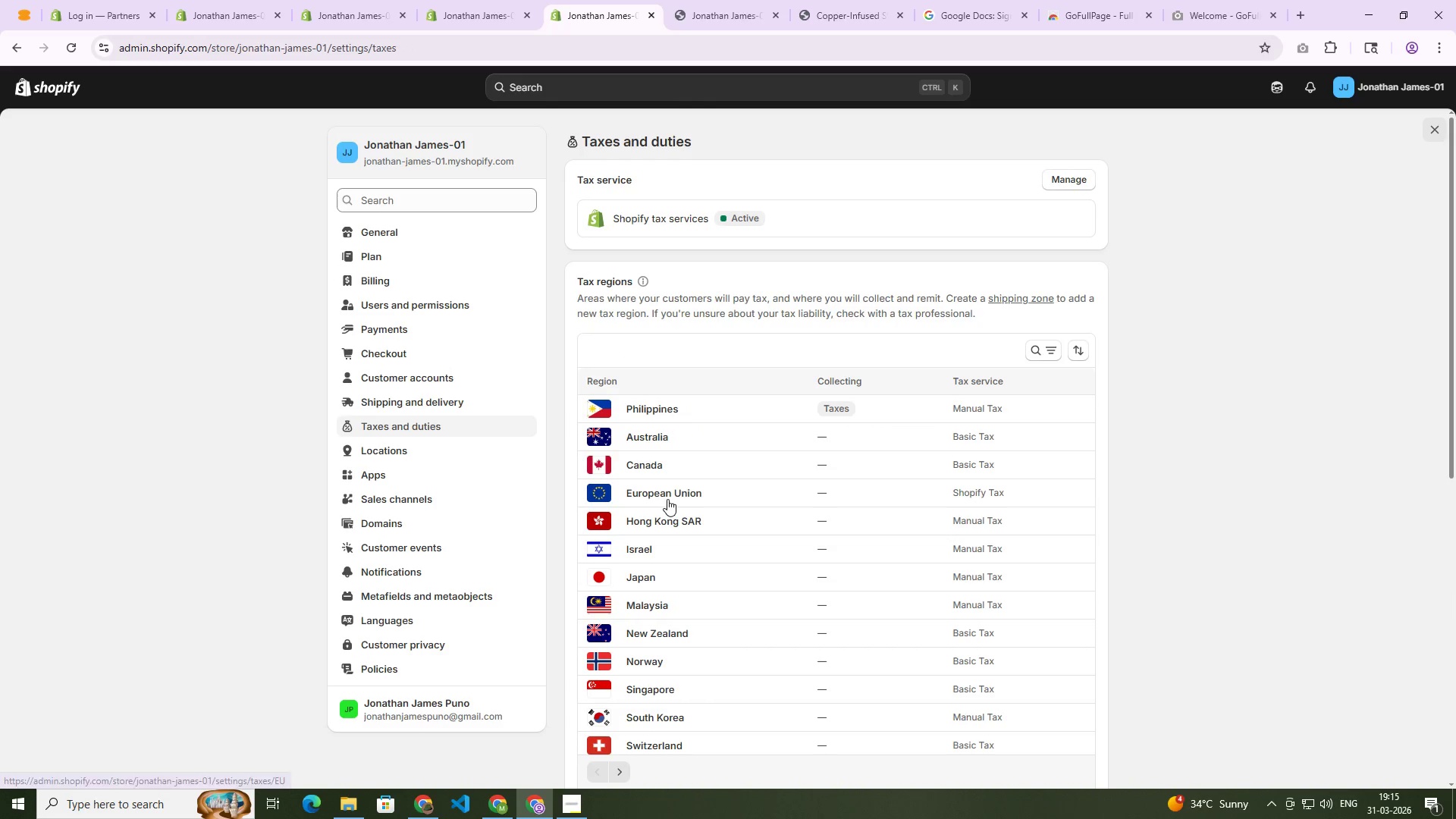 
scroll: coordinate [1062, 553], scroll_direction: down, amount: 18.0
 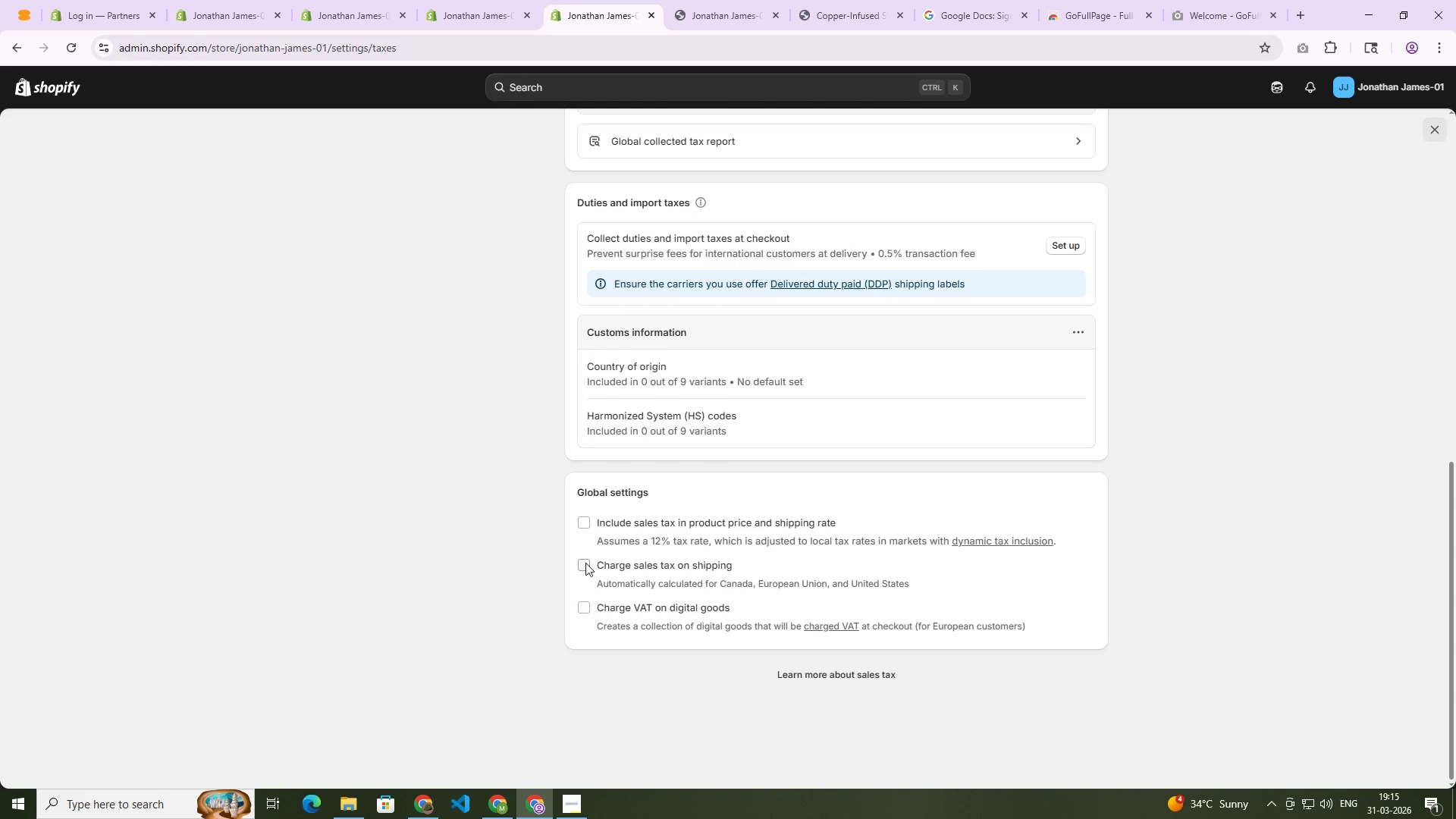 
left_click([581, 563])
 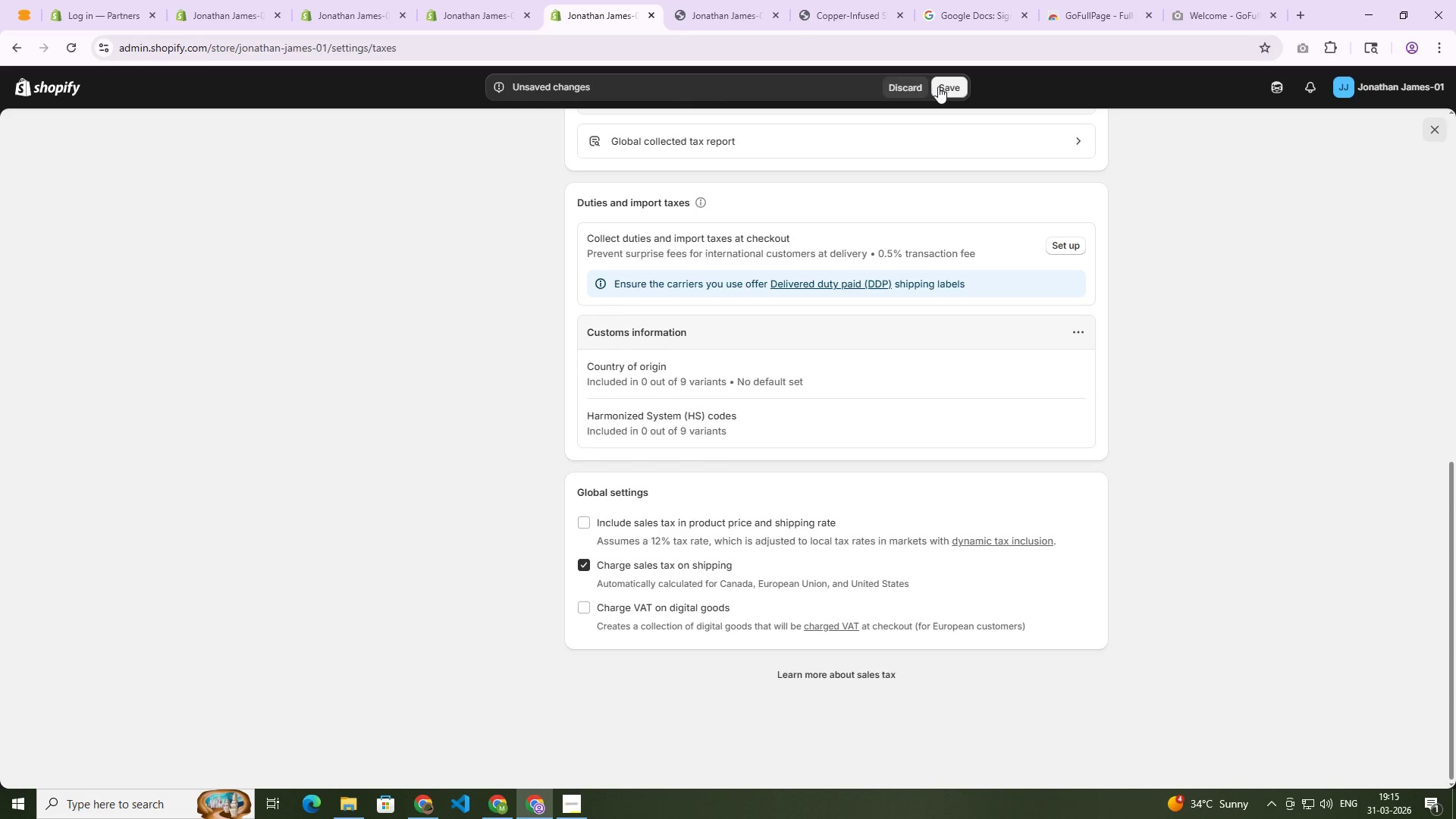 
wait(8.03)
 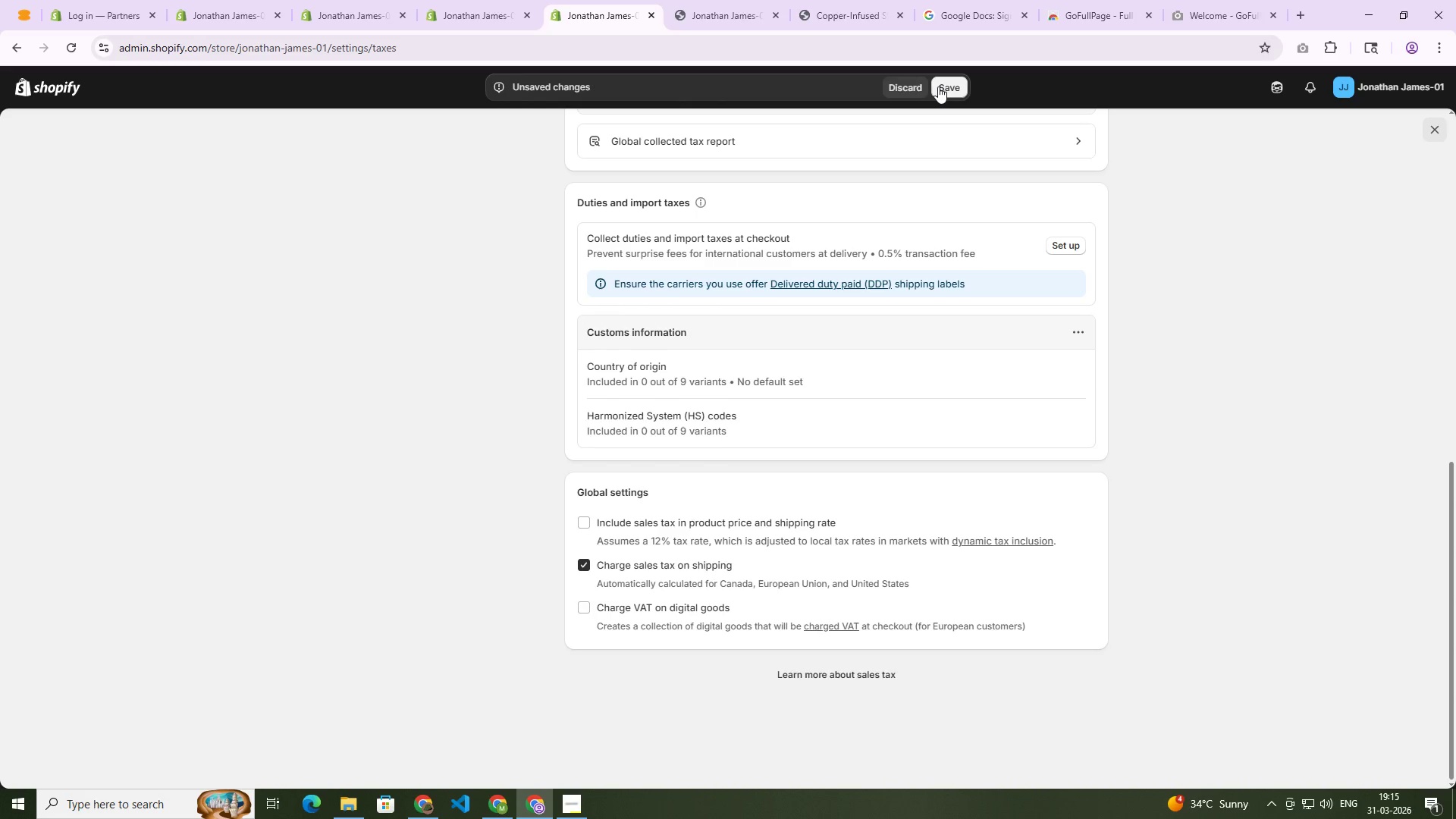 
left_click([589, 526])
 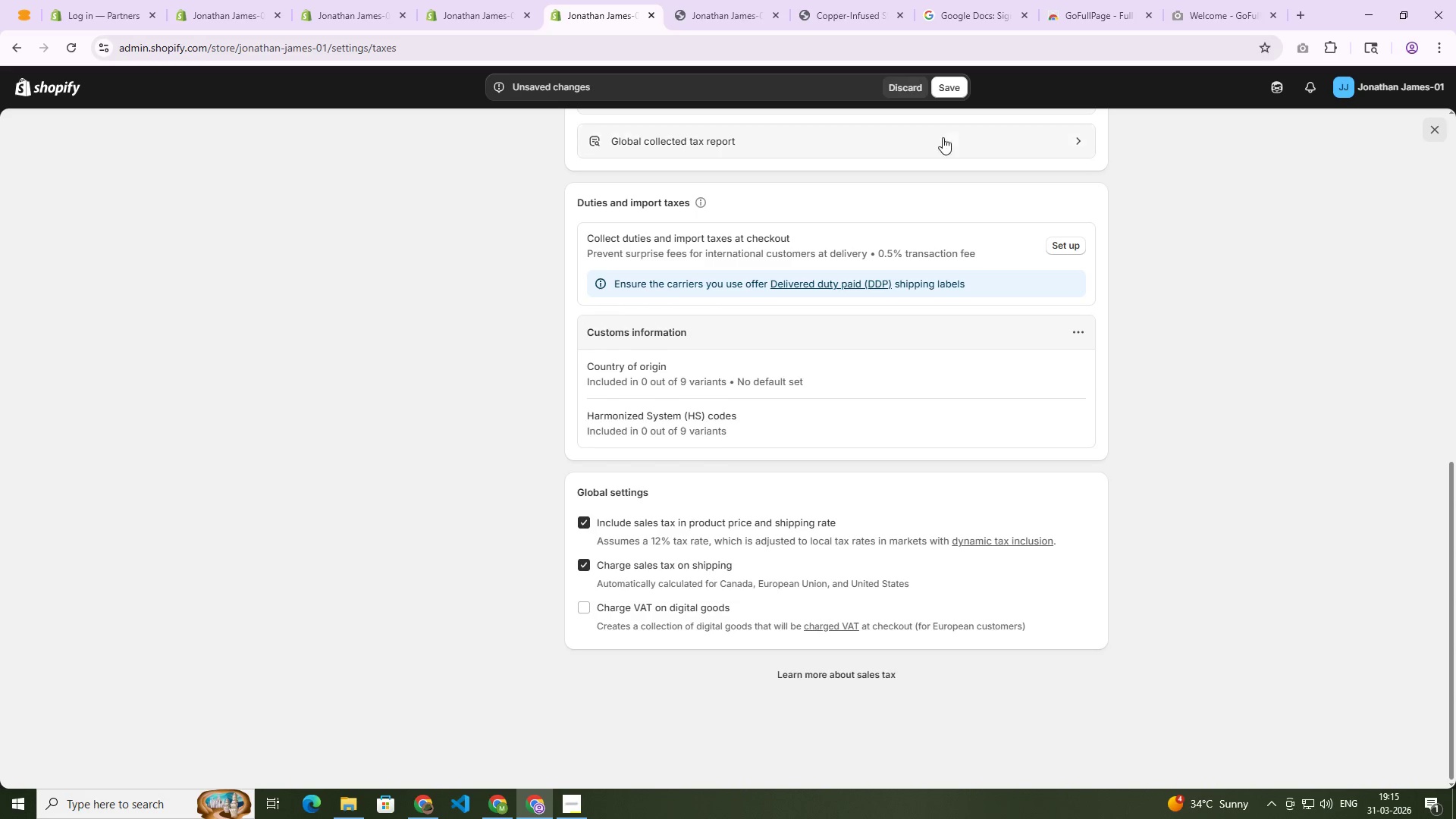 
left_click([946, 97])
 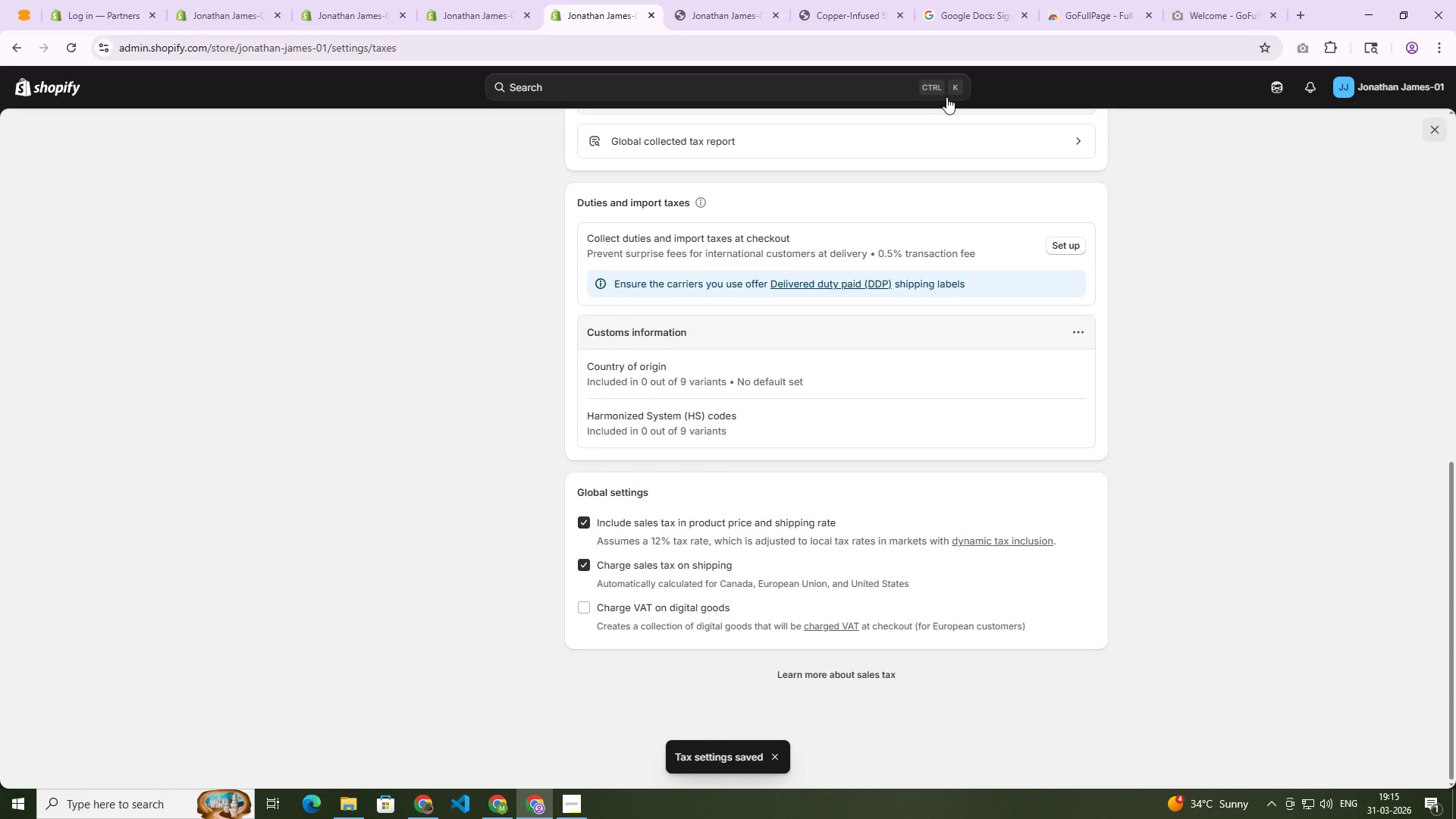 
scroll: coordinate [965, 353], scroll_direction: up, amount: 18.0
 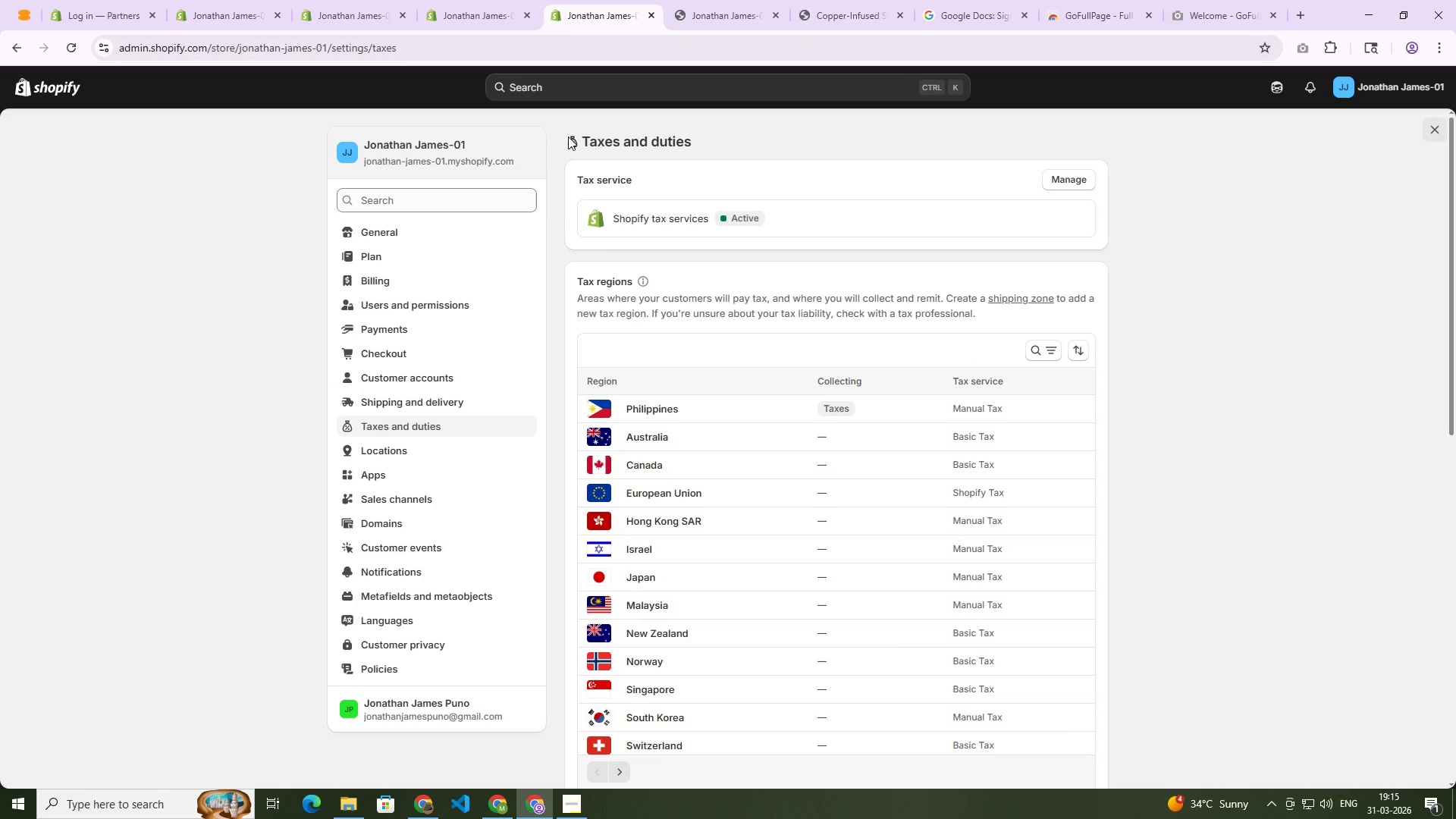 
wait(7.12)
 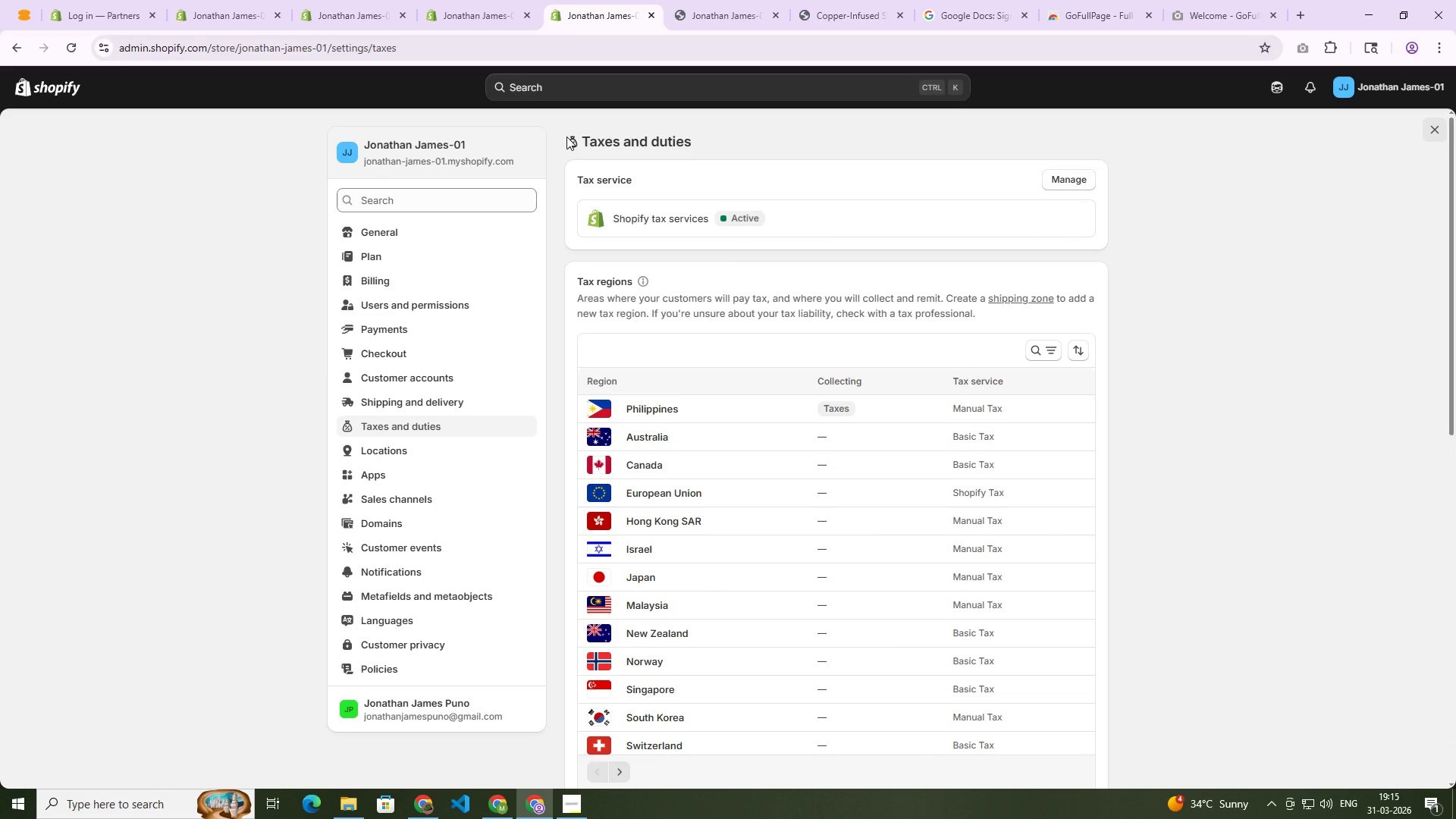 
left_click([1433, 134])
 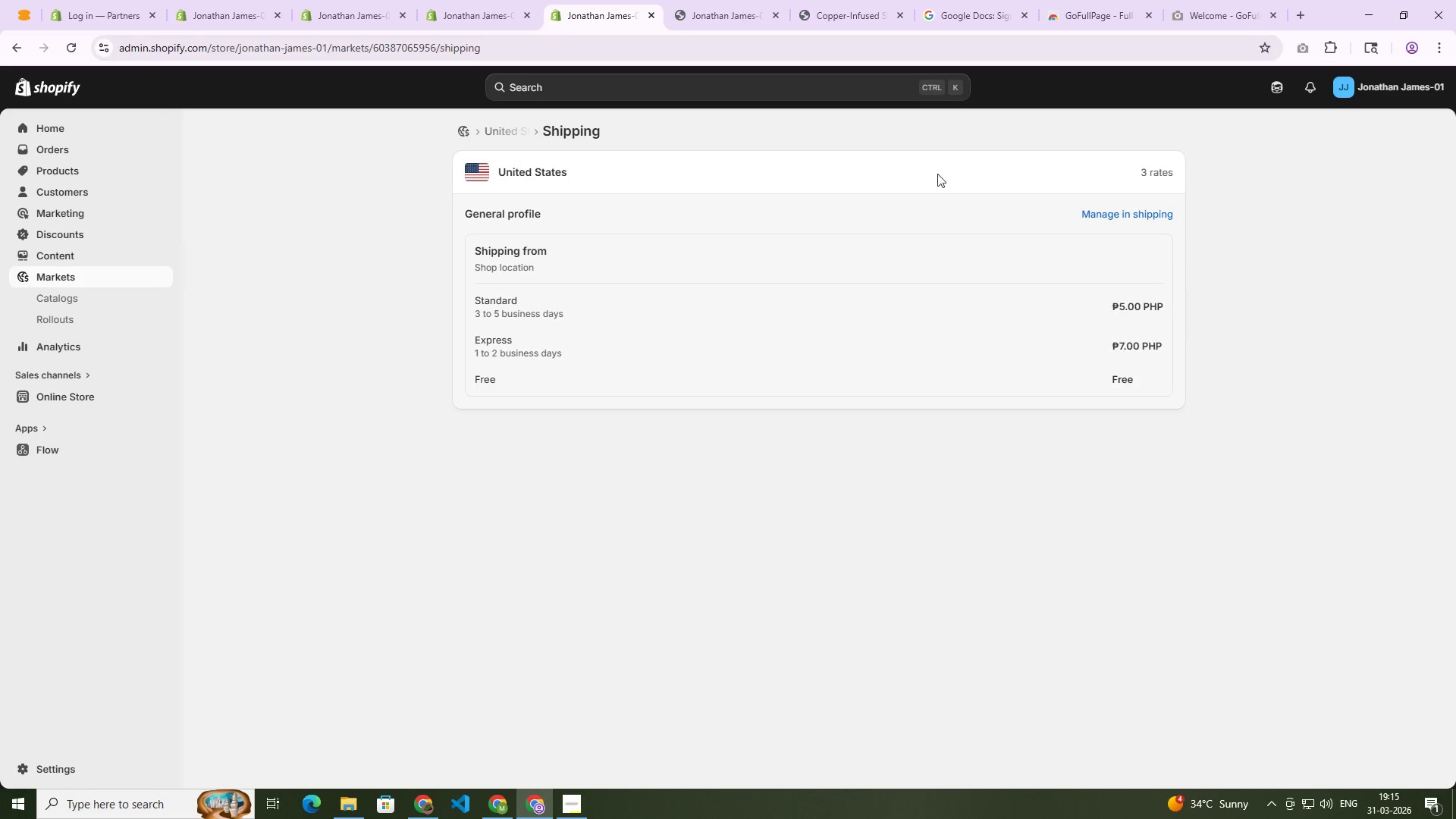 
left_click([481, 12])
 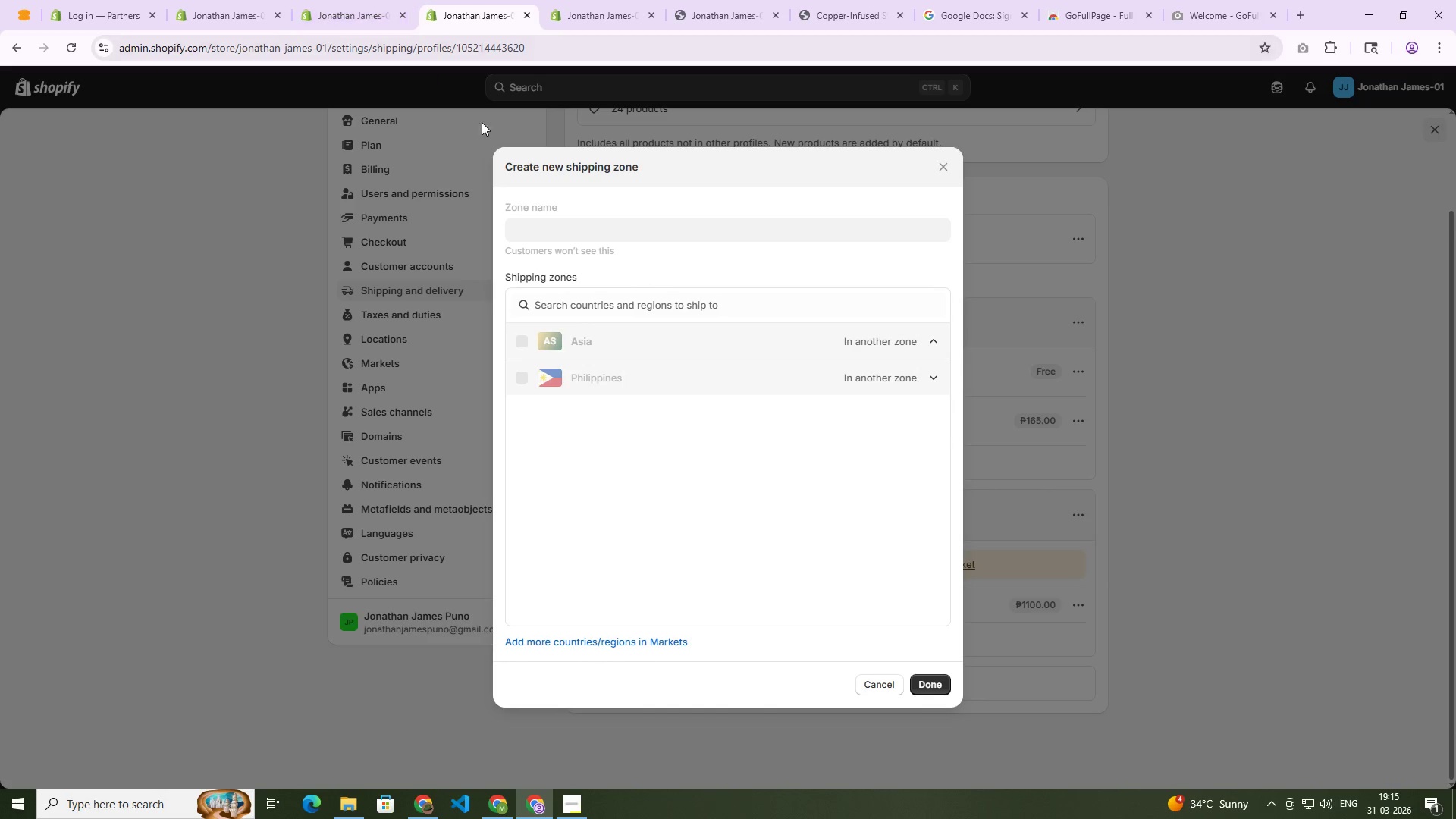 
left_click([1335, 400])
 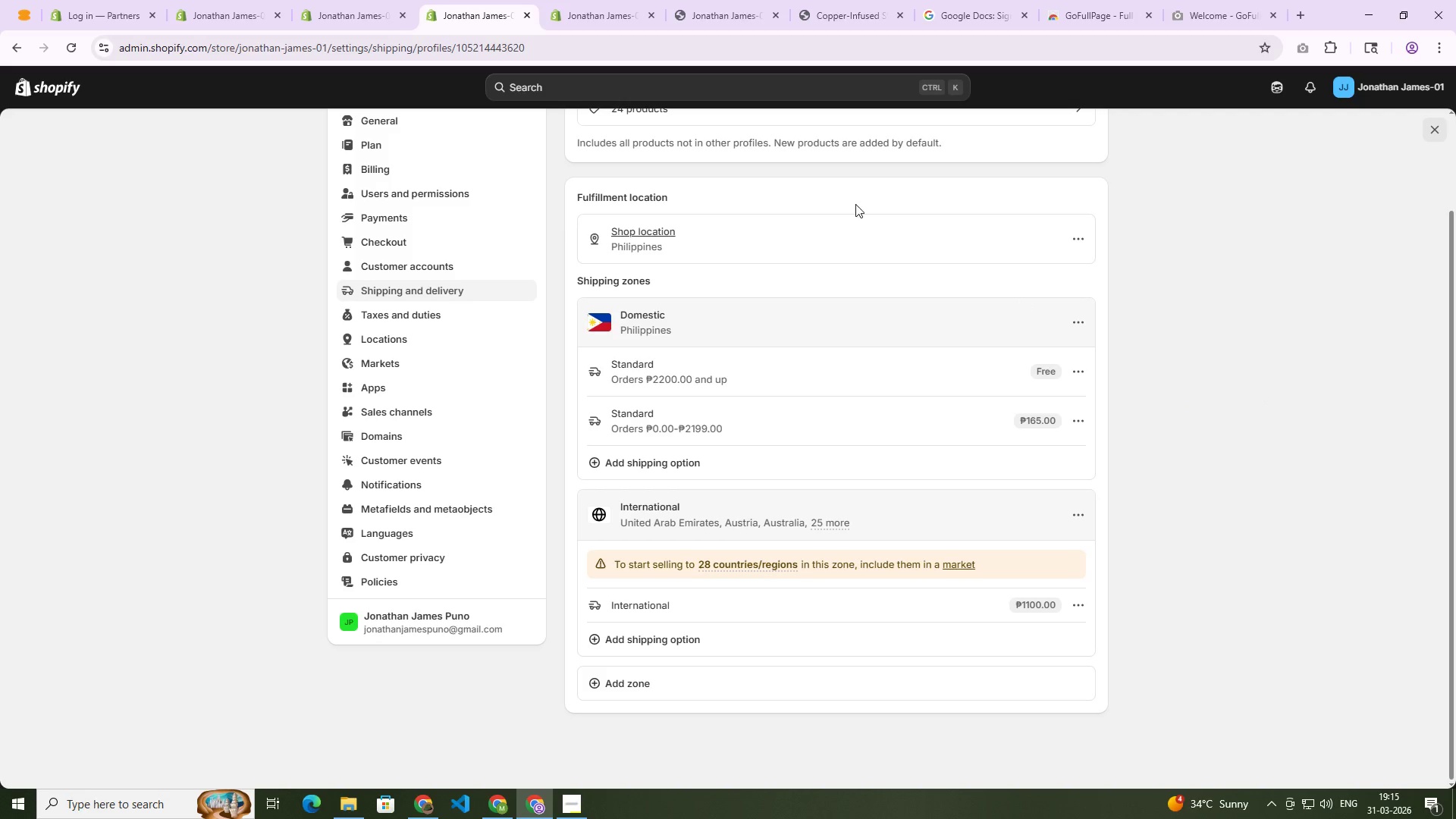 
scroll: coordinate [632, 323], scroll_direction: up, amount: 12.0
 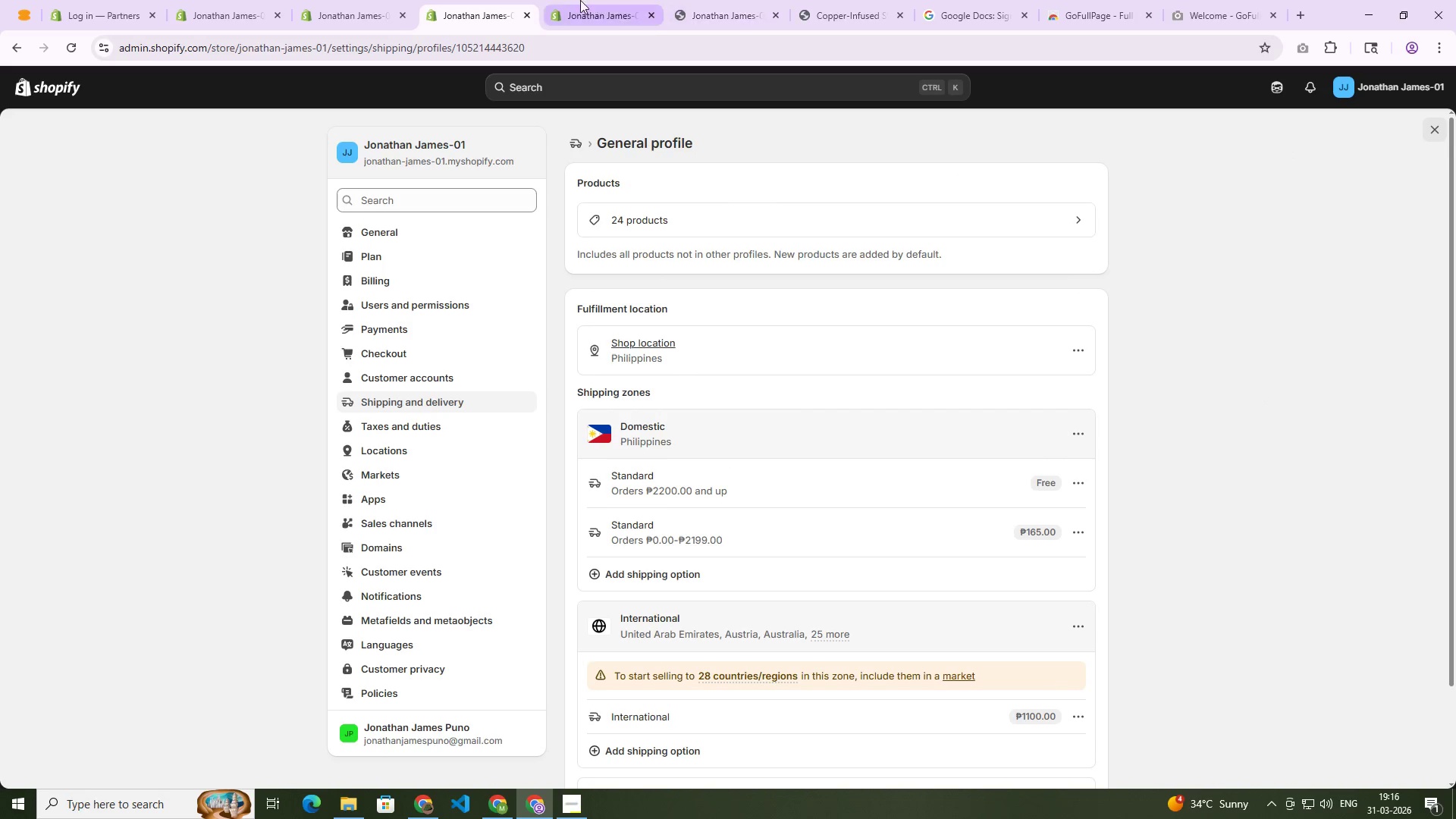 
left_click([566, 1])
 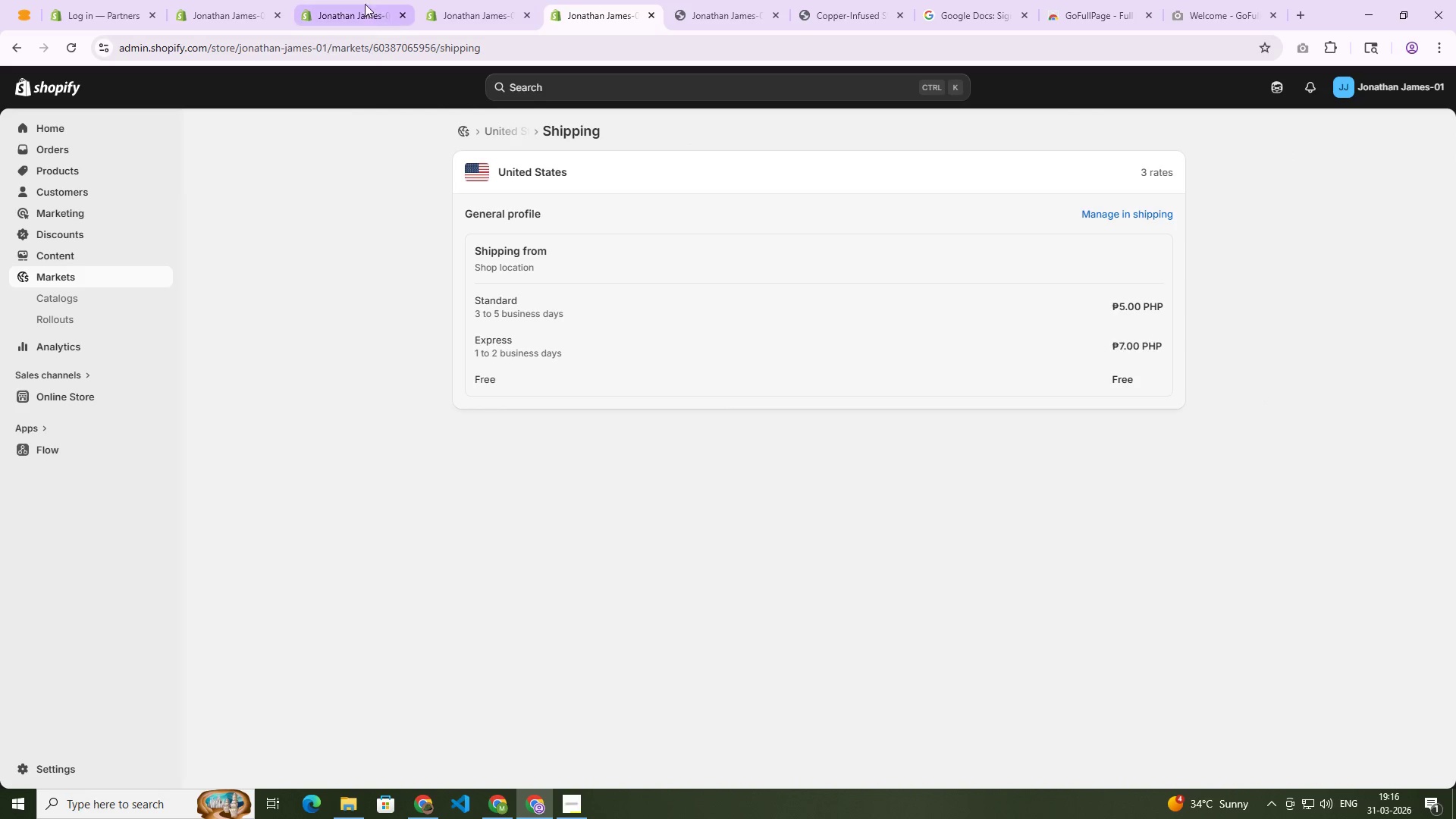 
left_click([345, 0])
 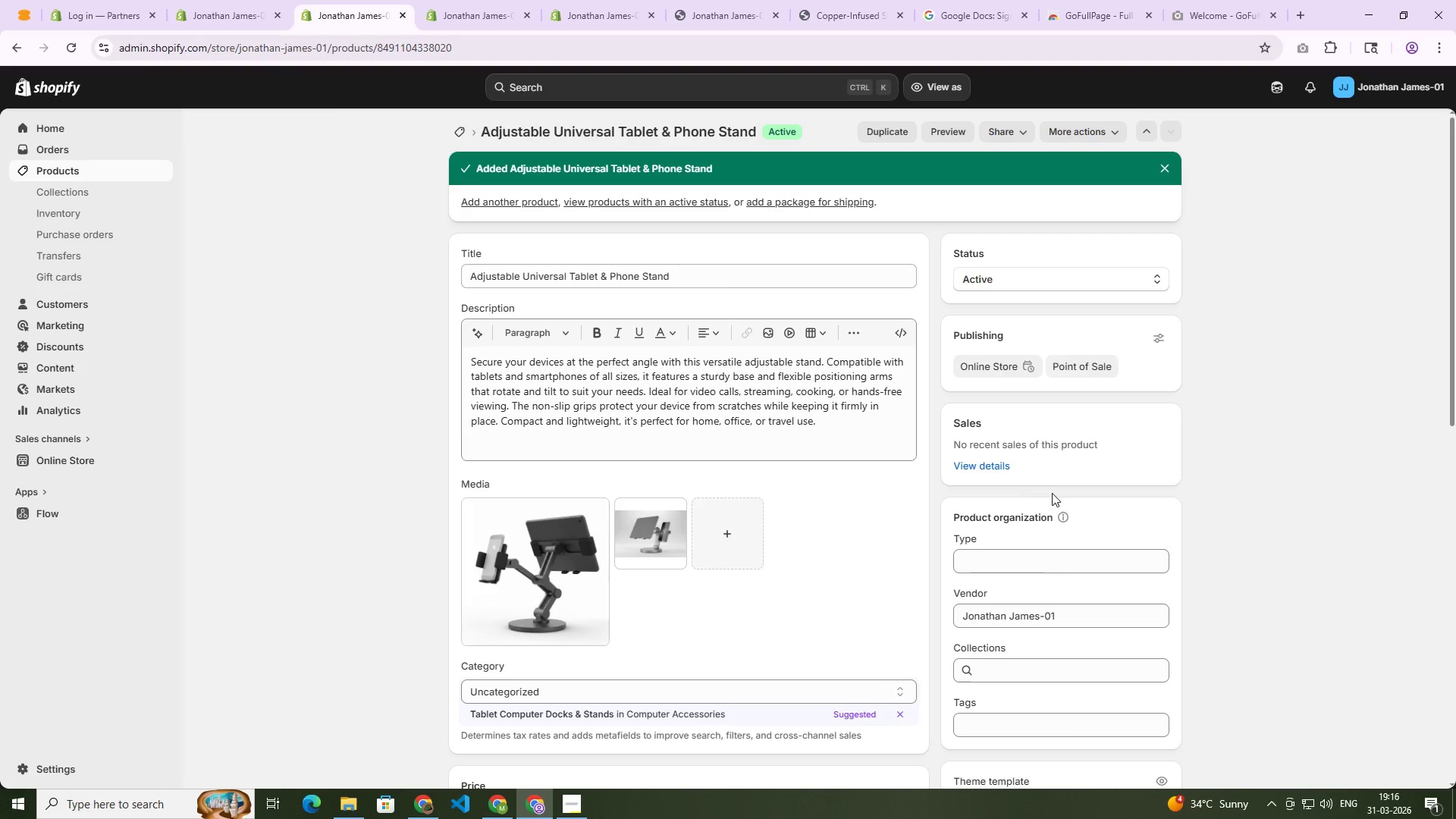 
scroll: coordinate [1035, 543], scroll_direction: down, amount: 2.0
 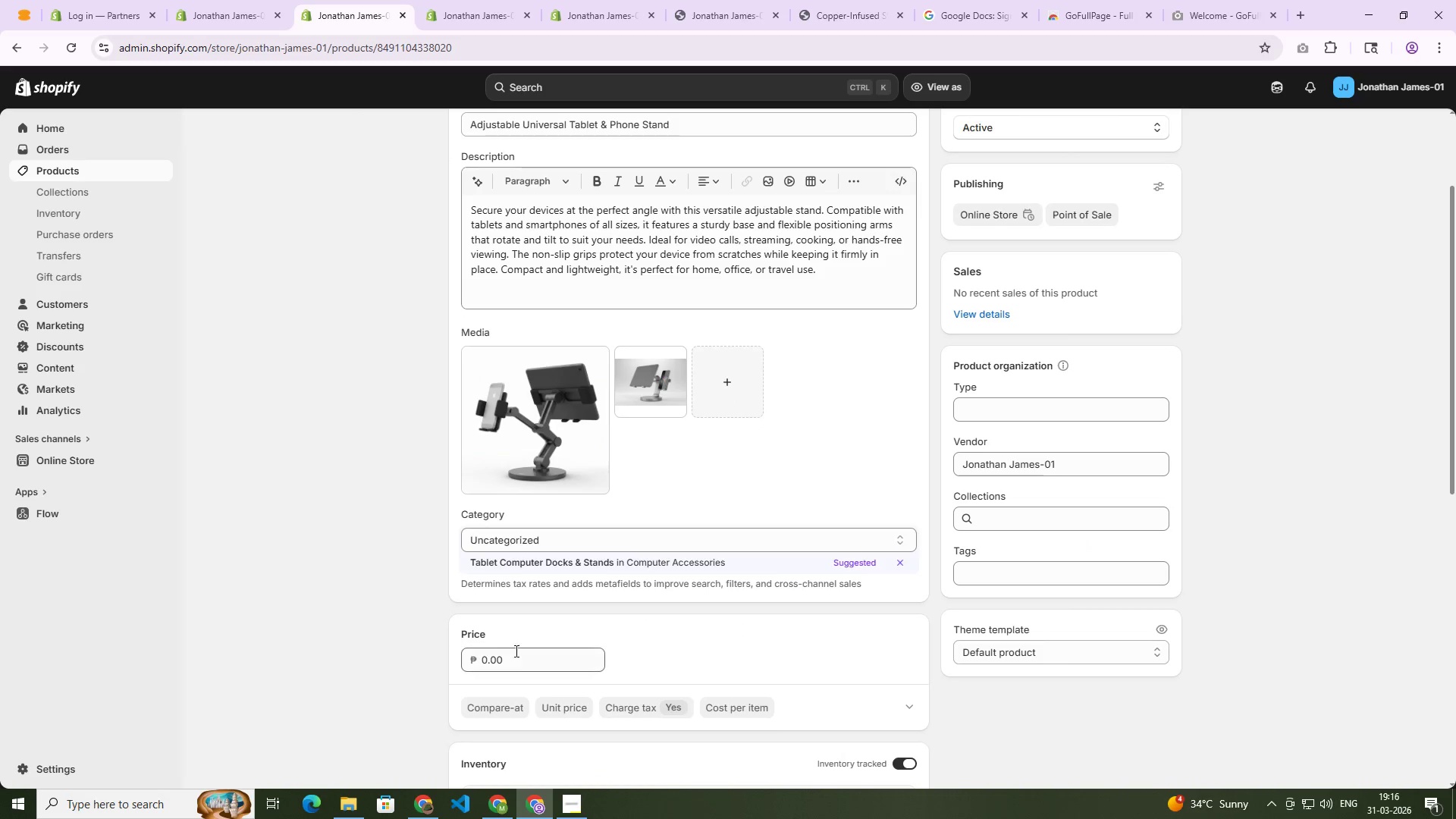 
left_click([508, 654])
 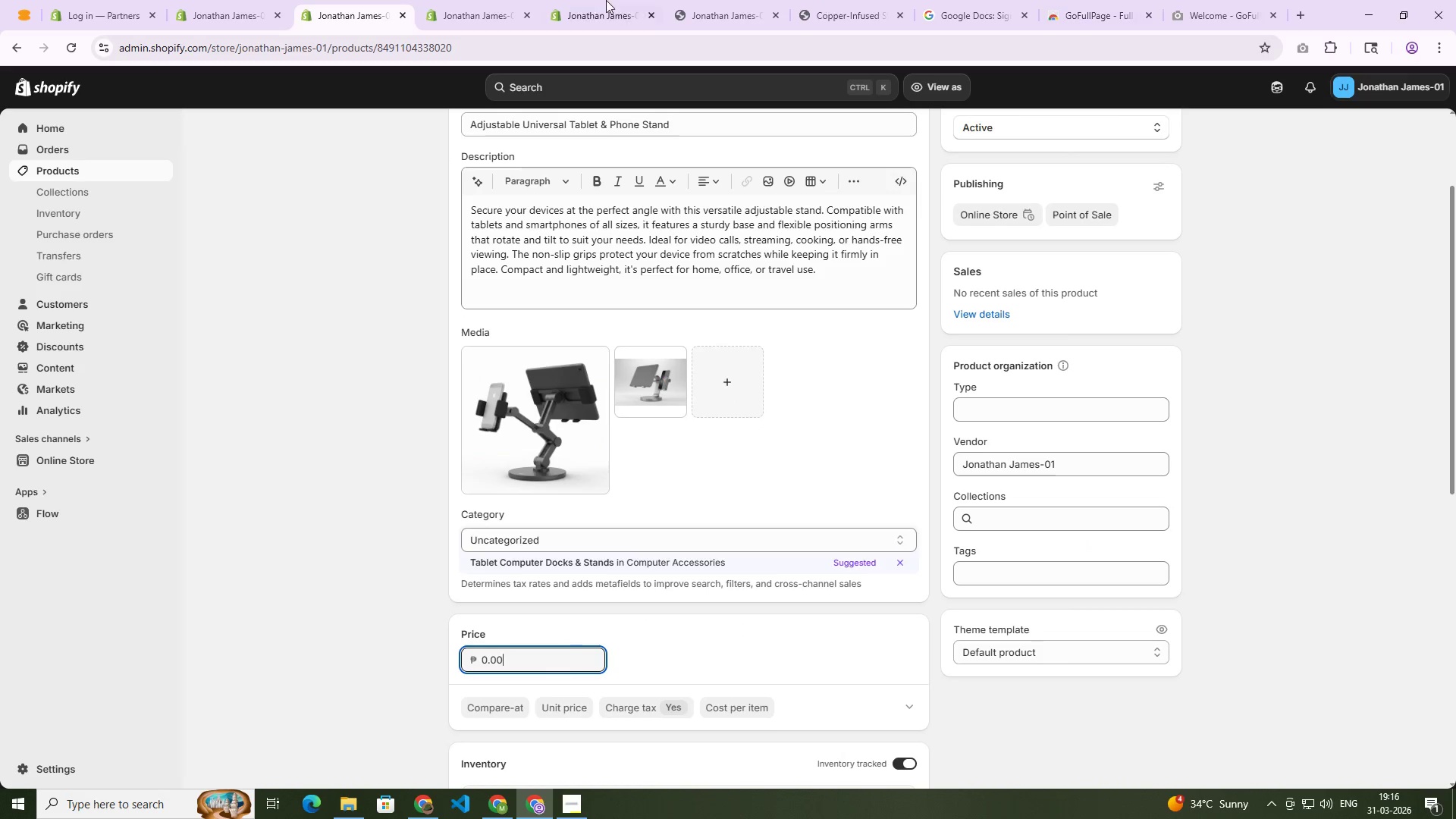 
left_click([589, 0])
 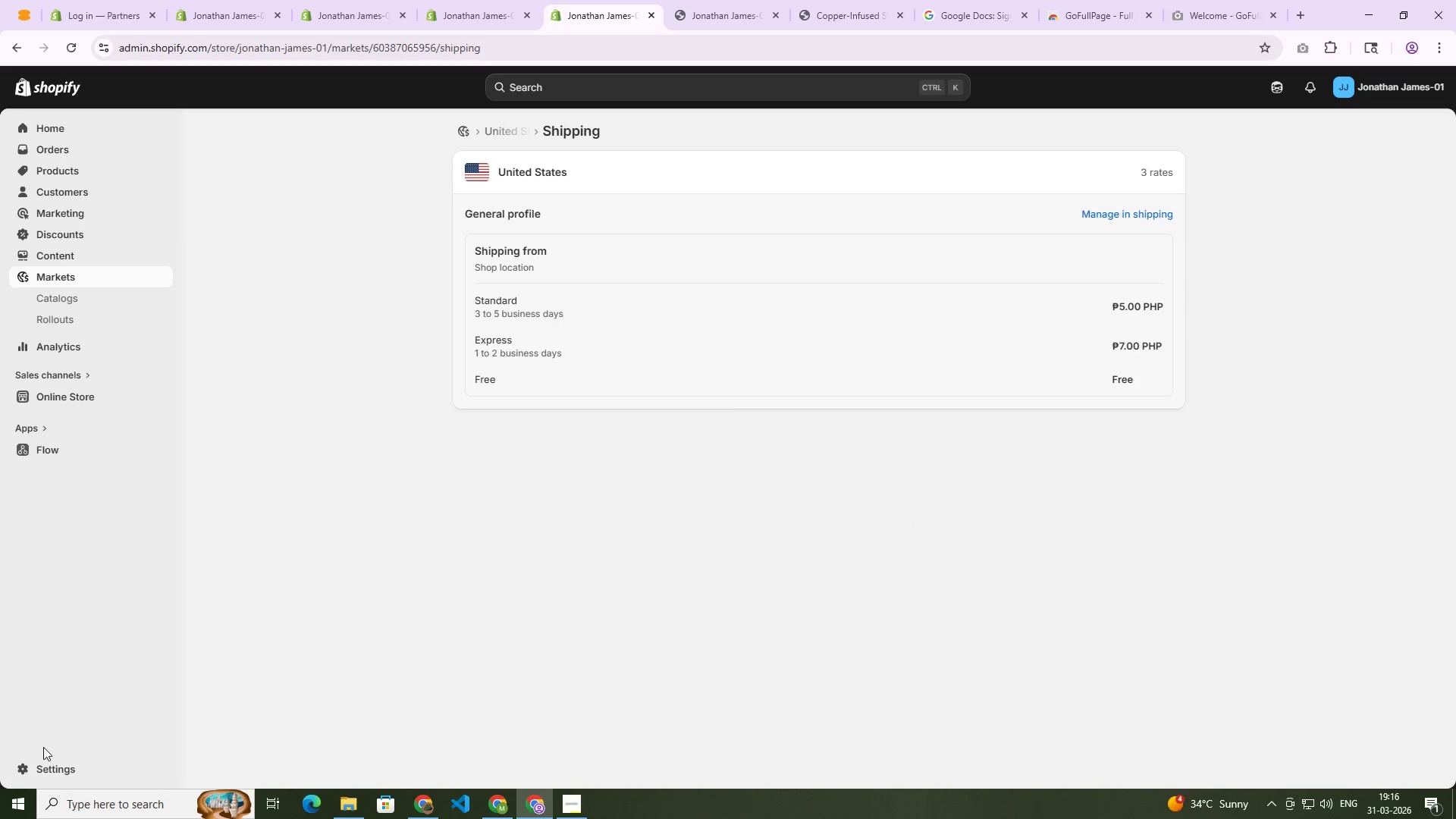 
left_click([48, 766])
 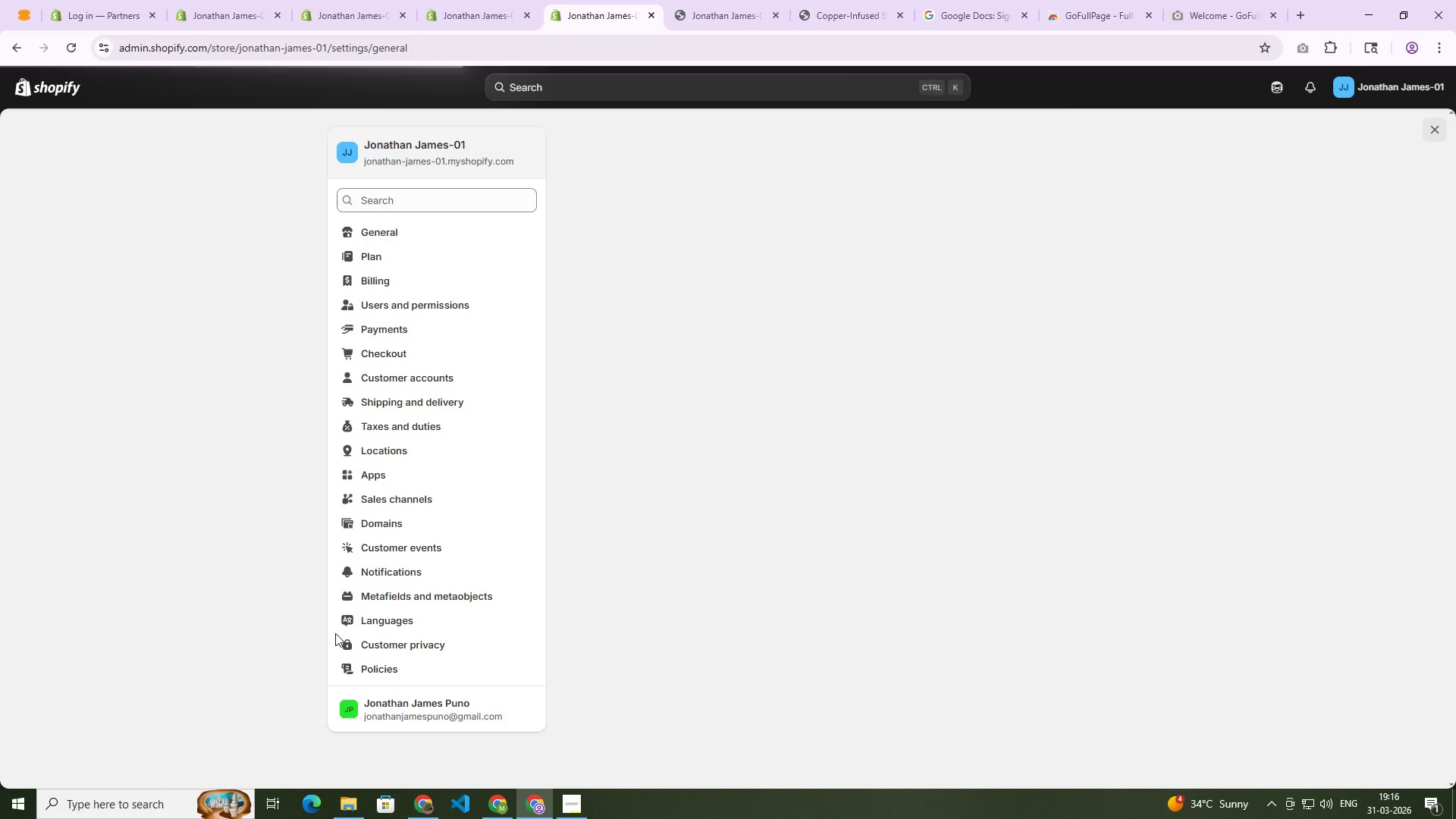 
left_click([384, 671])
 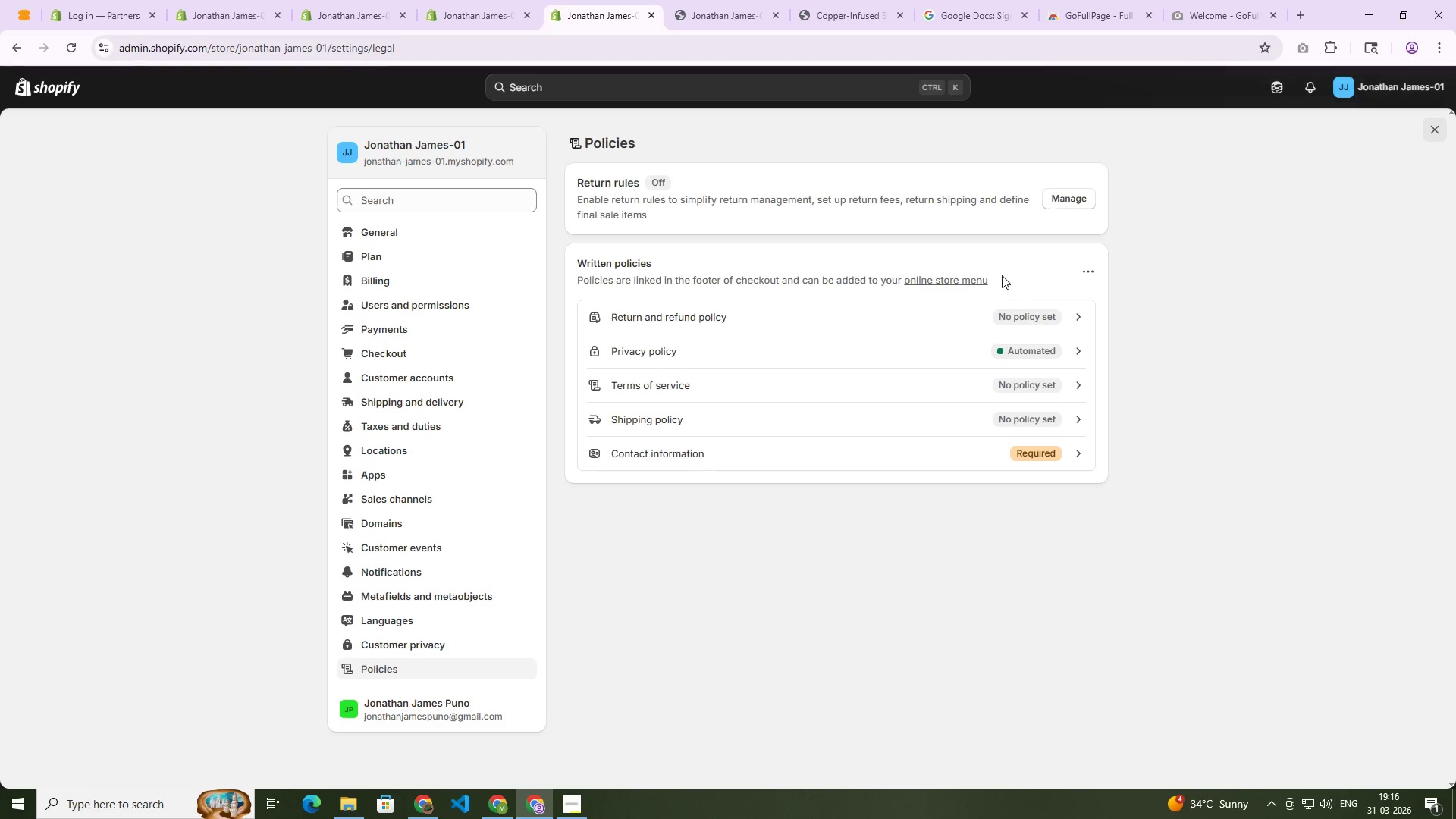 
left_click([907, 316])
 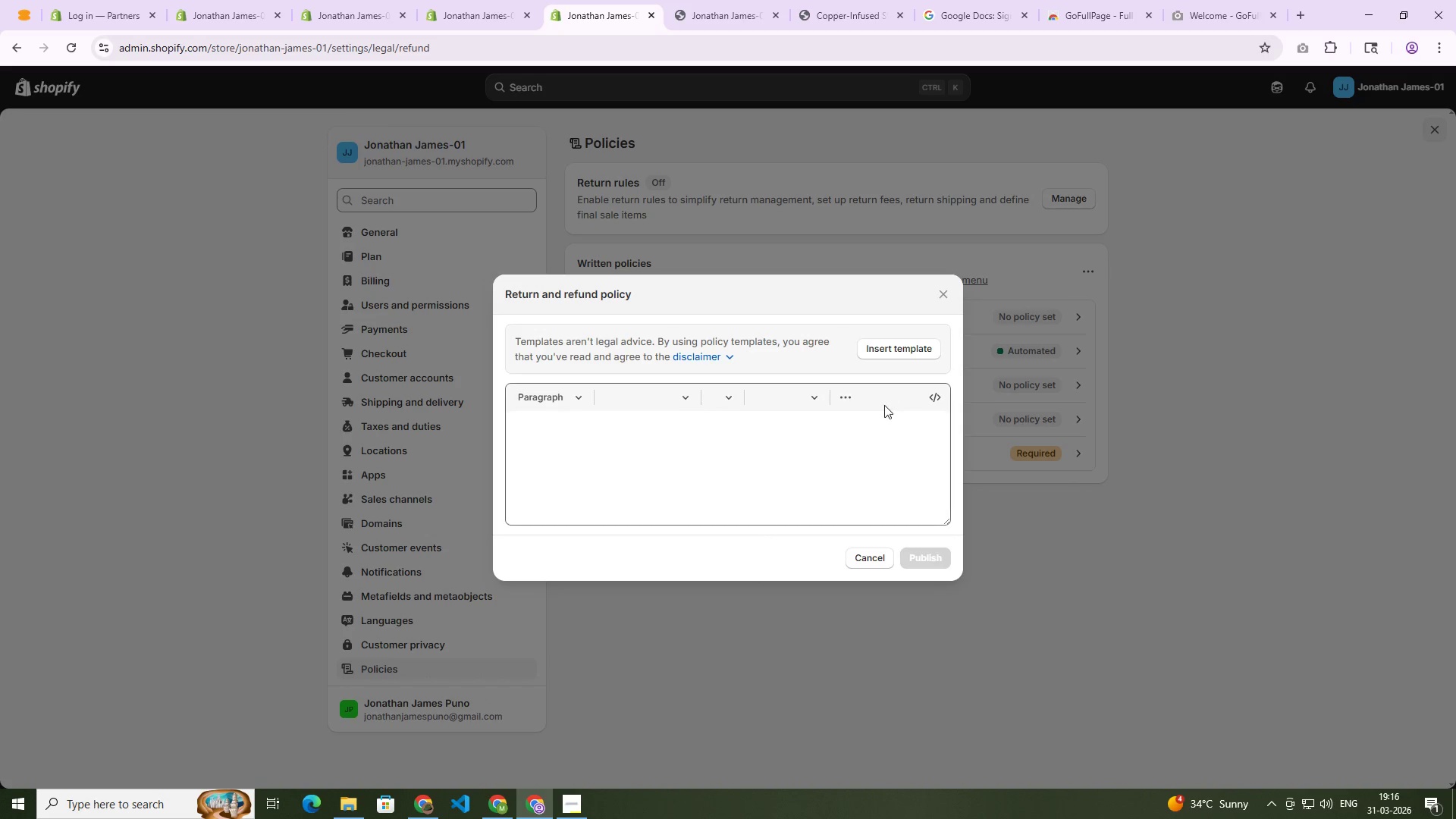 
left_click([904, 347])
 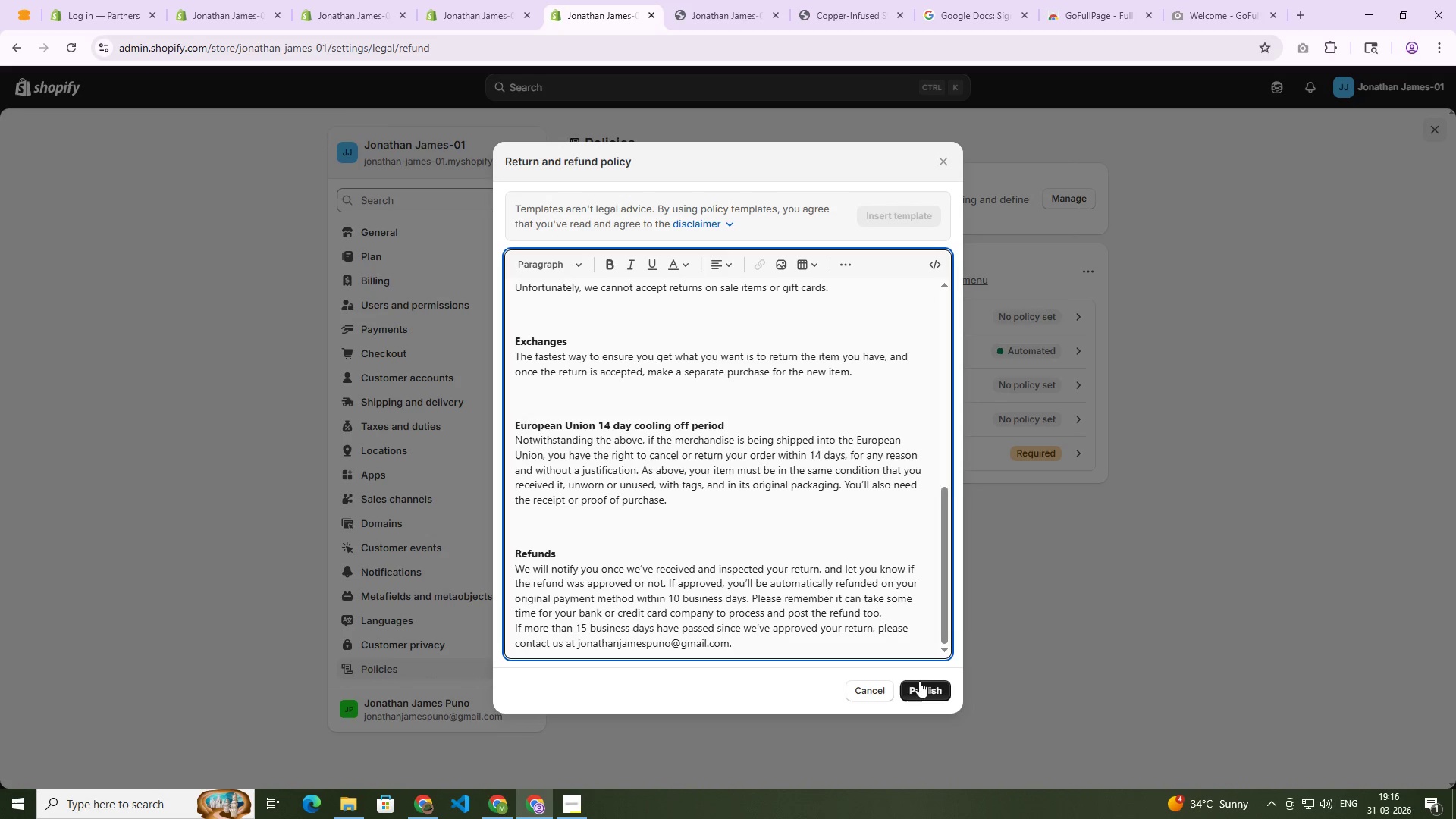 
left_click([918, 687])
 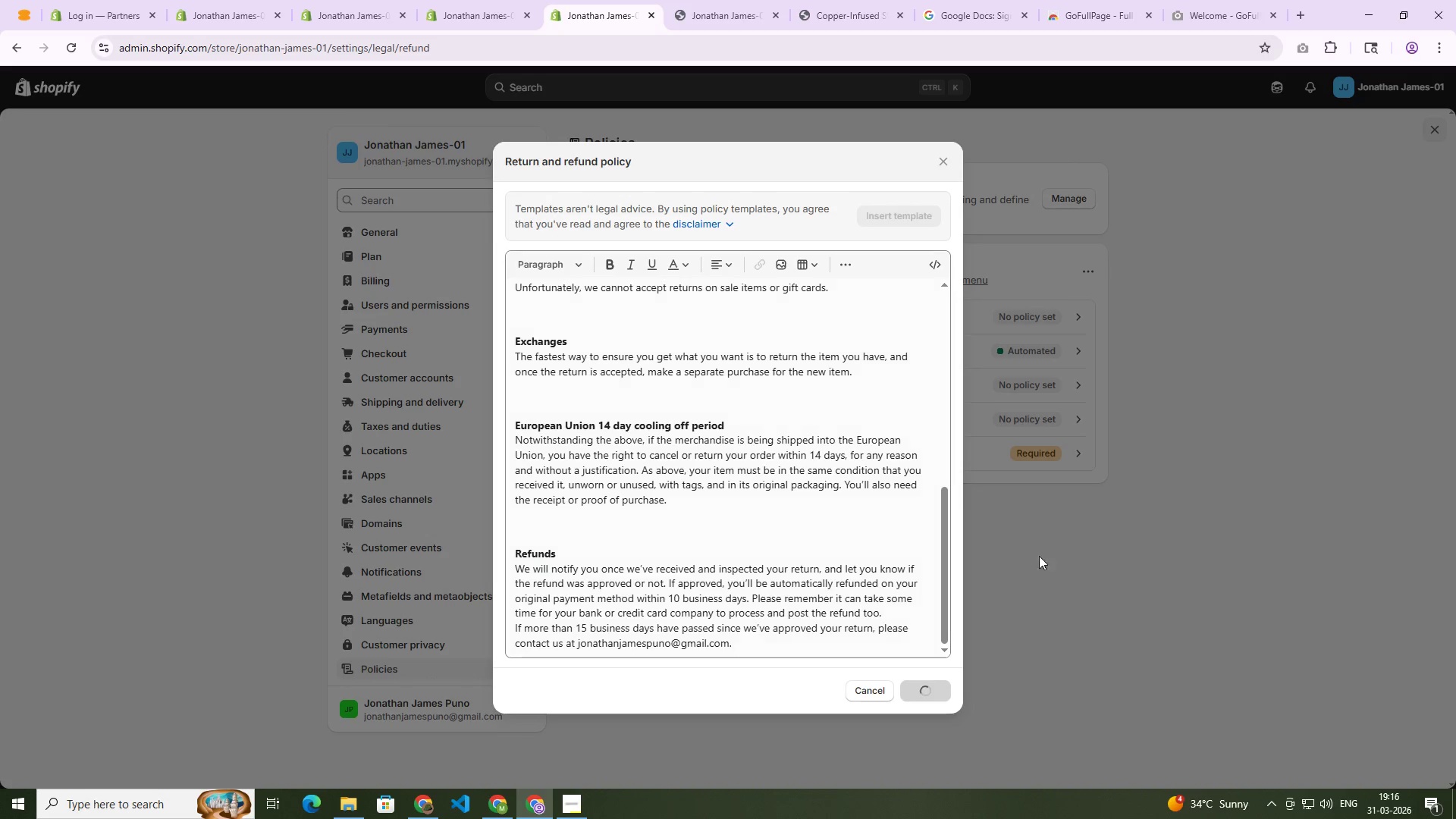 
mouse_move([1241, 315])
 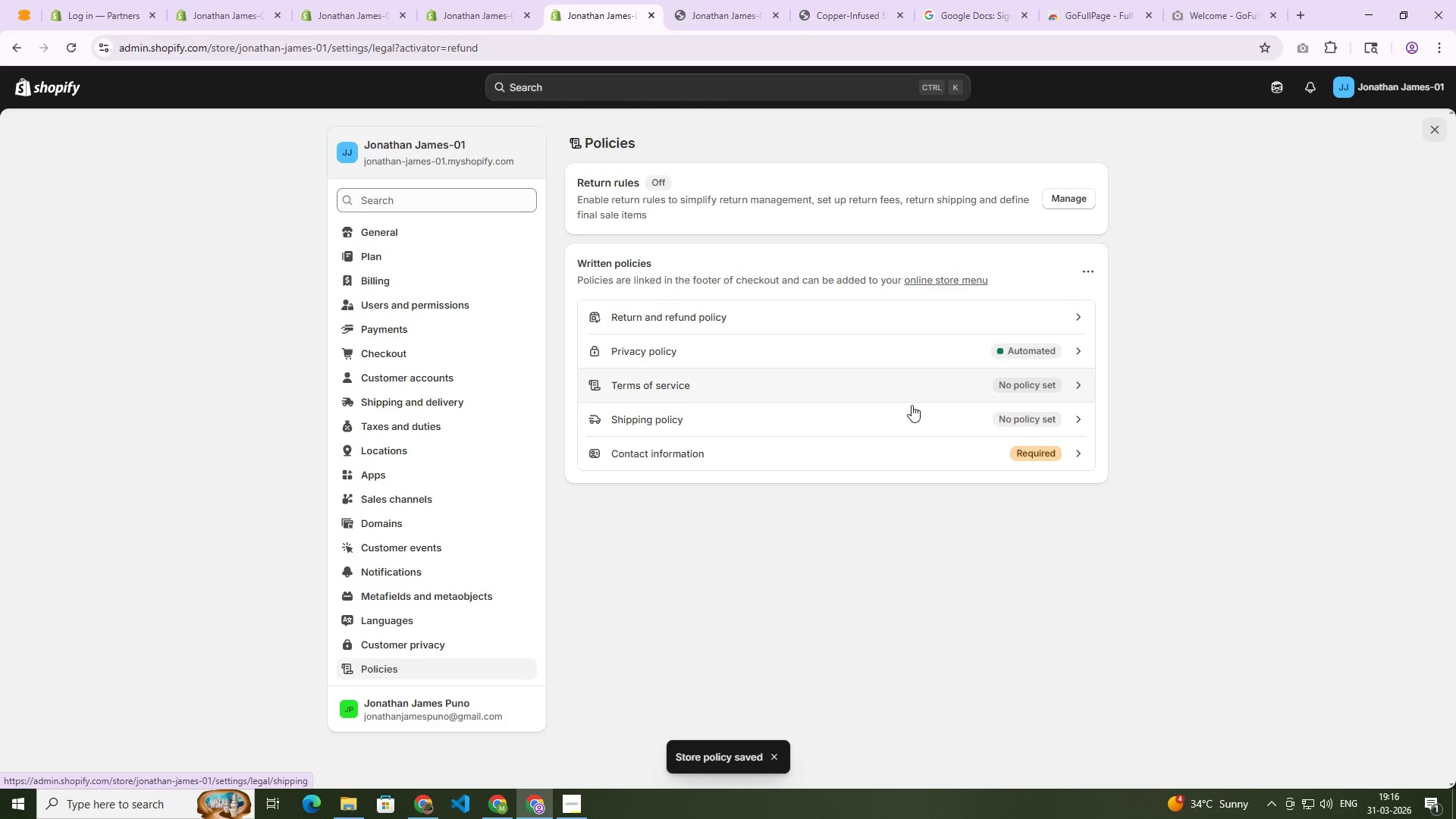 
left_click([893, 384])
 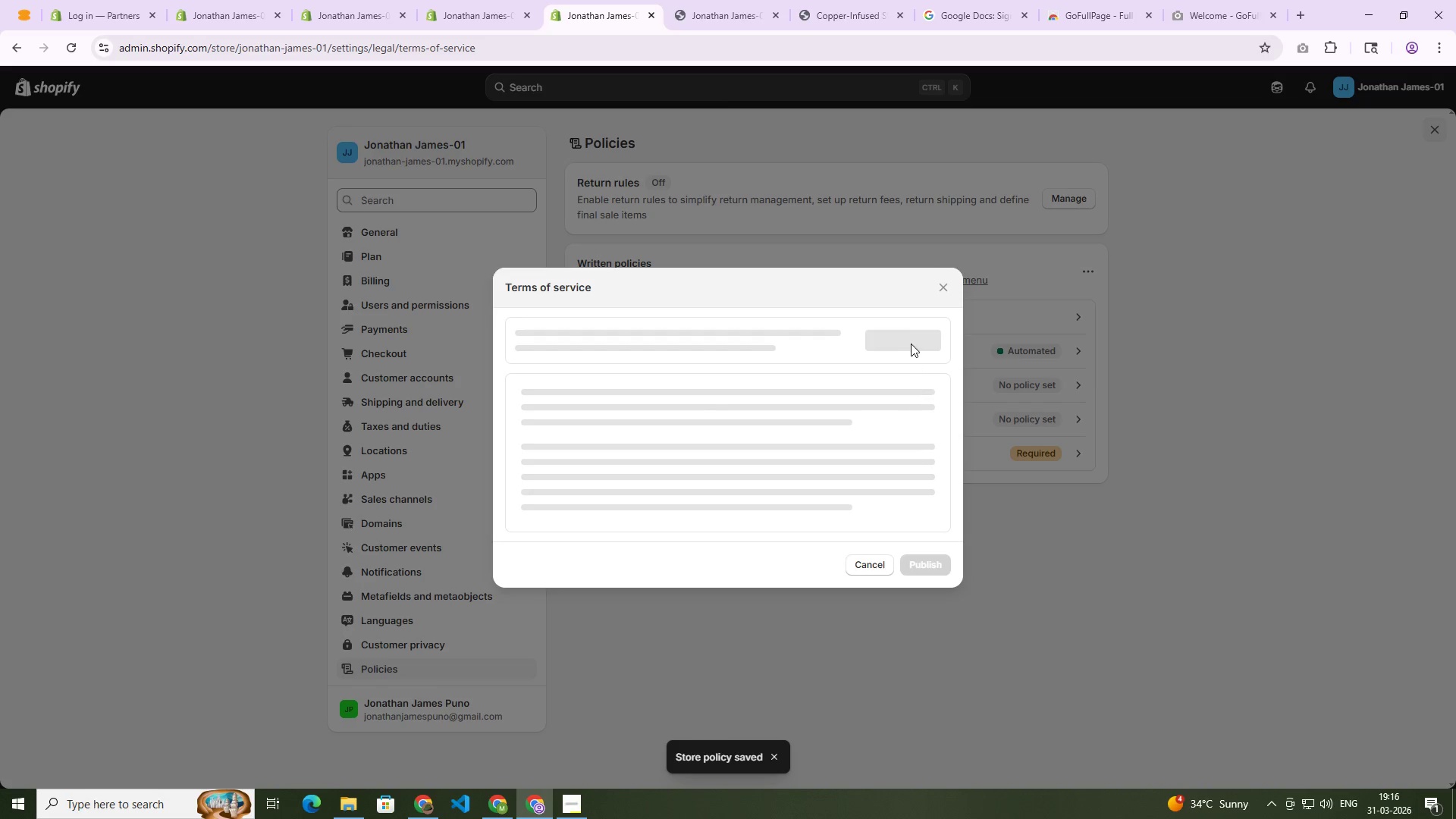 
left_click([908, 344])
 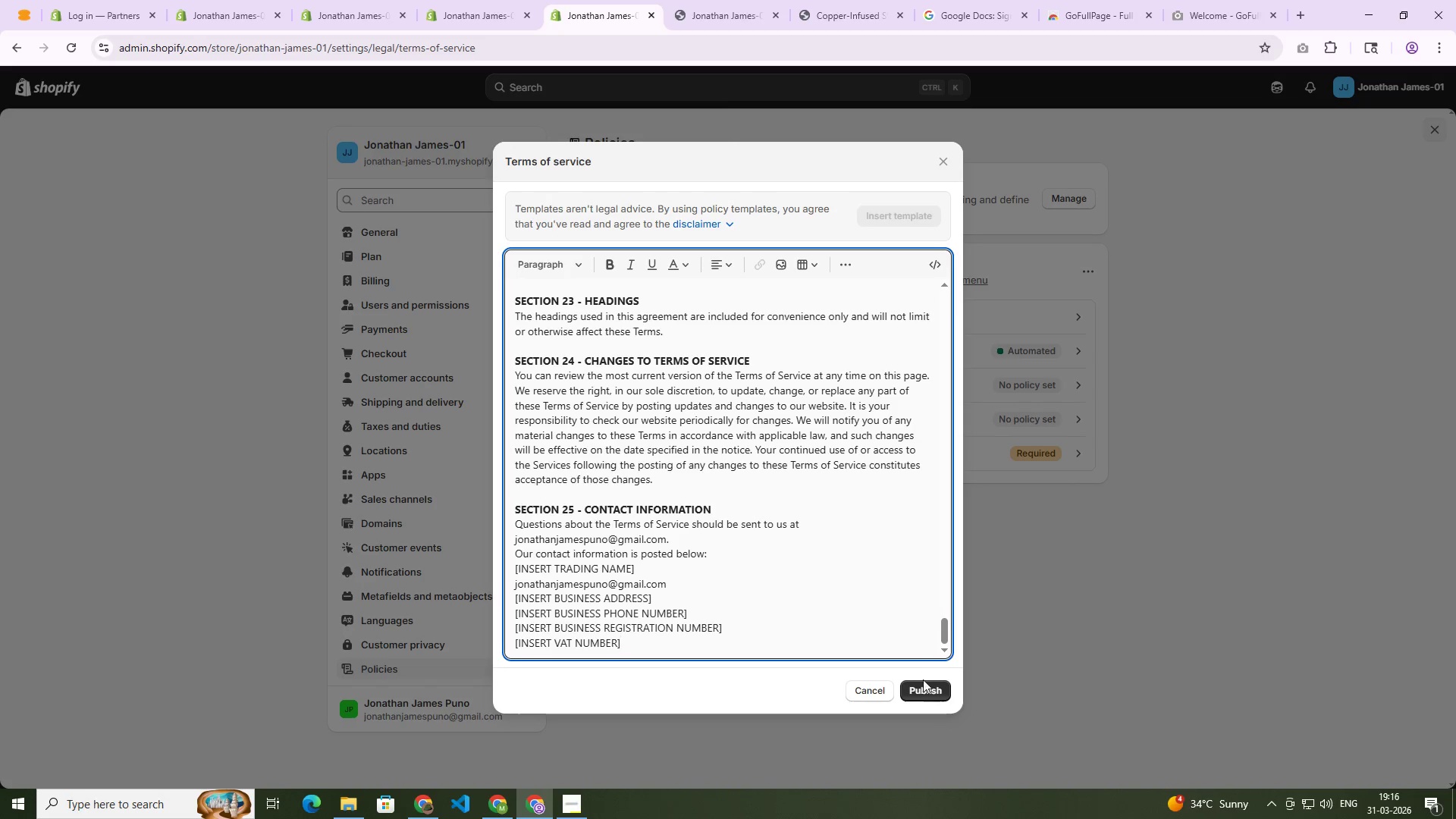 
left_click([924, 688])
 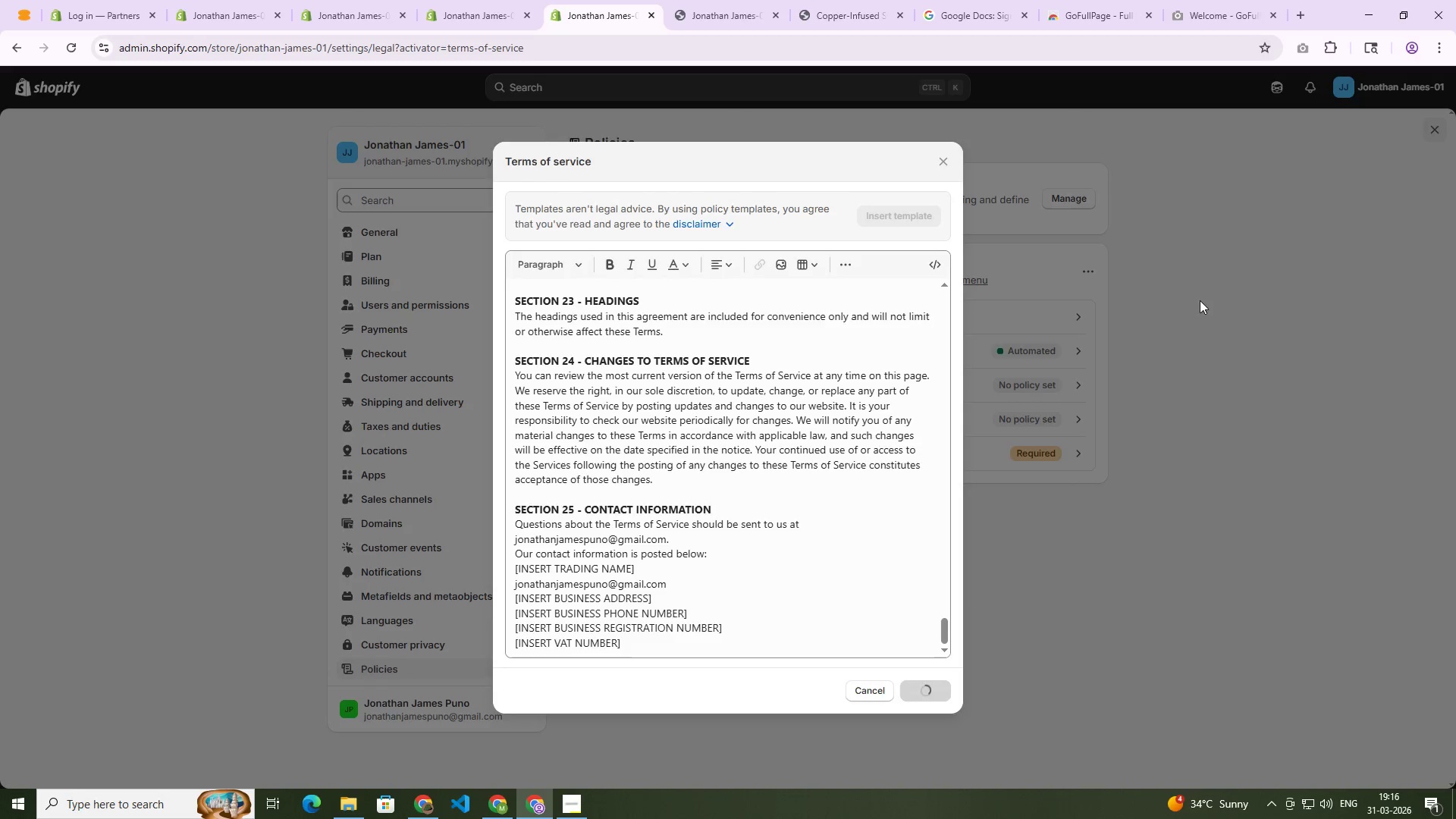 
left_click([1200, 300])
 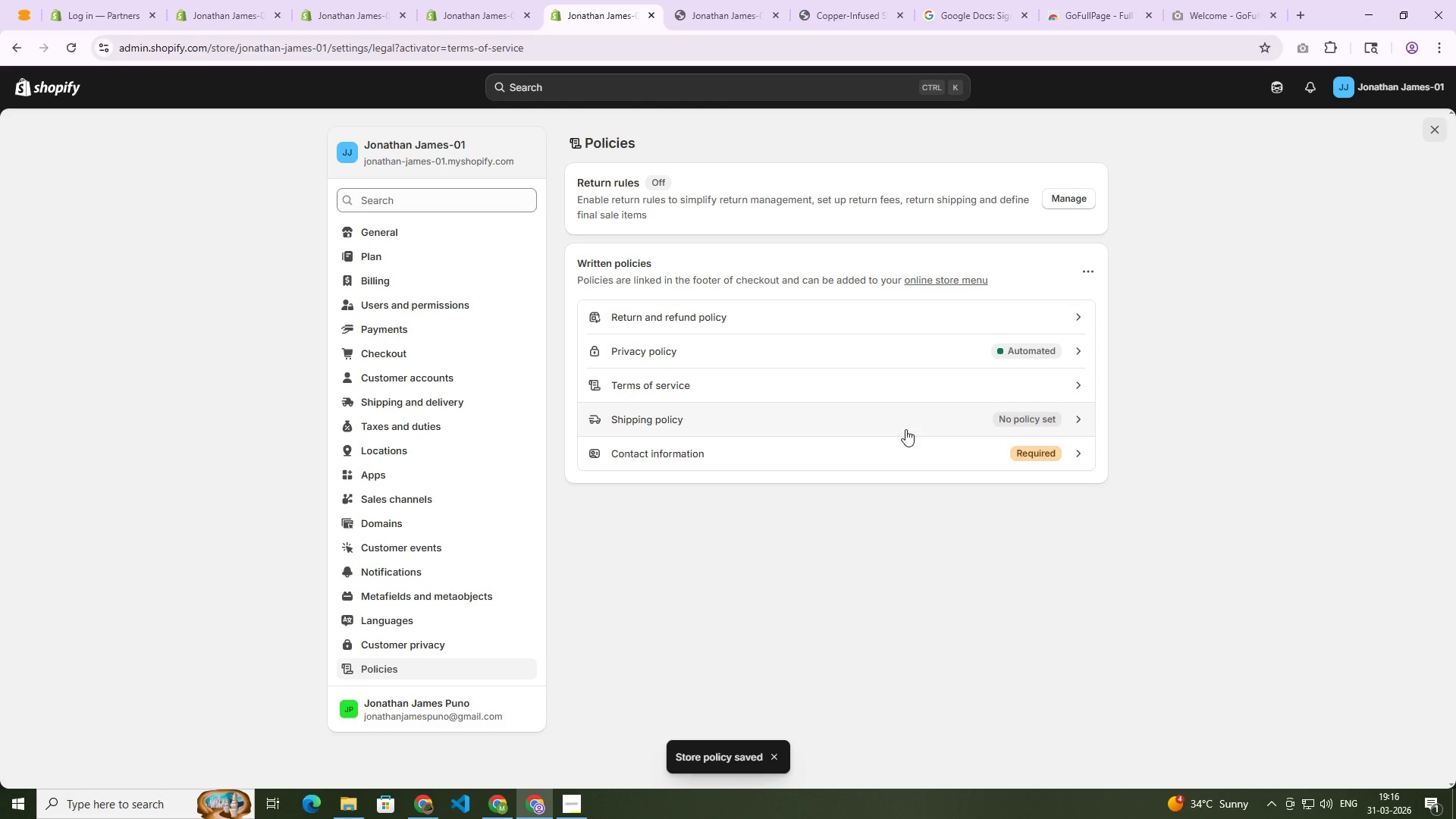 
left_click([898, 425])
 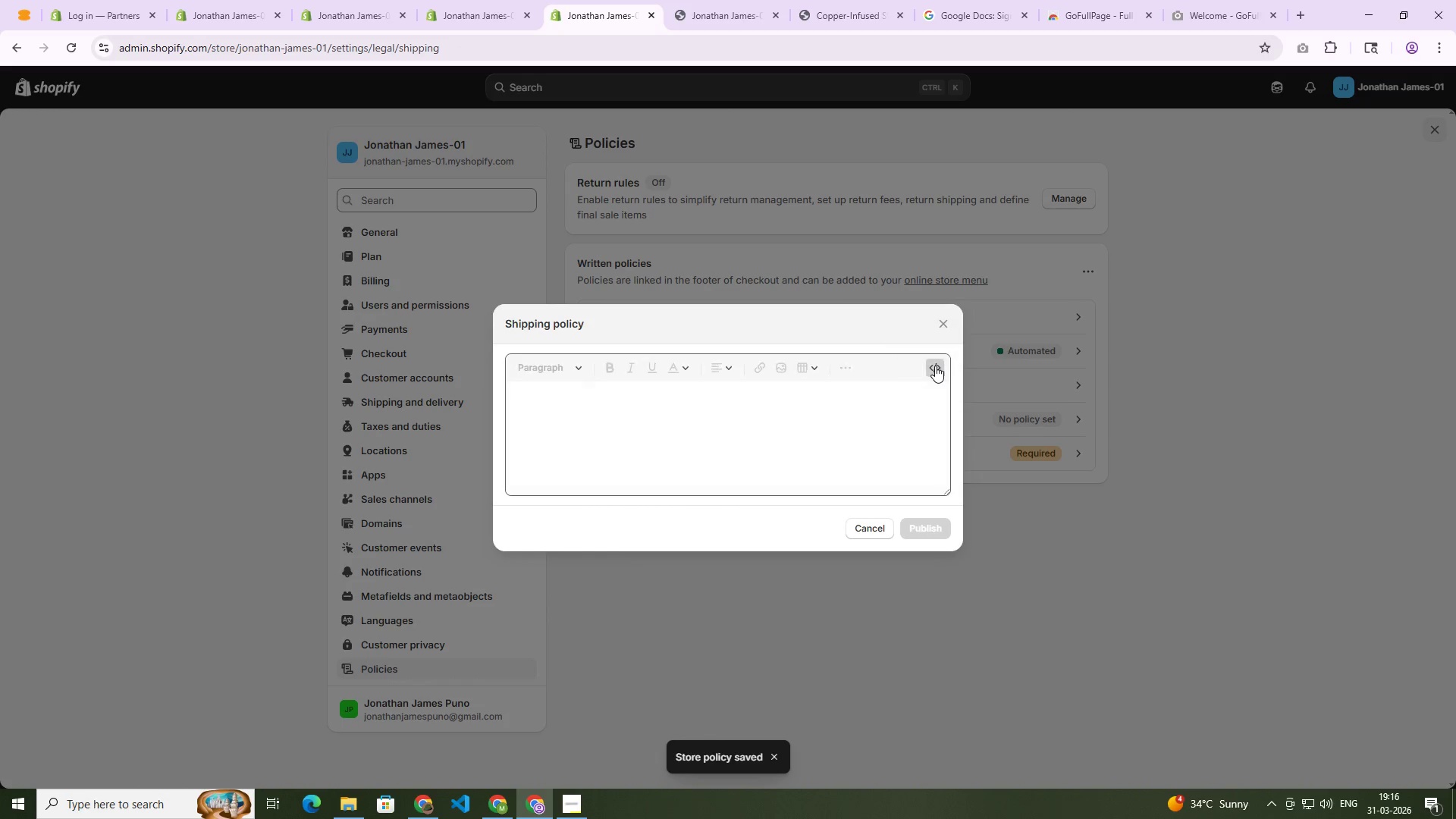 
left_click([935, 366])
 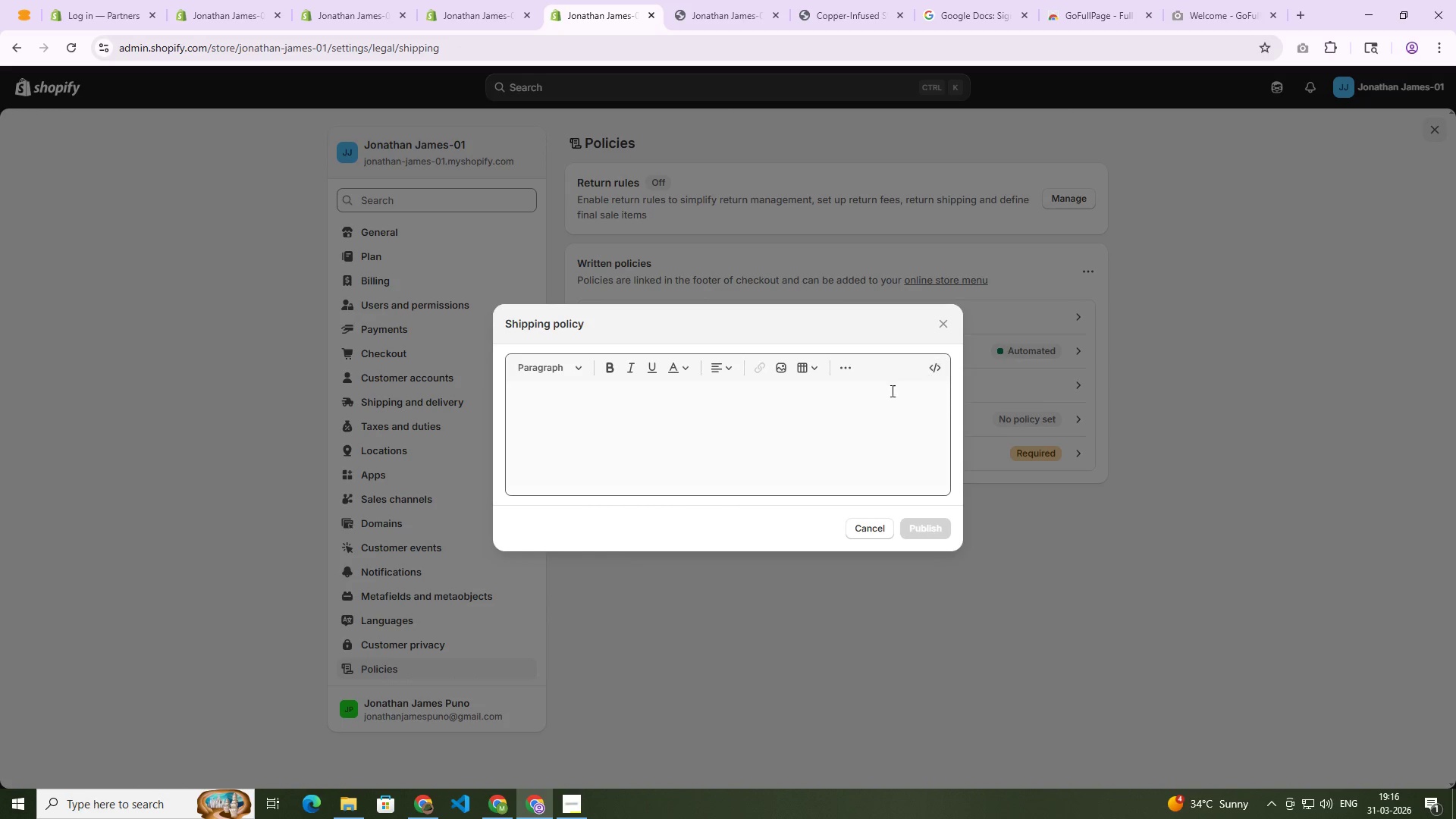 
left_click([788, 414])
 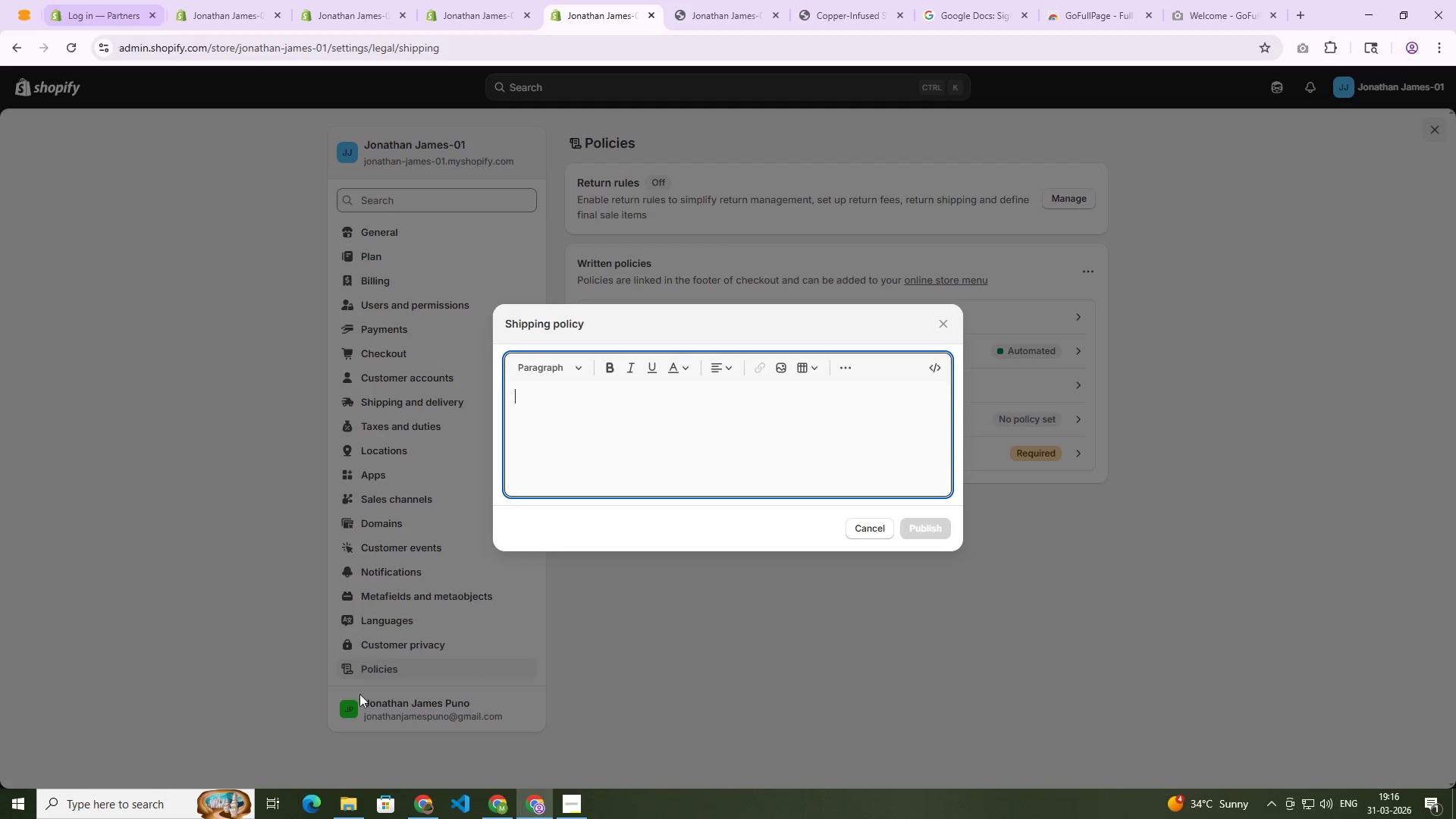 
left_click([416, 806])
 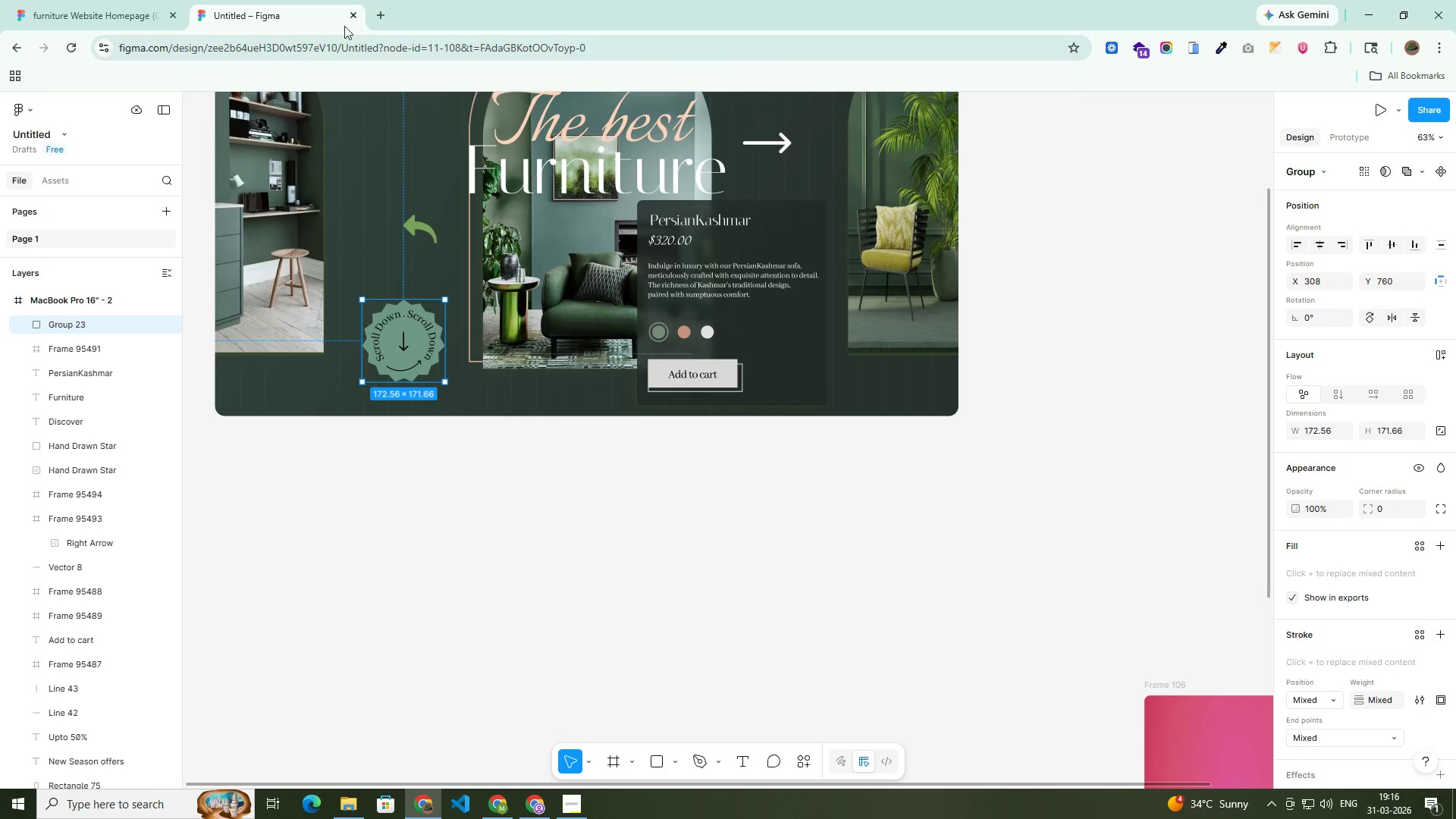 
left_click([377, 19])
 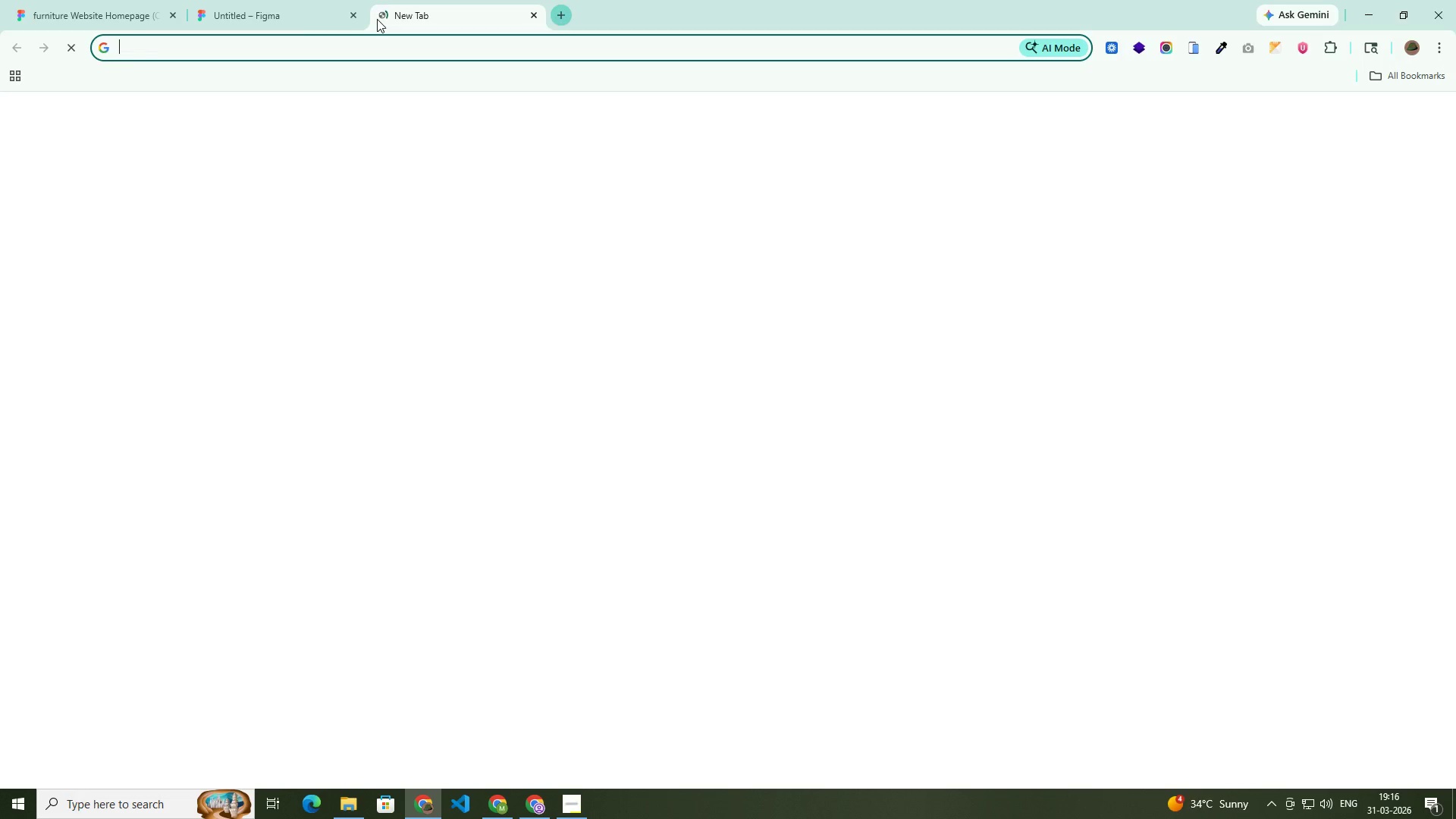 
type(chatgpt)
 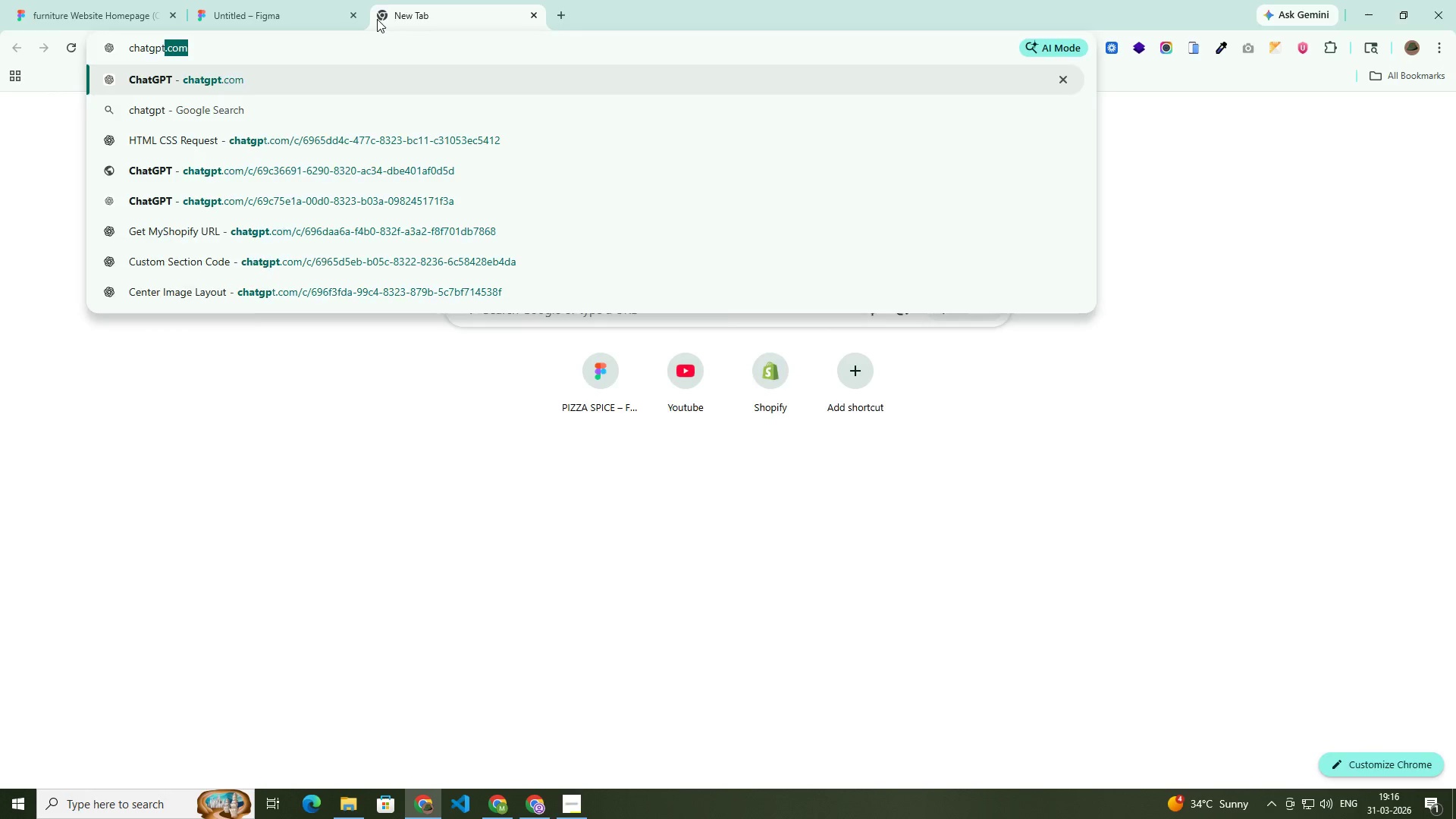 
key(Enter)
 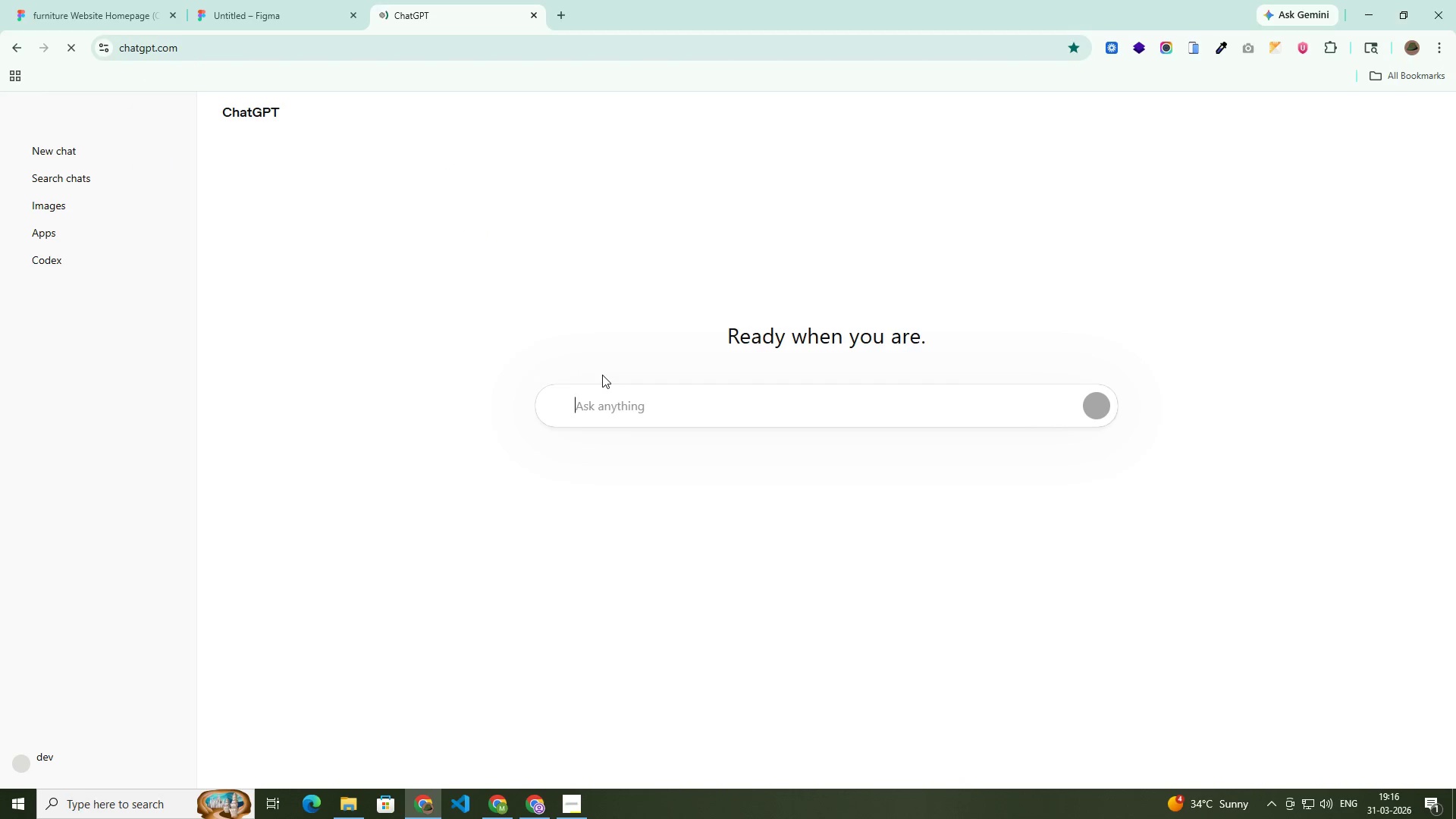 
type(prvoide shipping poliaes)
key(Backspace)
key(Backspace)
key(Backspace)
type(es cio)
key(Backspace)
key(Backspace)
type(ontent)
 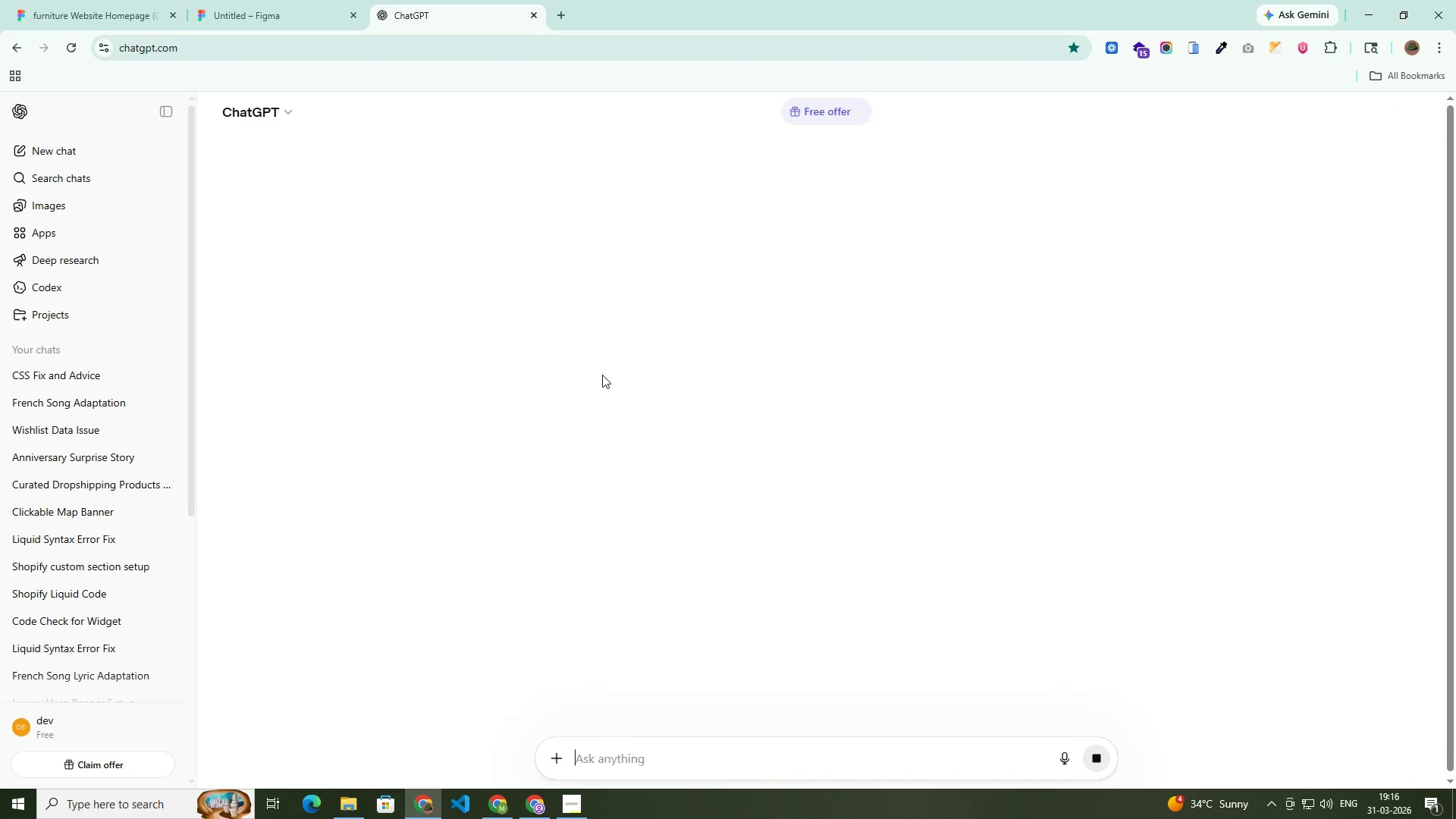 
key(Enter)
 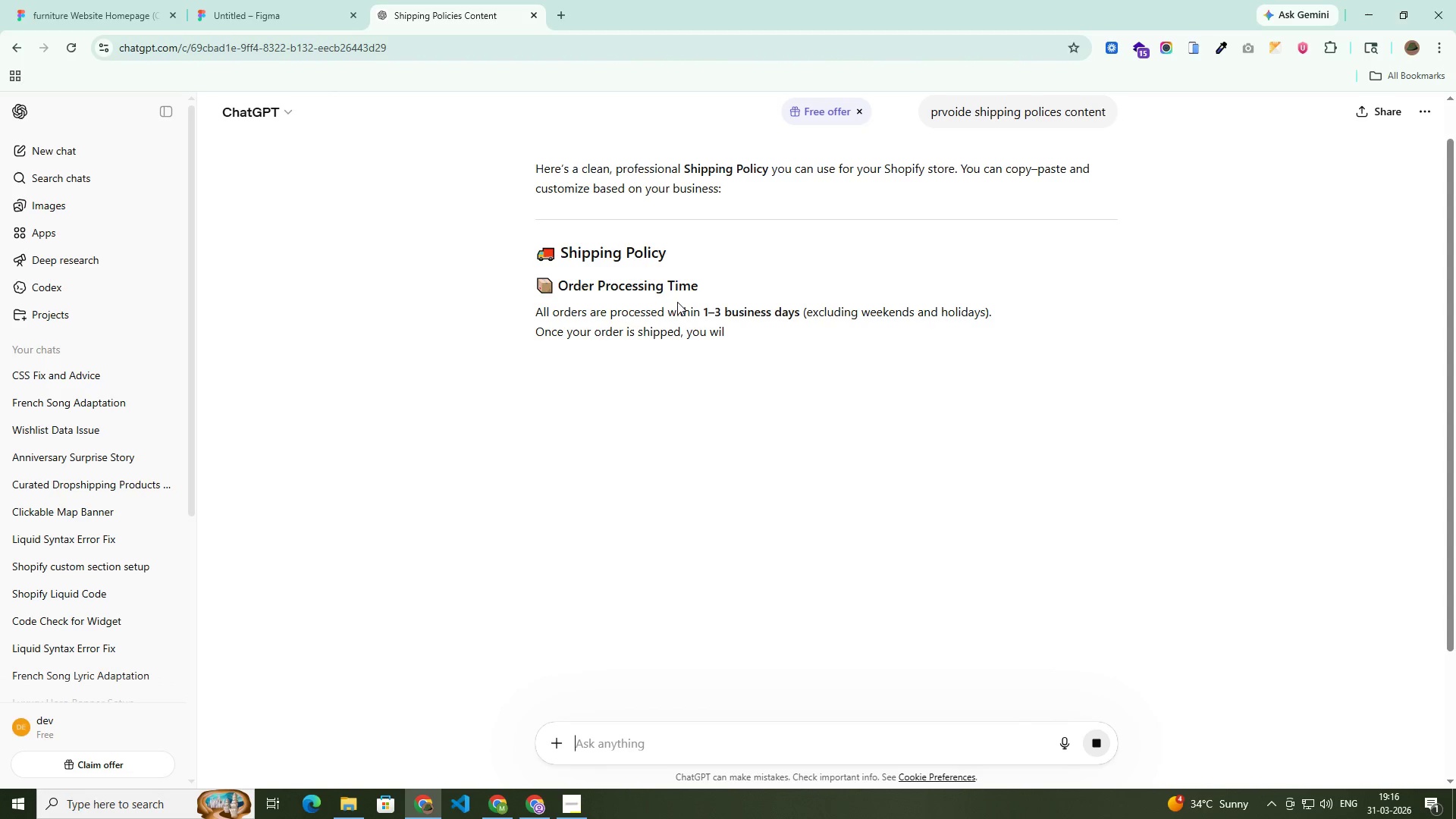 
left_click_drag(start_coordinate=[534, 248], to_coordinate=[746, 570])
 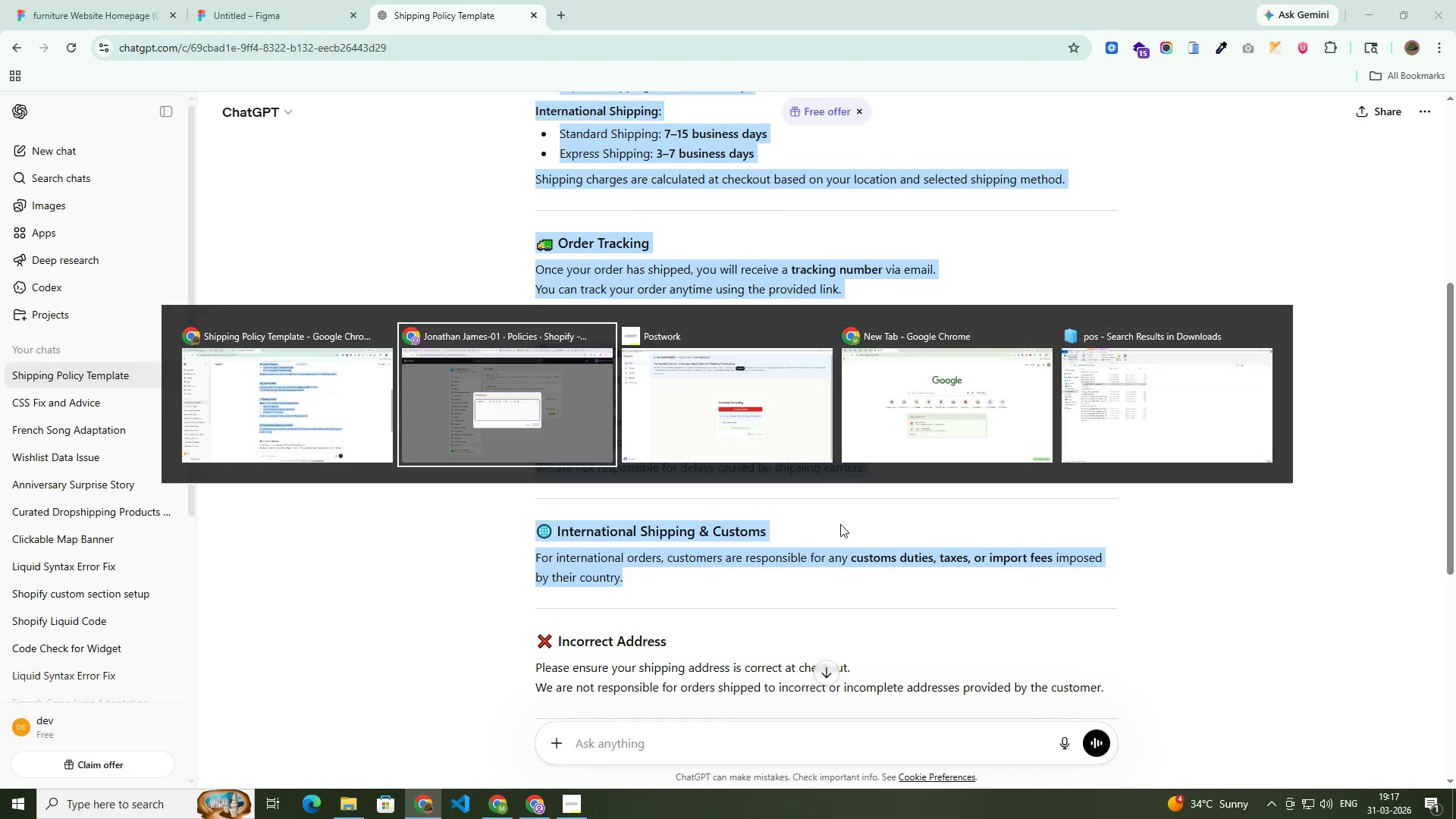 
scroll: coordinate [837, 629], scroll_direction: down, amount: 5.0
 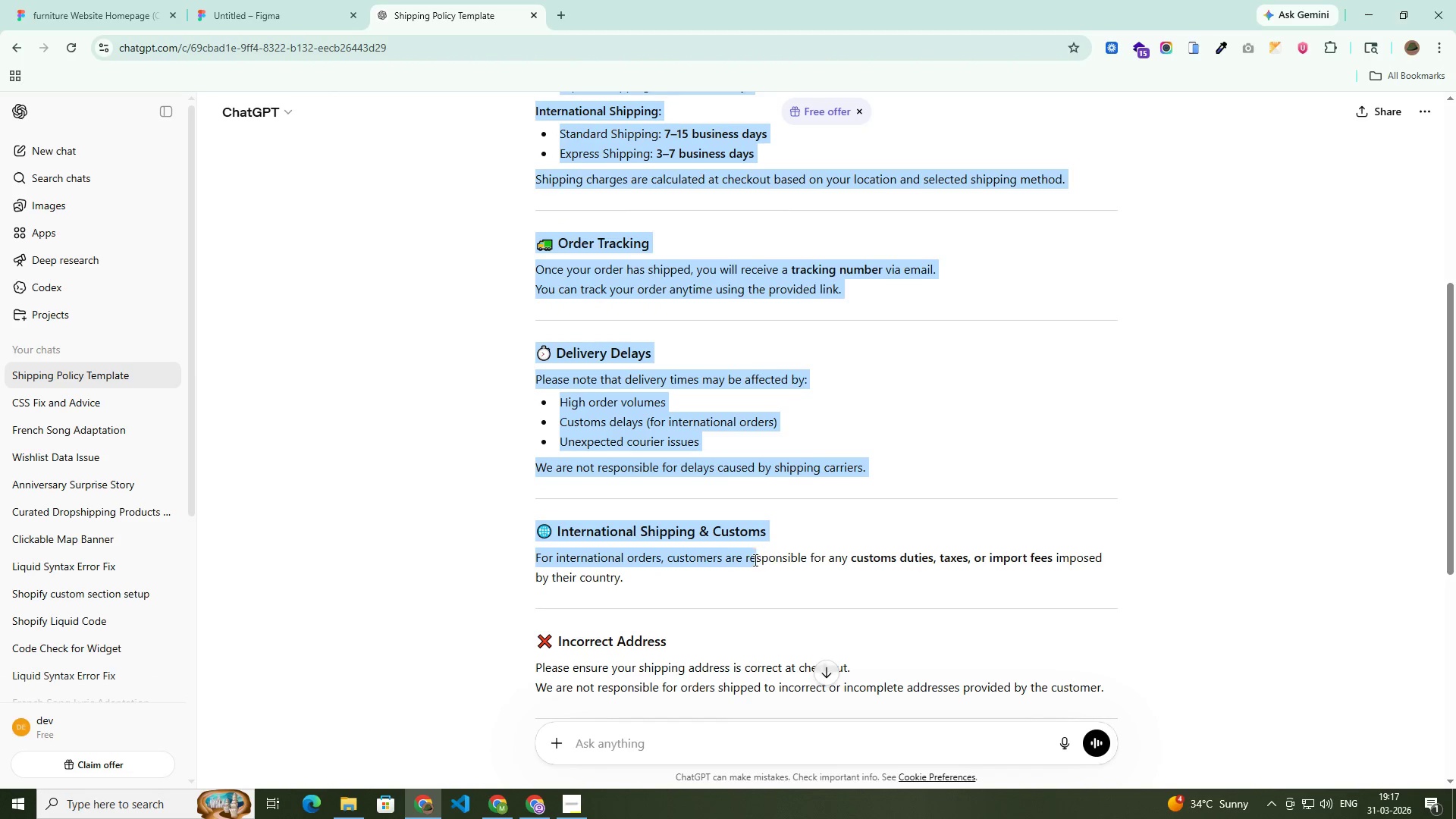 
key(Control+ControlLeft)
 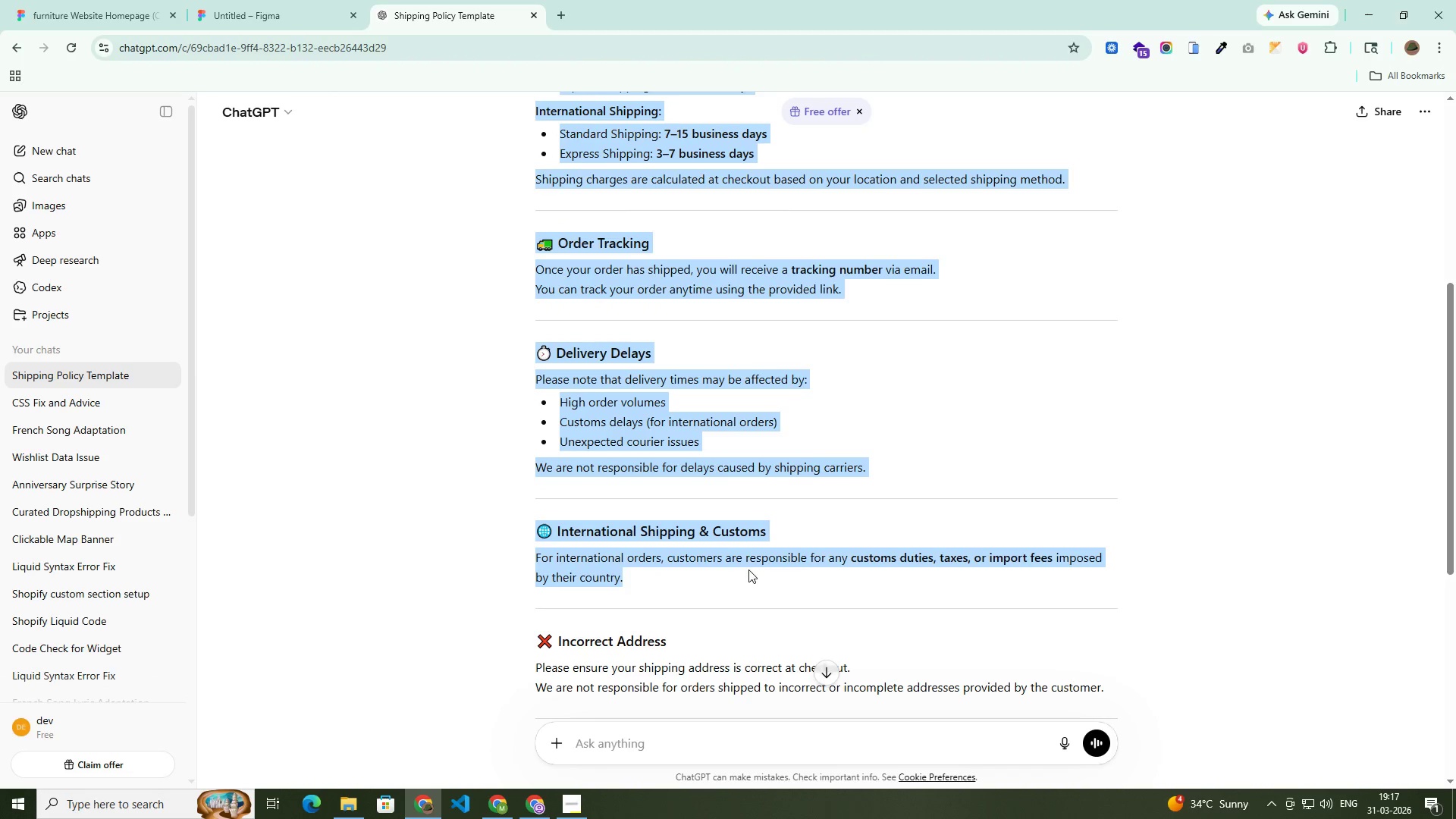 
key(Control+C)
 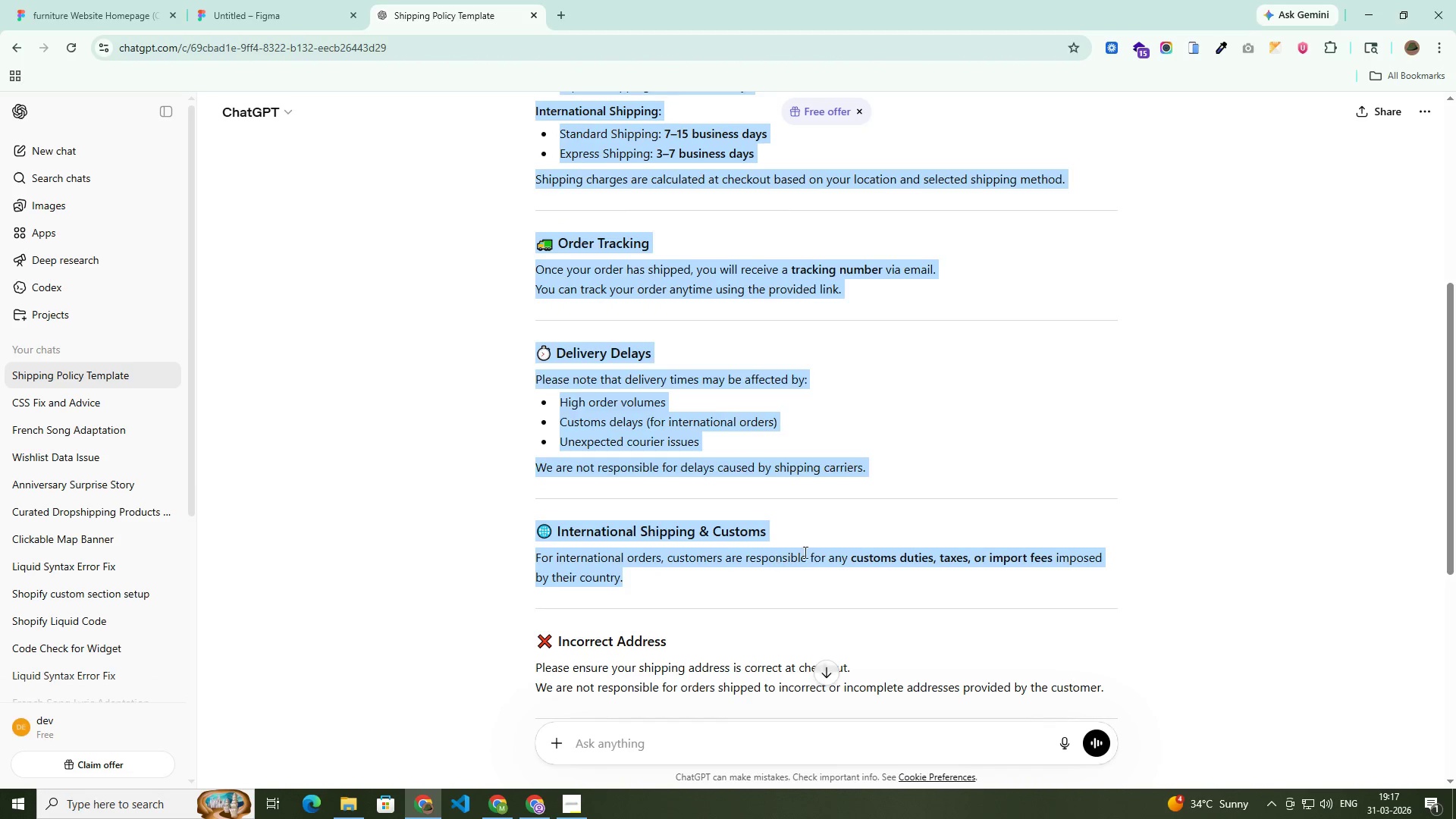 
key(Alt+AltLeft)
 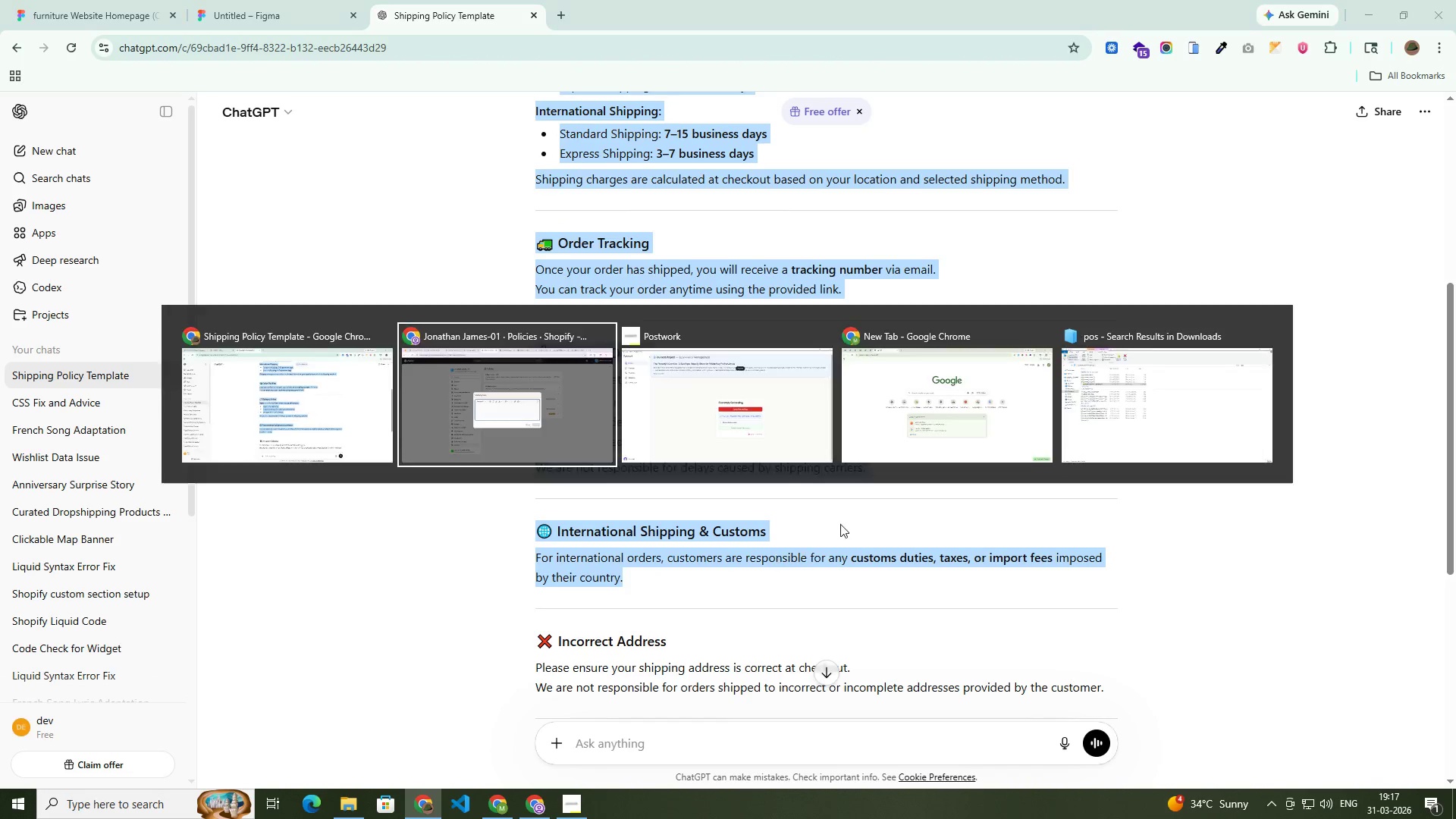 
key(Alt+Tab)
 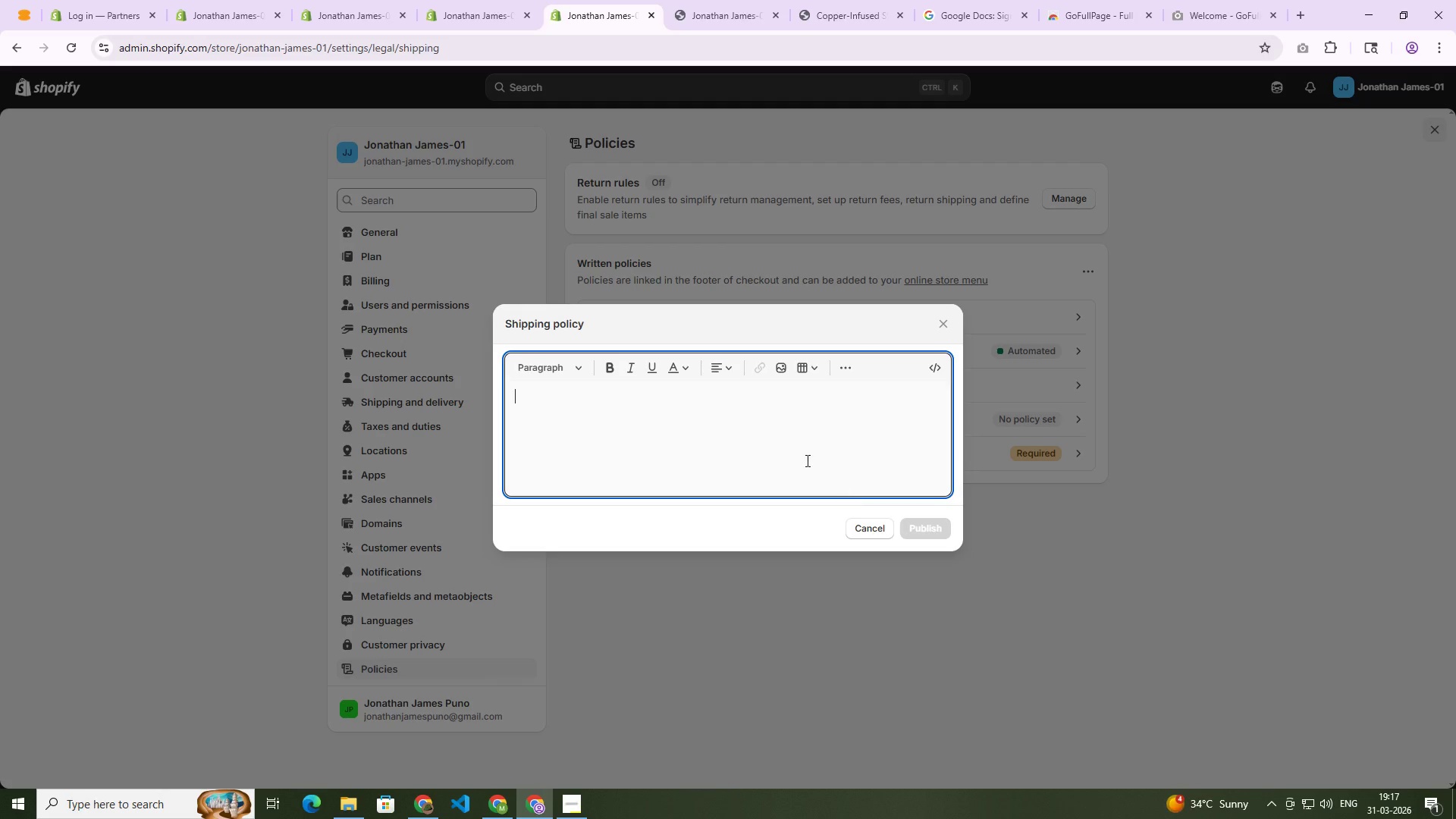 
key(Control+ControlLeft)
 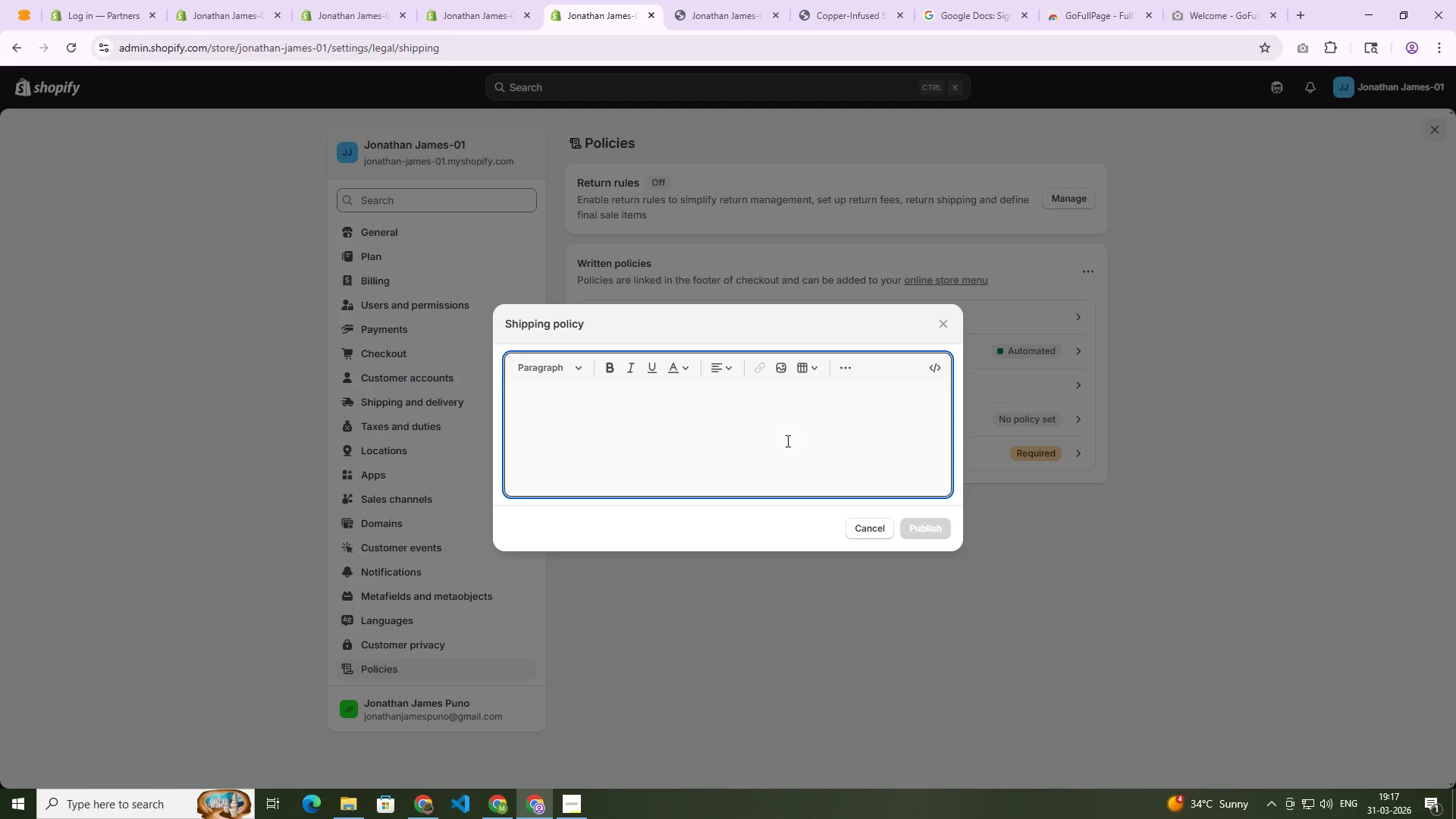 
key(Control+V)
 